 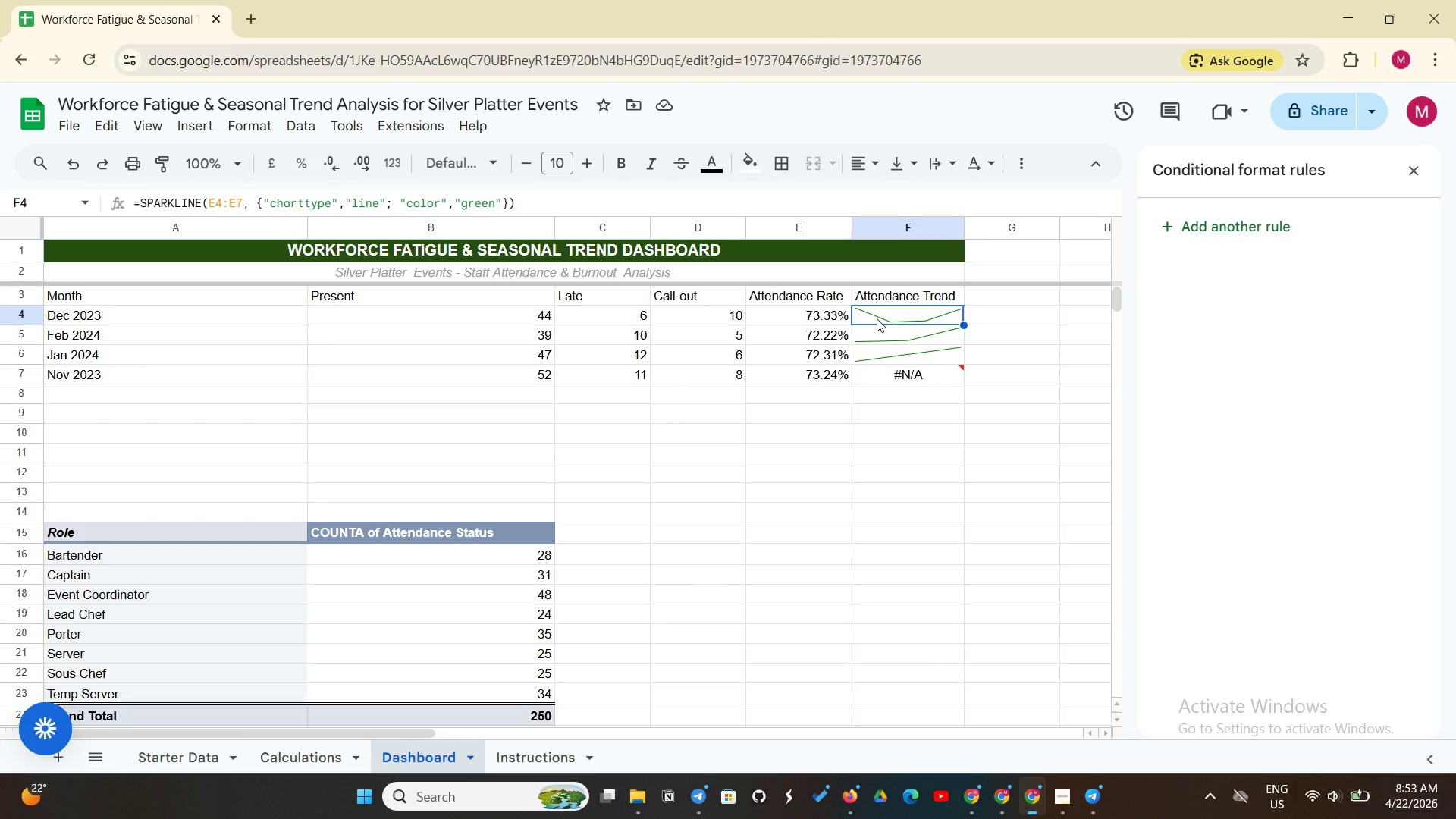 
left_click([905, 350])
 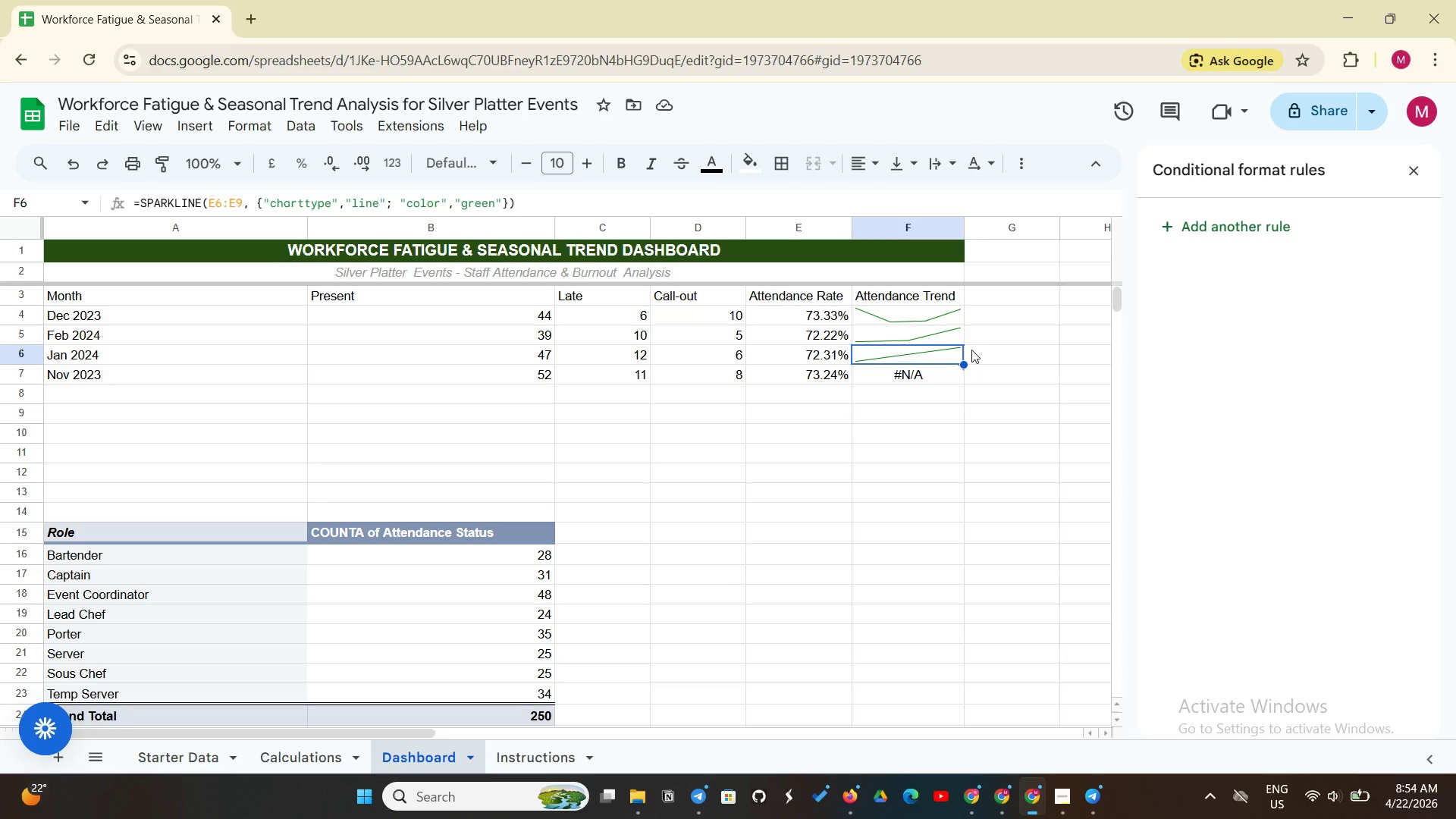 
wait(59.48)
 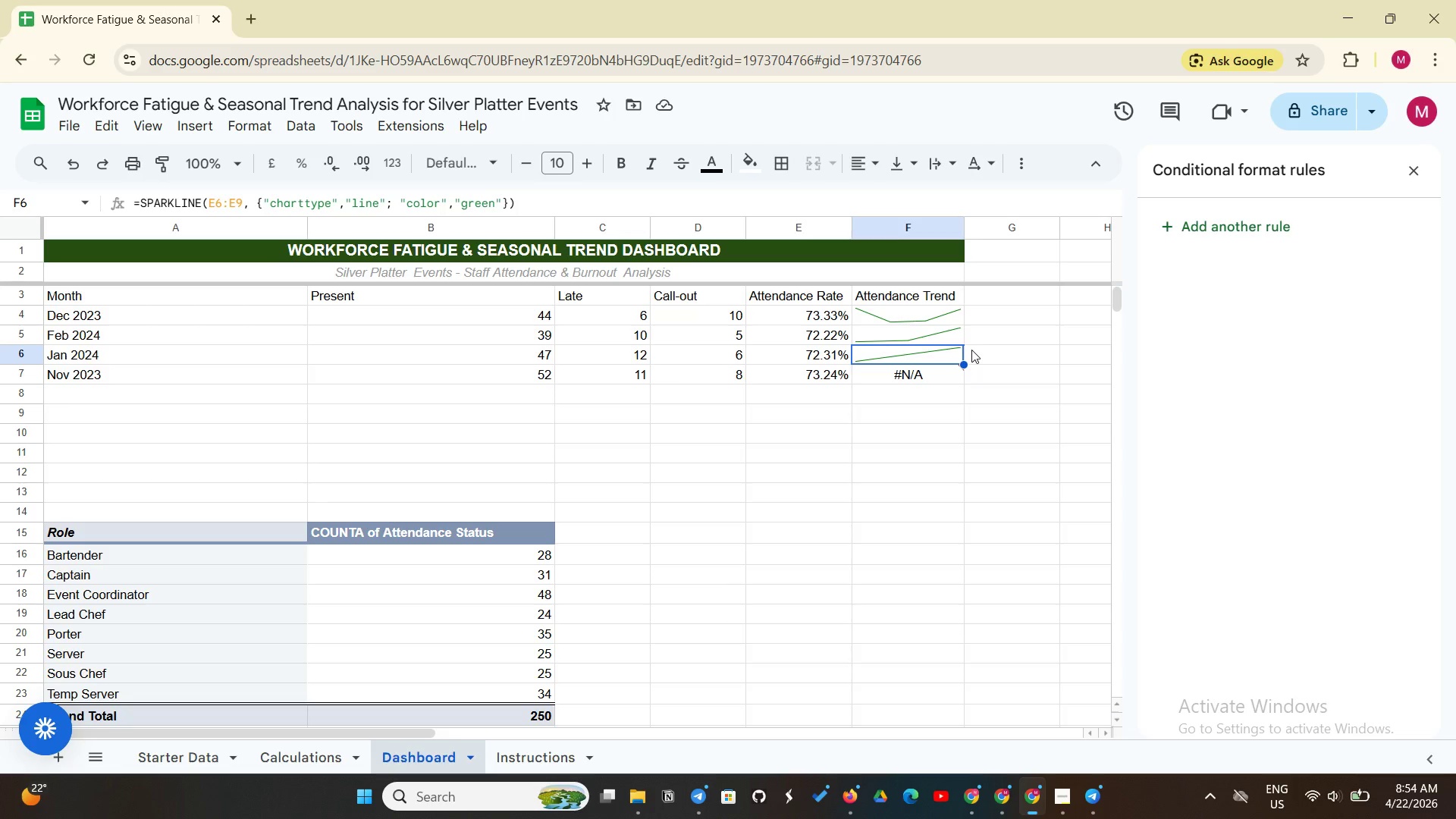 
left_click([912, 382])
 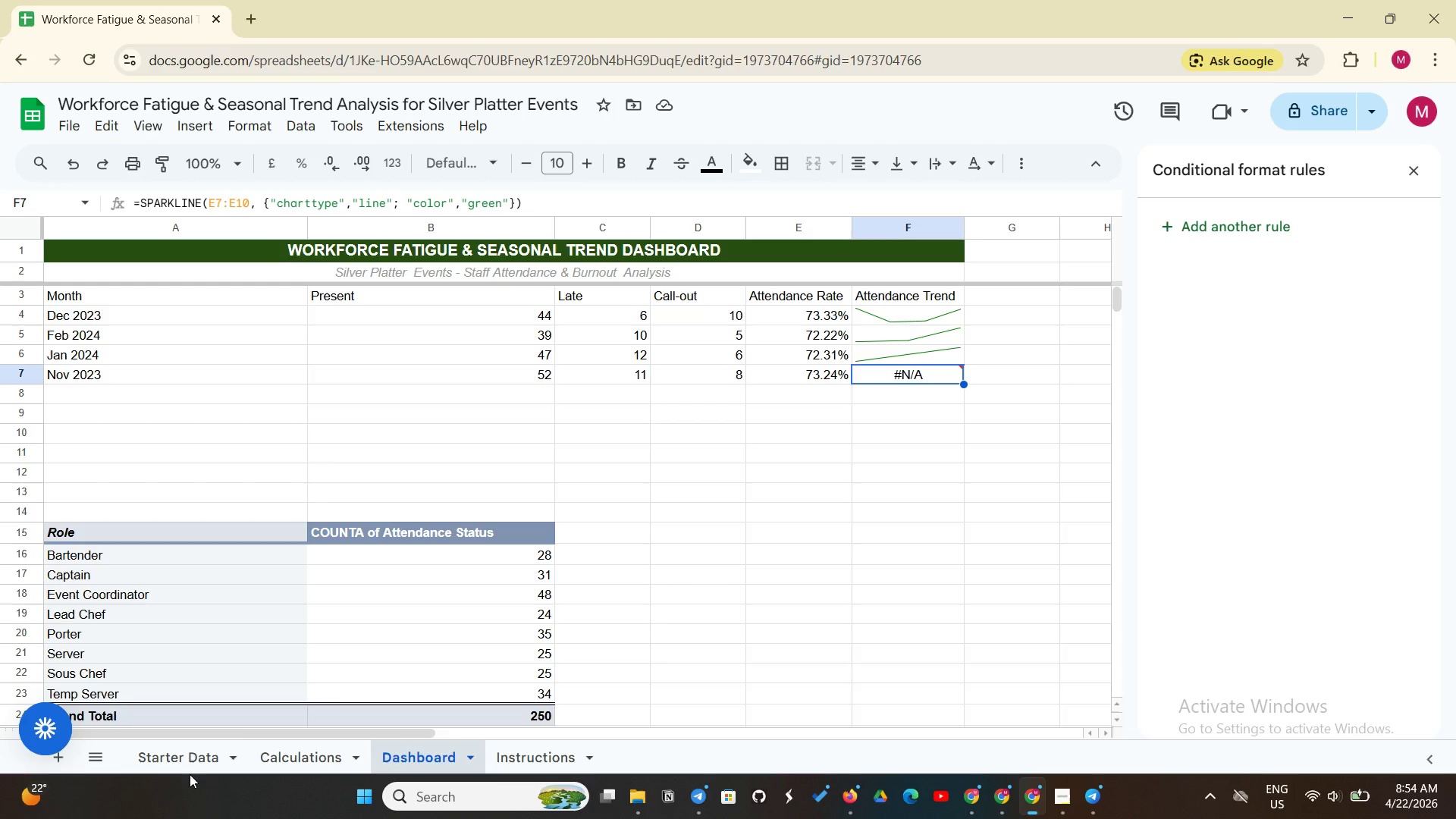 
left_click([192, 758])
 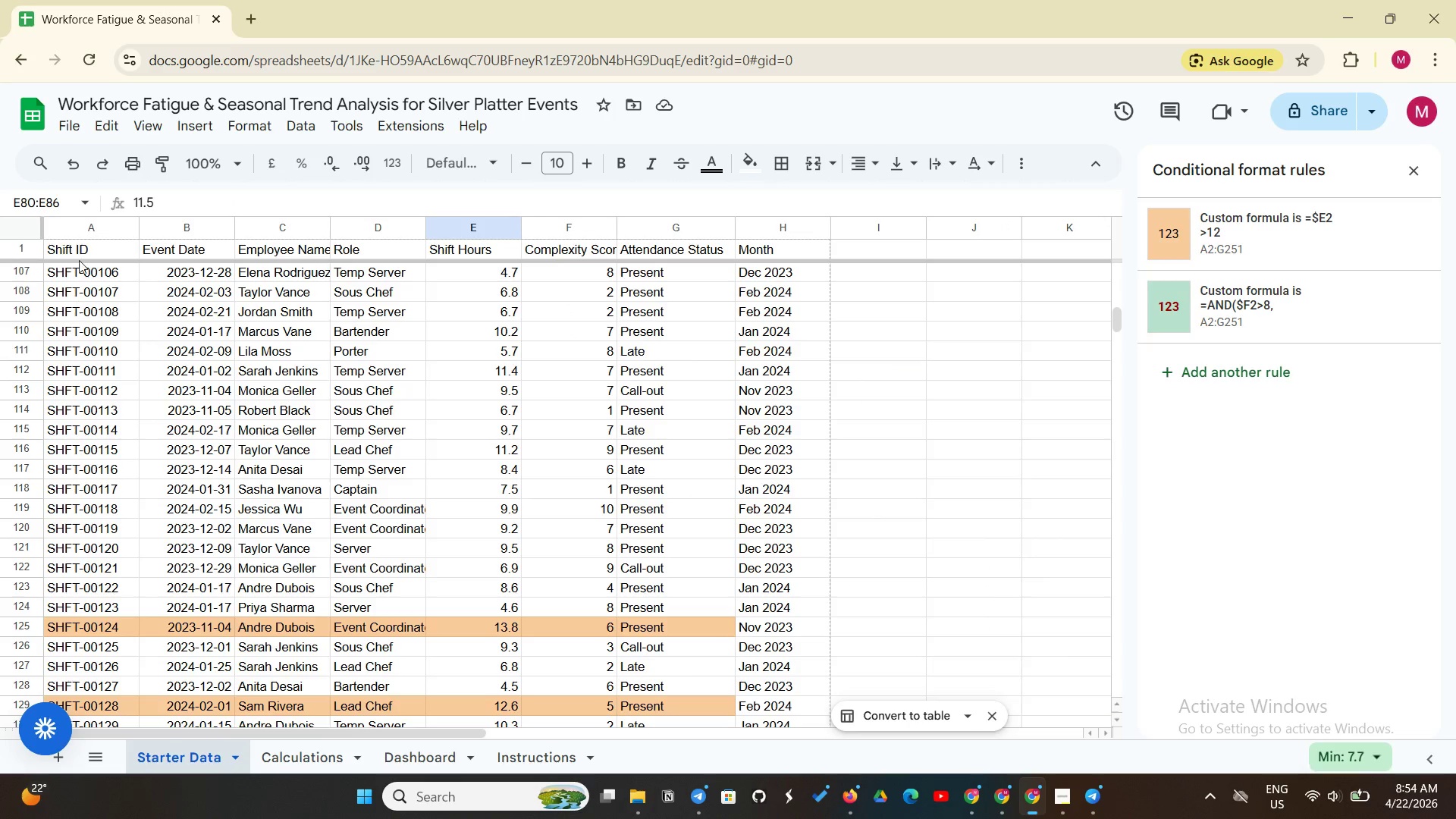 
left_click_drag(start_coordinate=[82, 246], to_coordinate=[816, 243])
 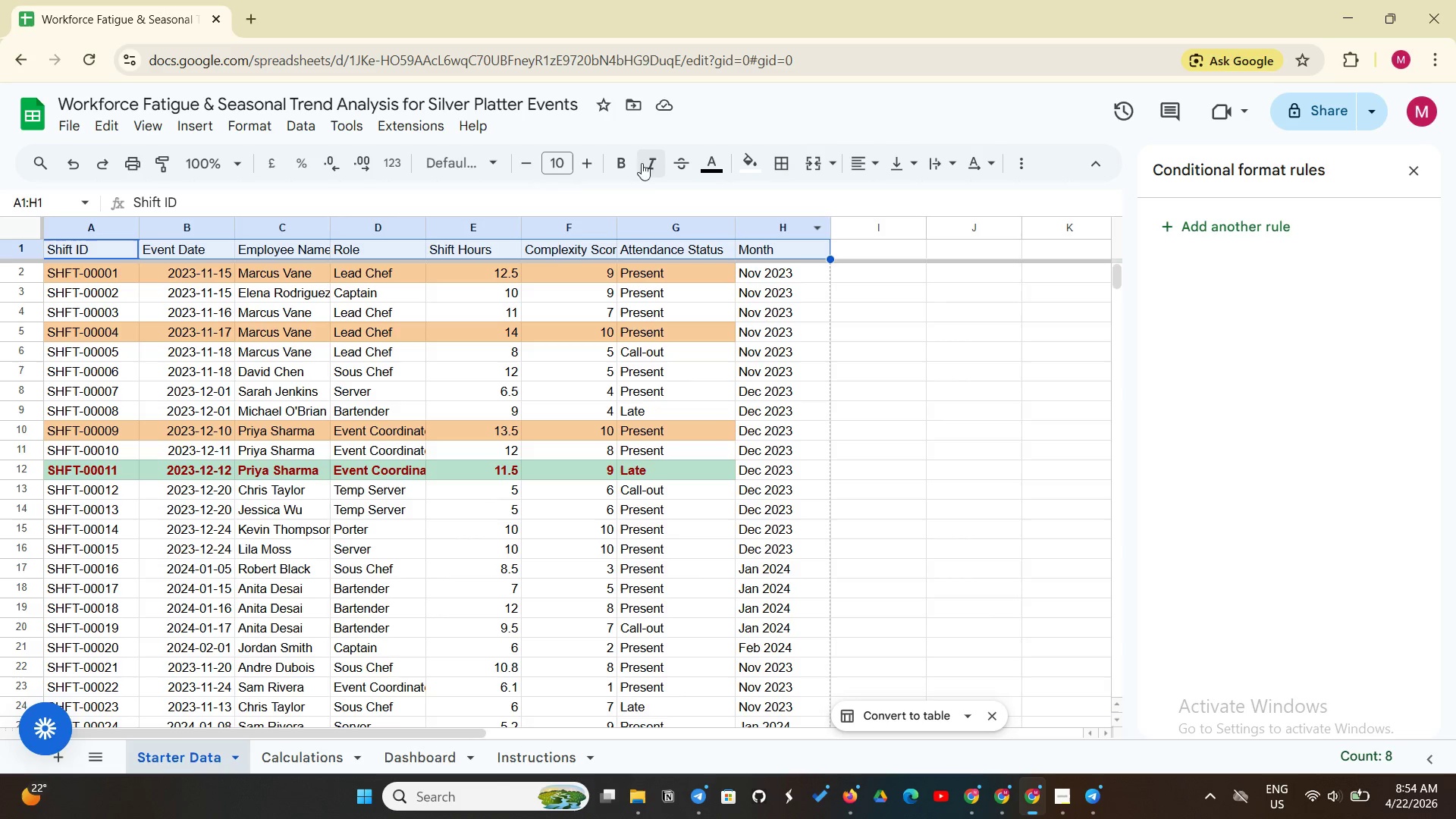 
left_click([612, 160])
 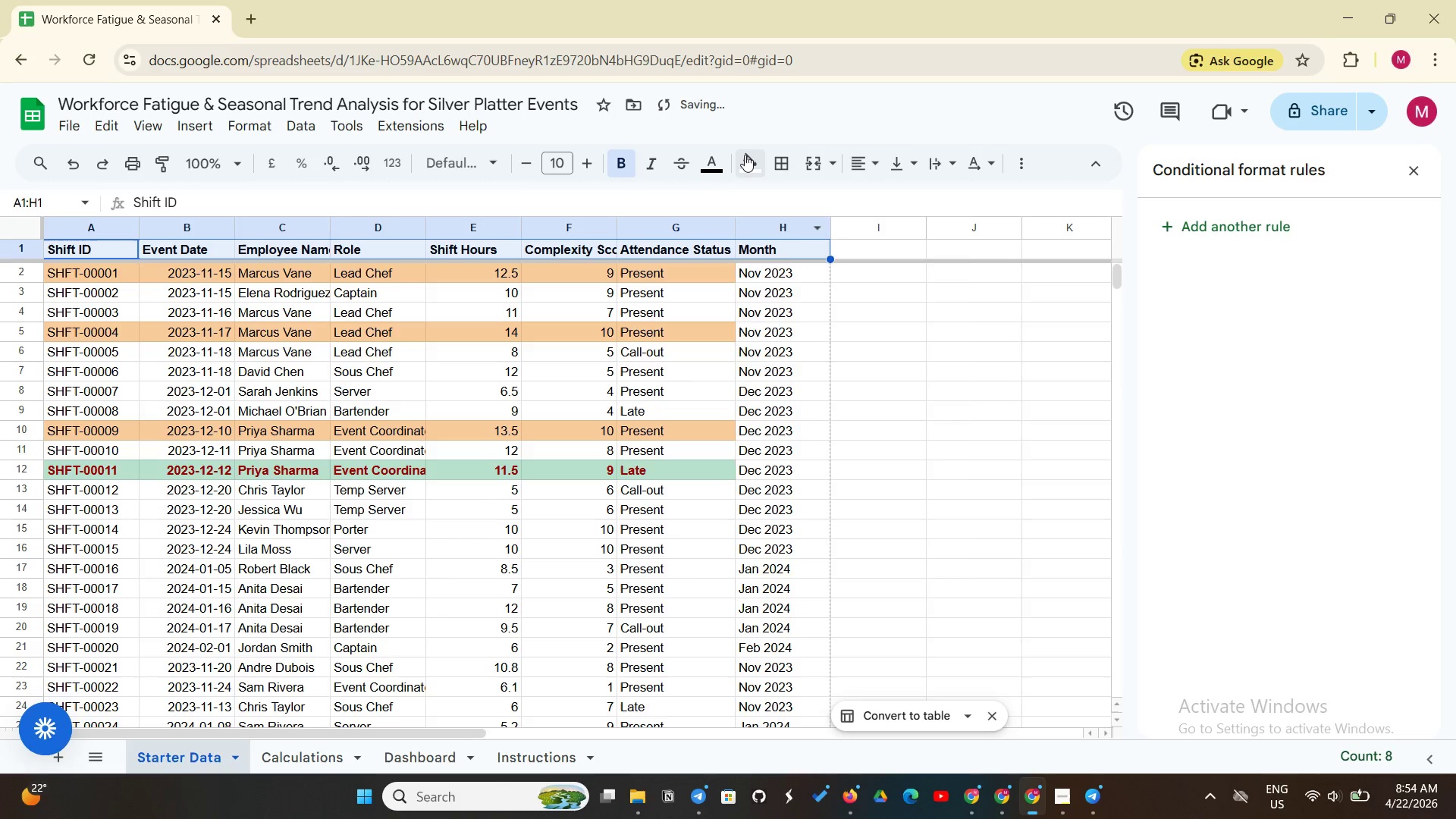 
left_click([745, 155])
 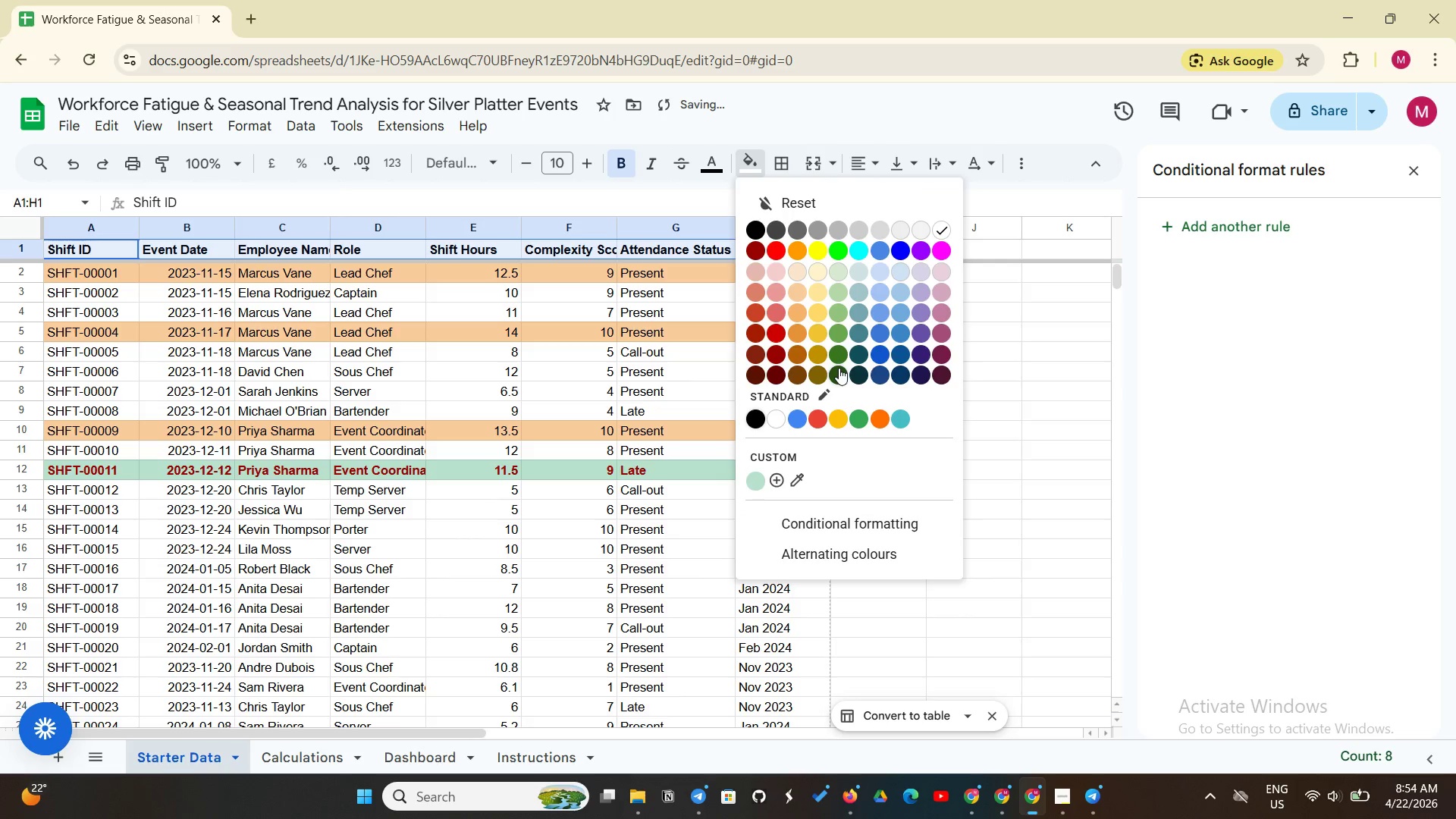 
left_click([839, 368])
 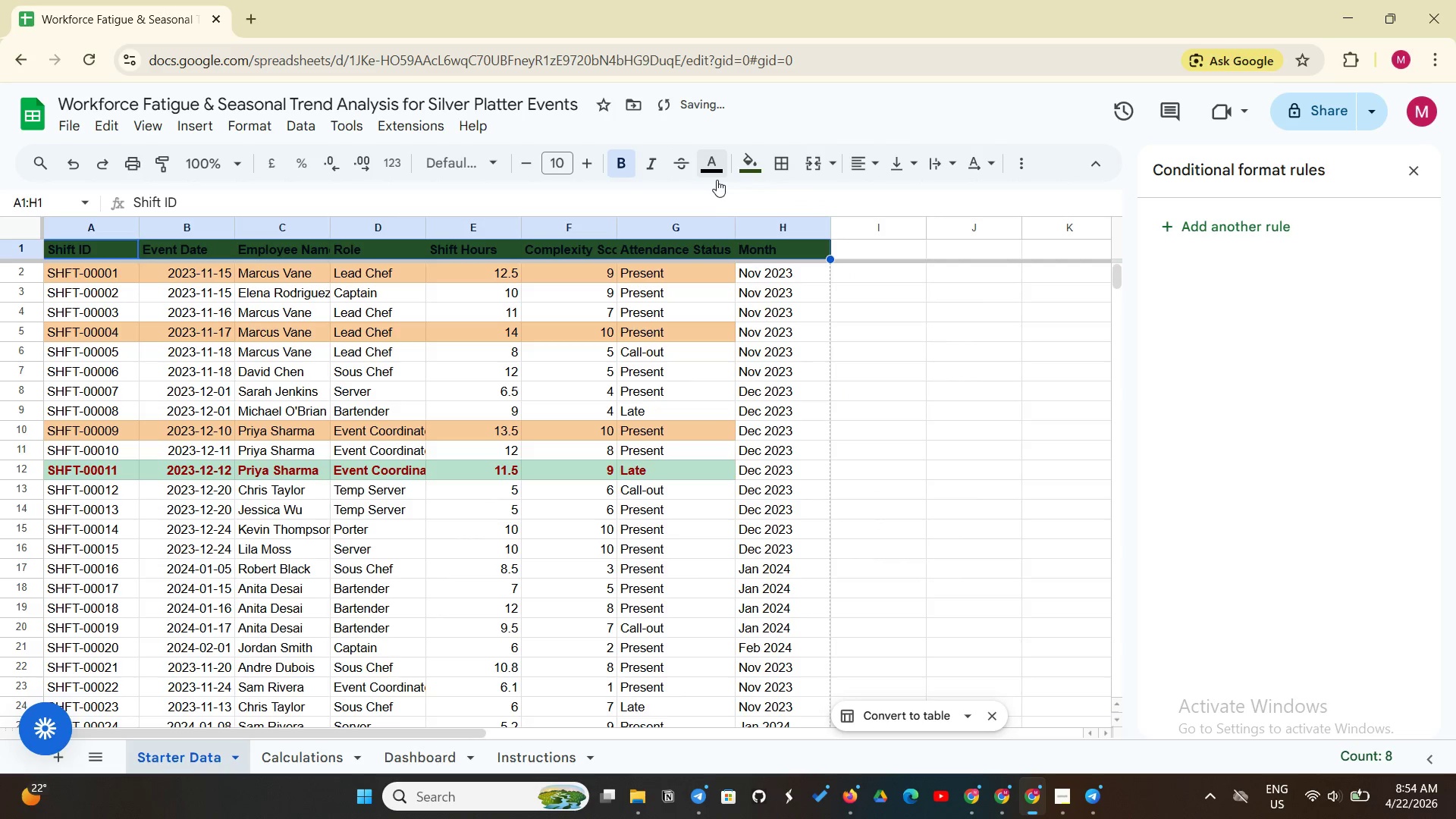 
left_click([717, 177])
 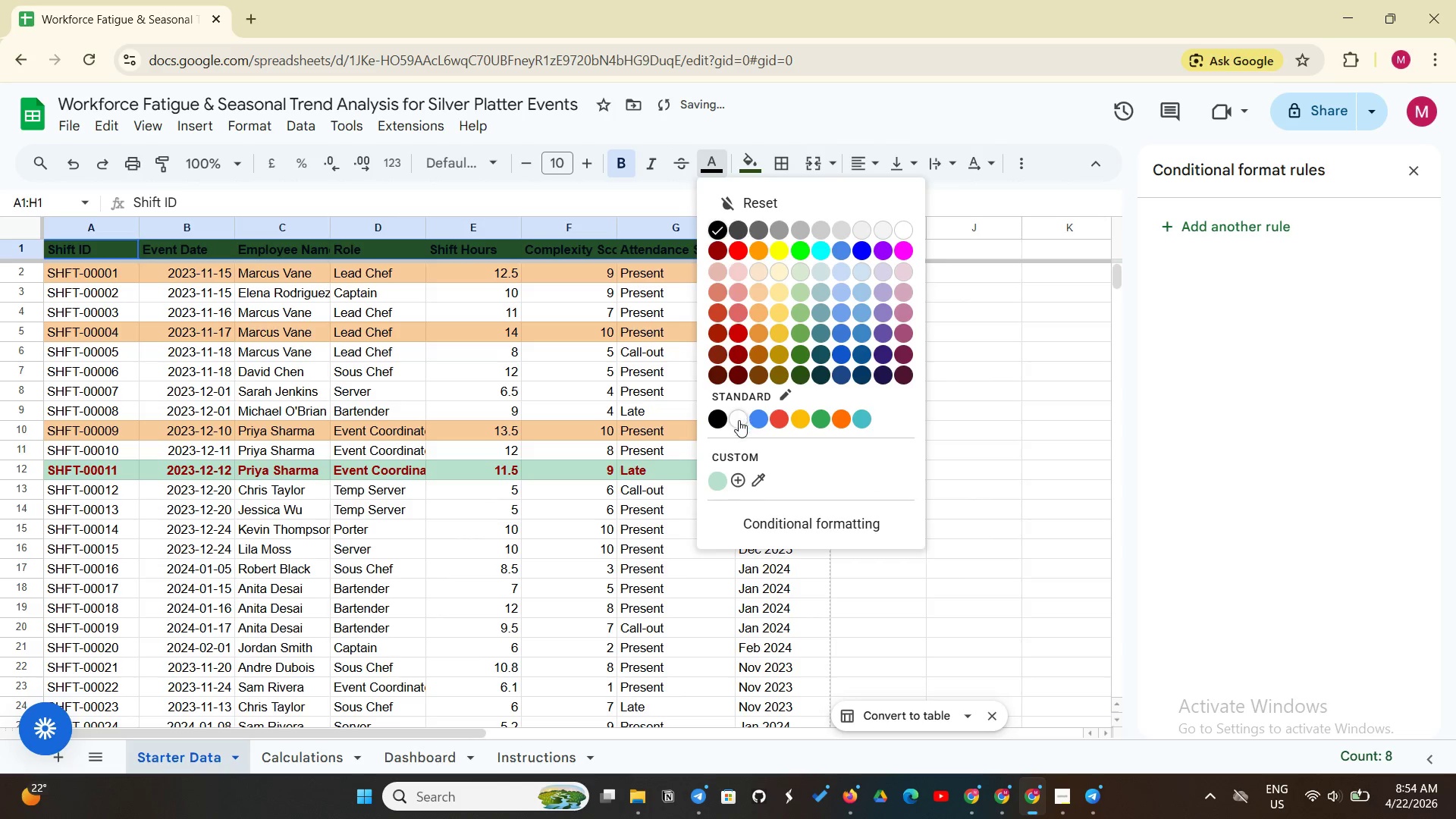 
left_click([737, 421])
 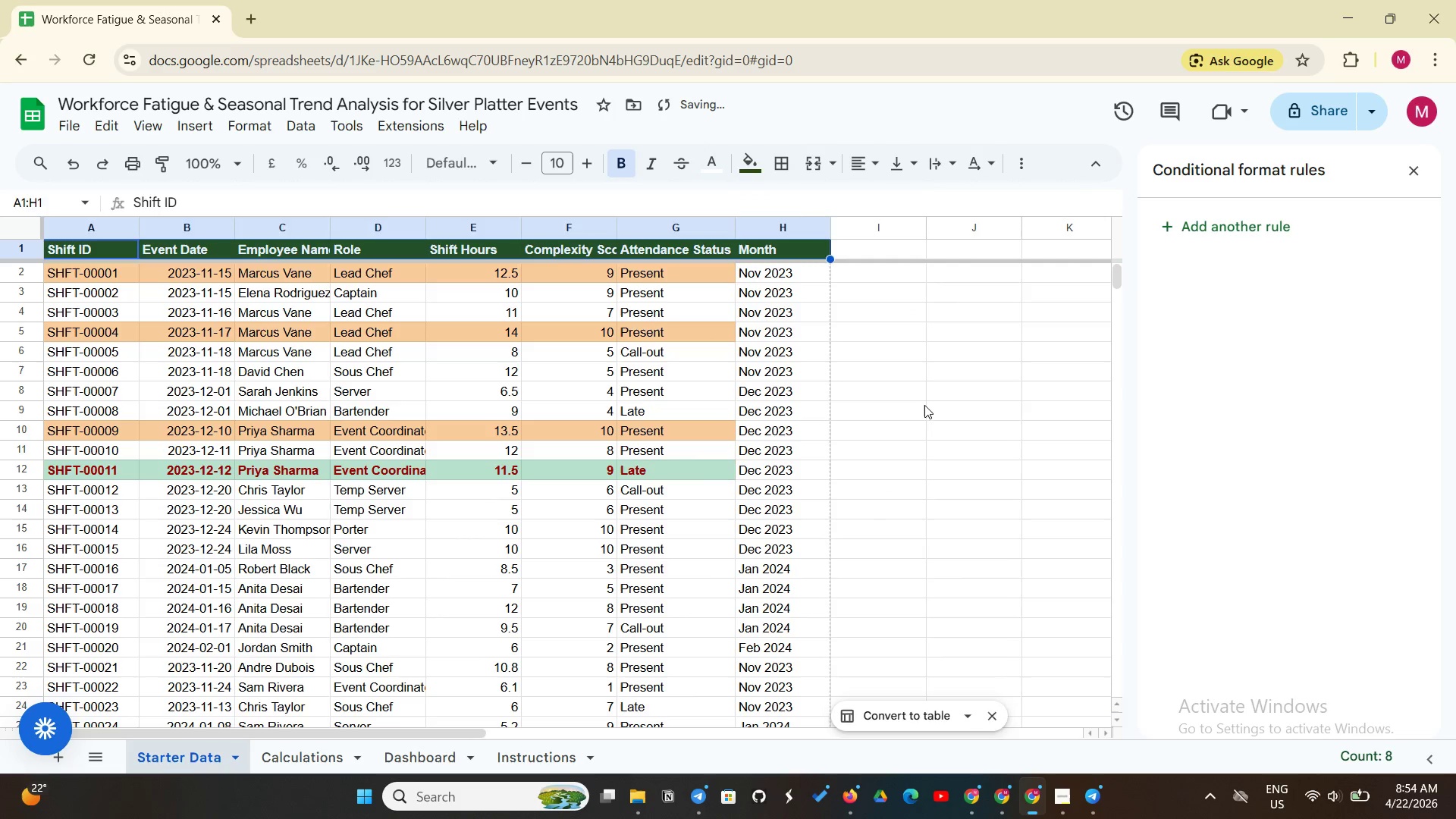 
left_click([924, 406])
 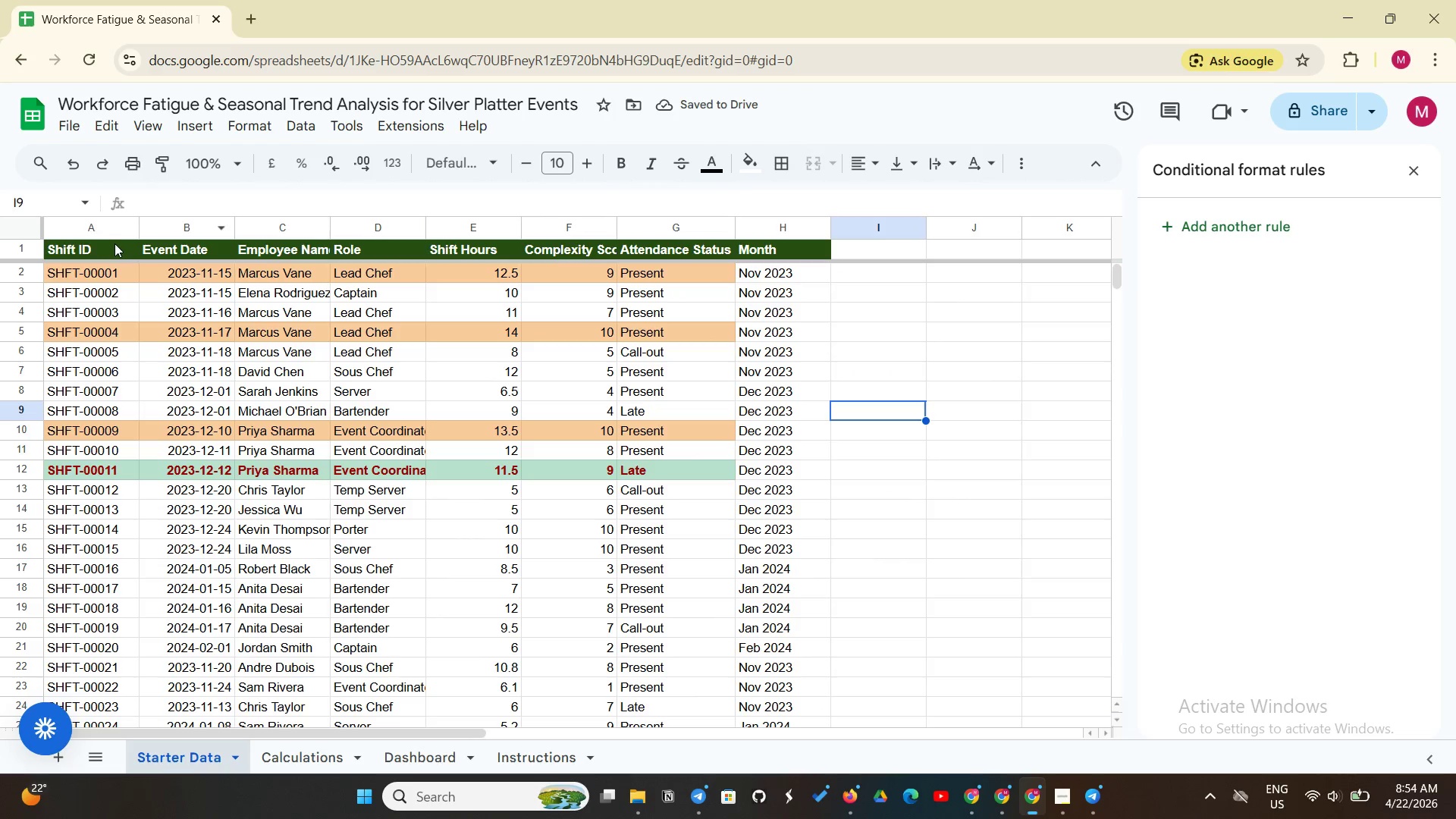 
left_click_drag(start_coordinate=[114, 244], to_coordinate=[819, 507])
 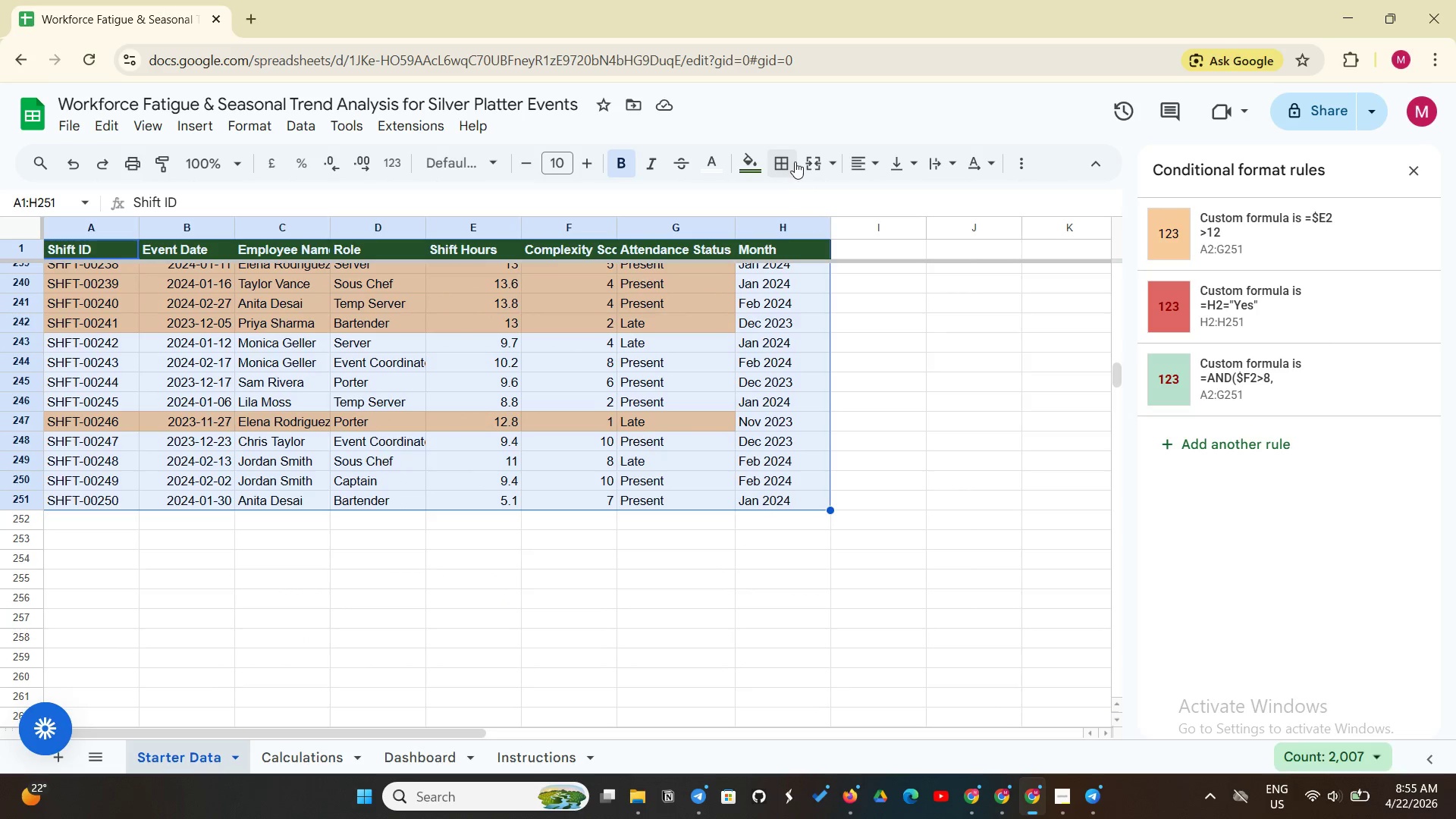 
left_click([795, 161])
 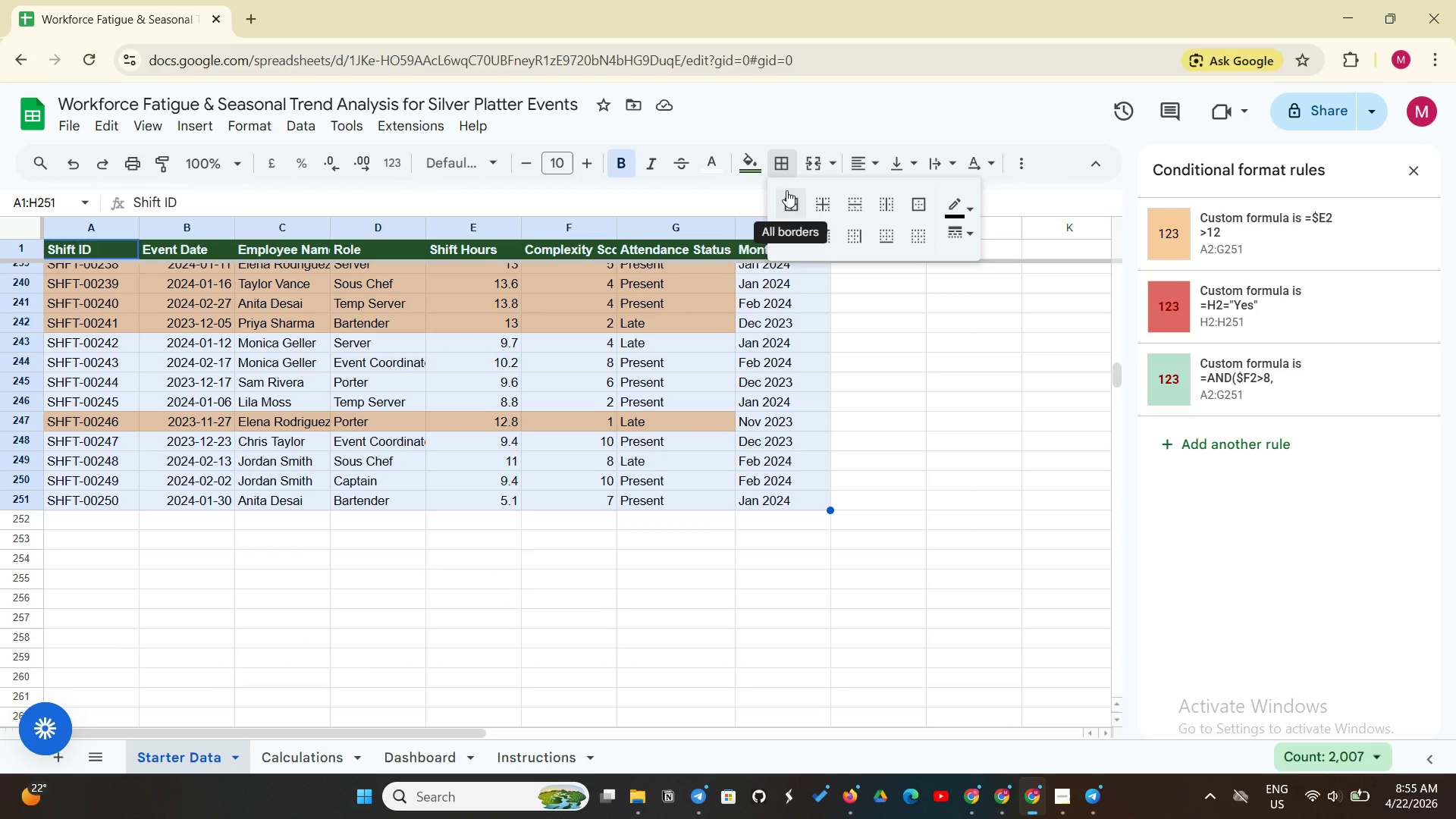 
left_click([786, 190])
 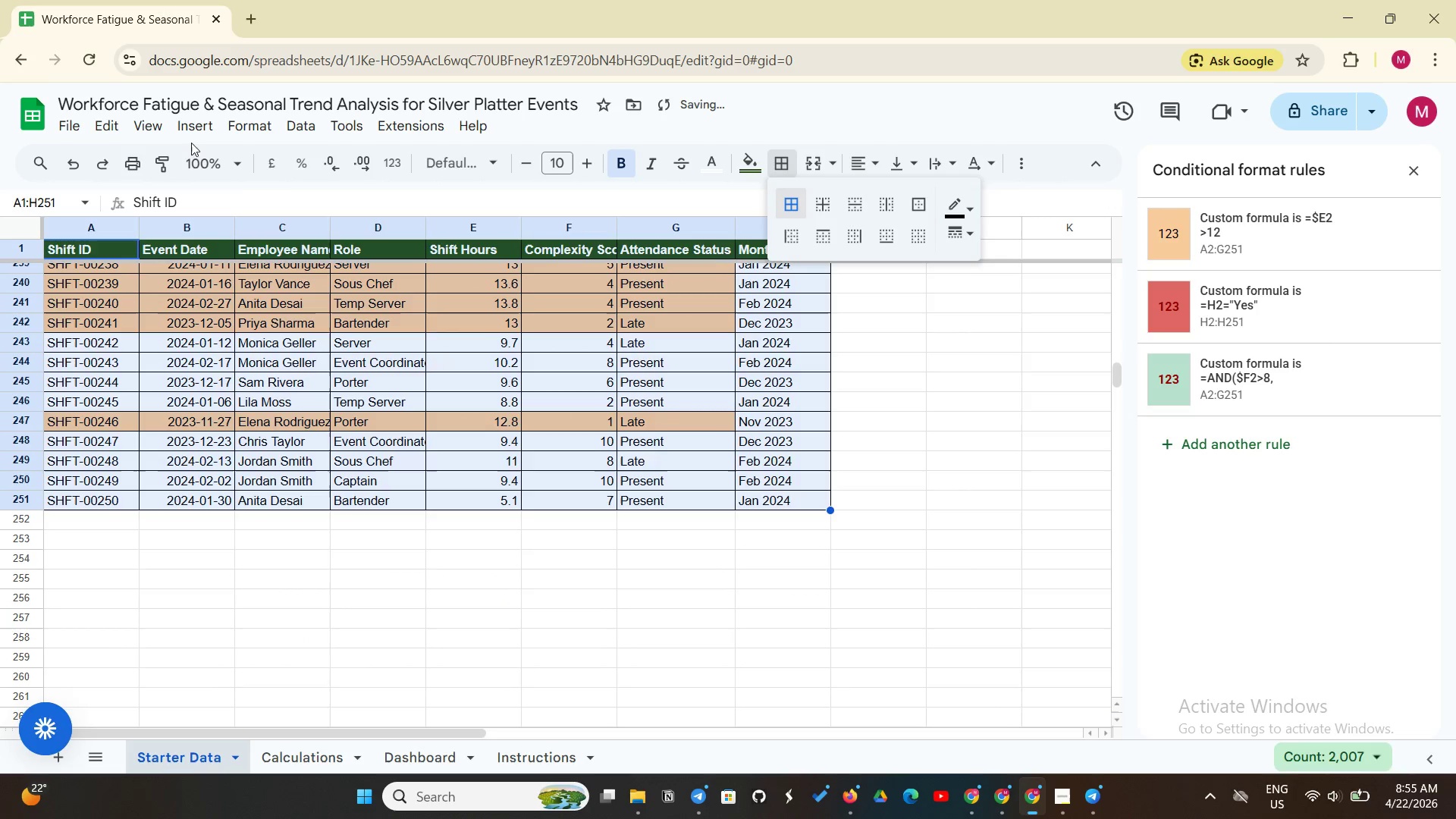 
left_click([133, 128])
 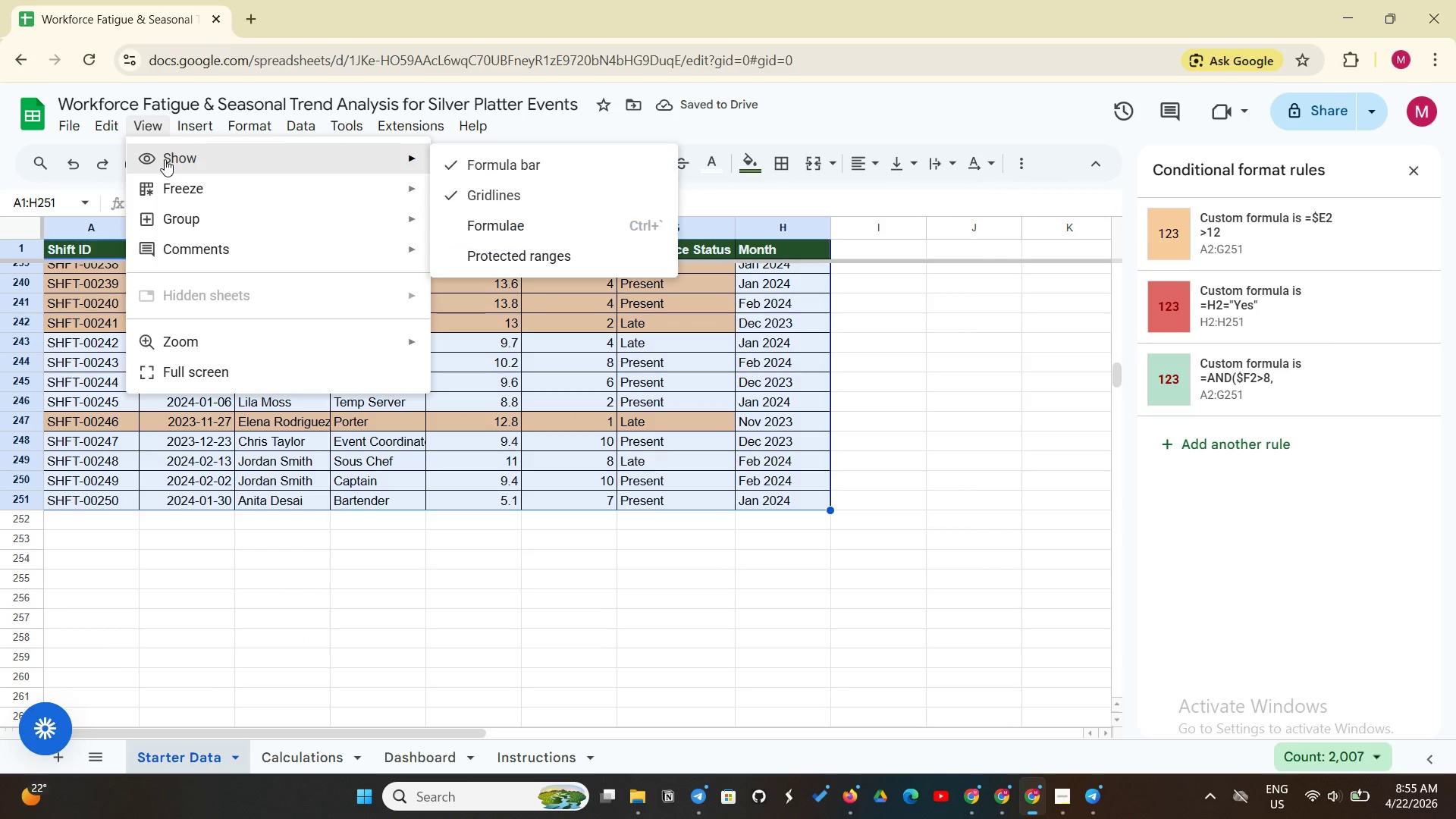 
left_click([165, 159])
 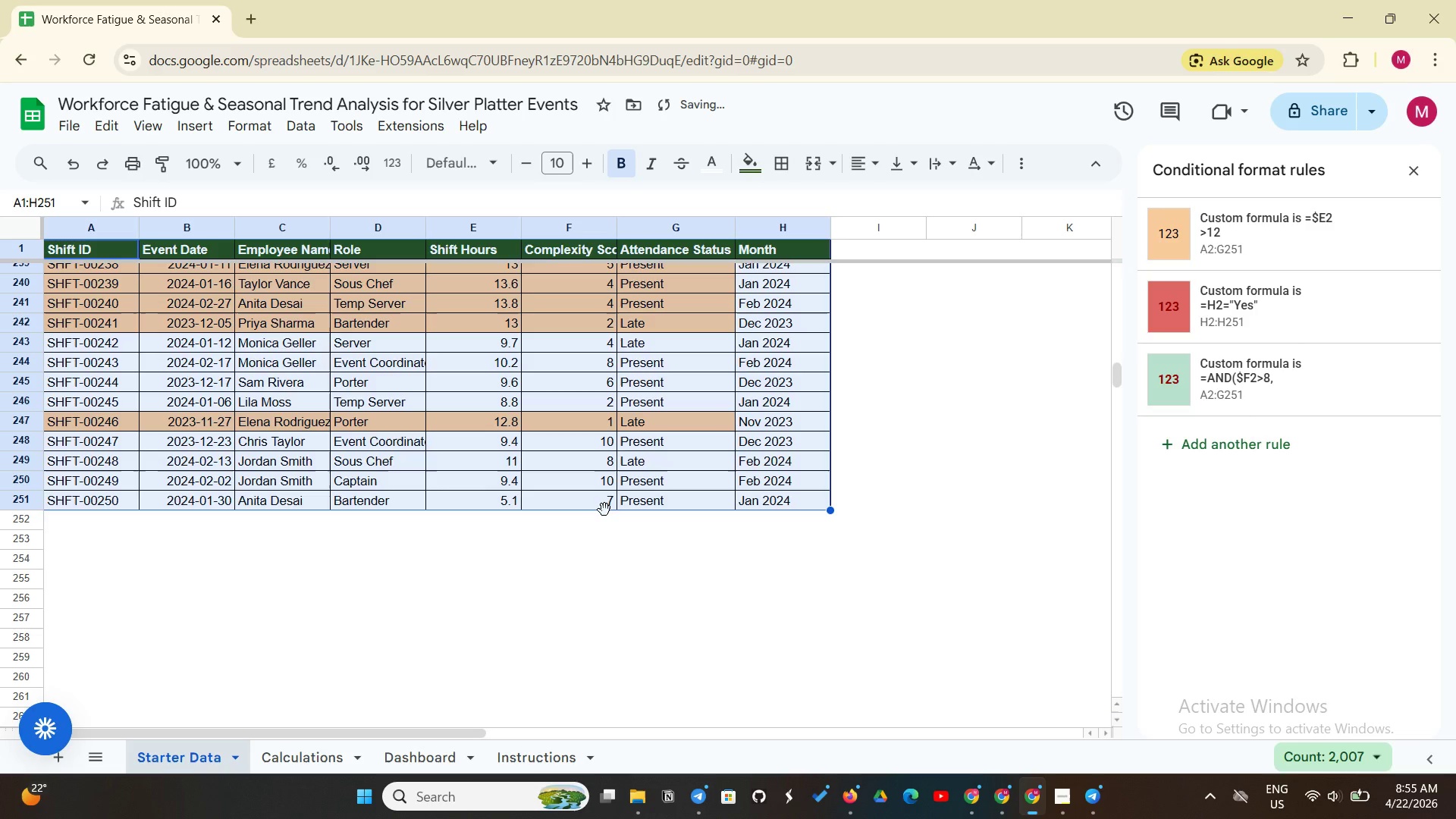 
scroll: coordinate [600, 532], scroll_direction: up, amount: 58.0
 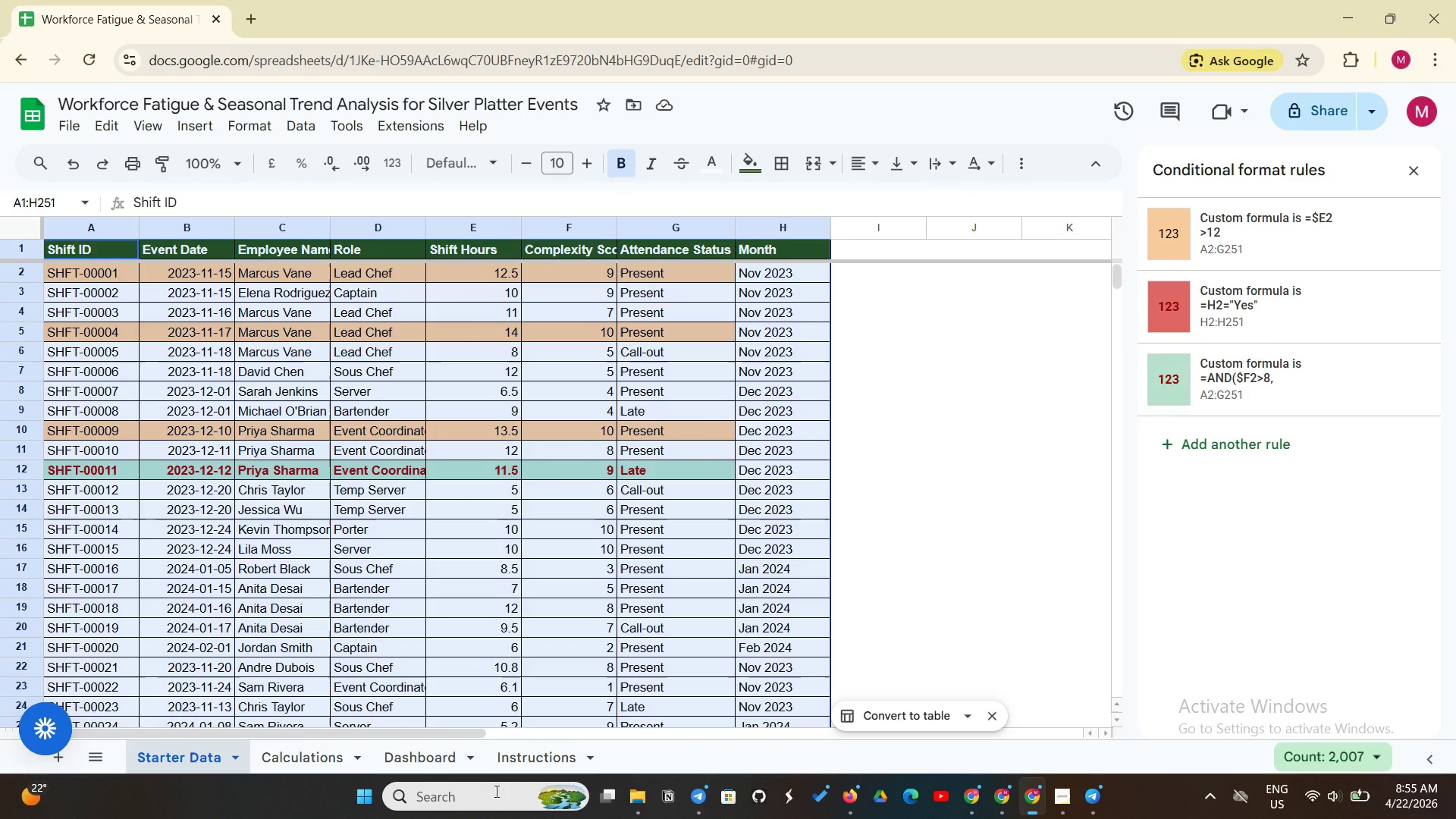 
left_click([303, 764])
 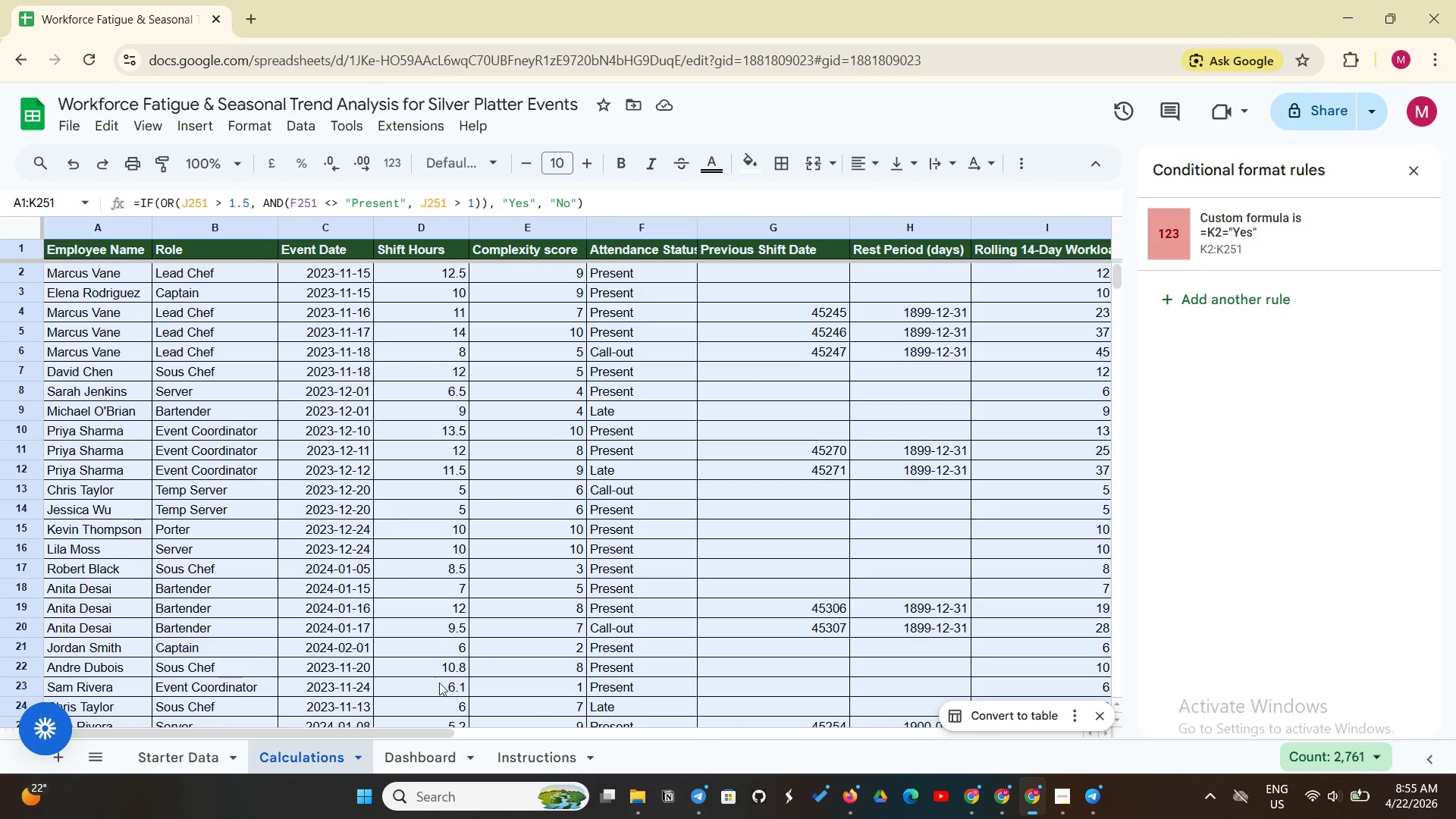 
scroll: coordinate [441, 682], scroll_direction: down, amount: 50.0
 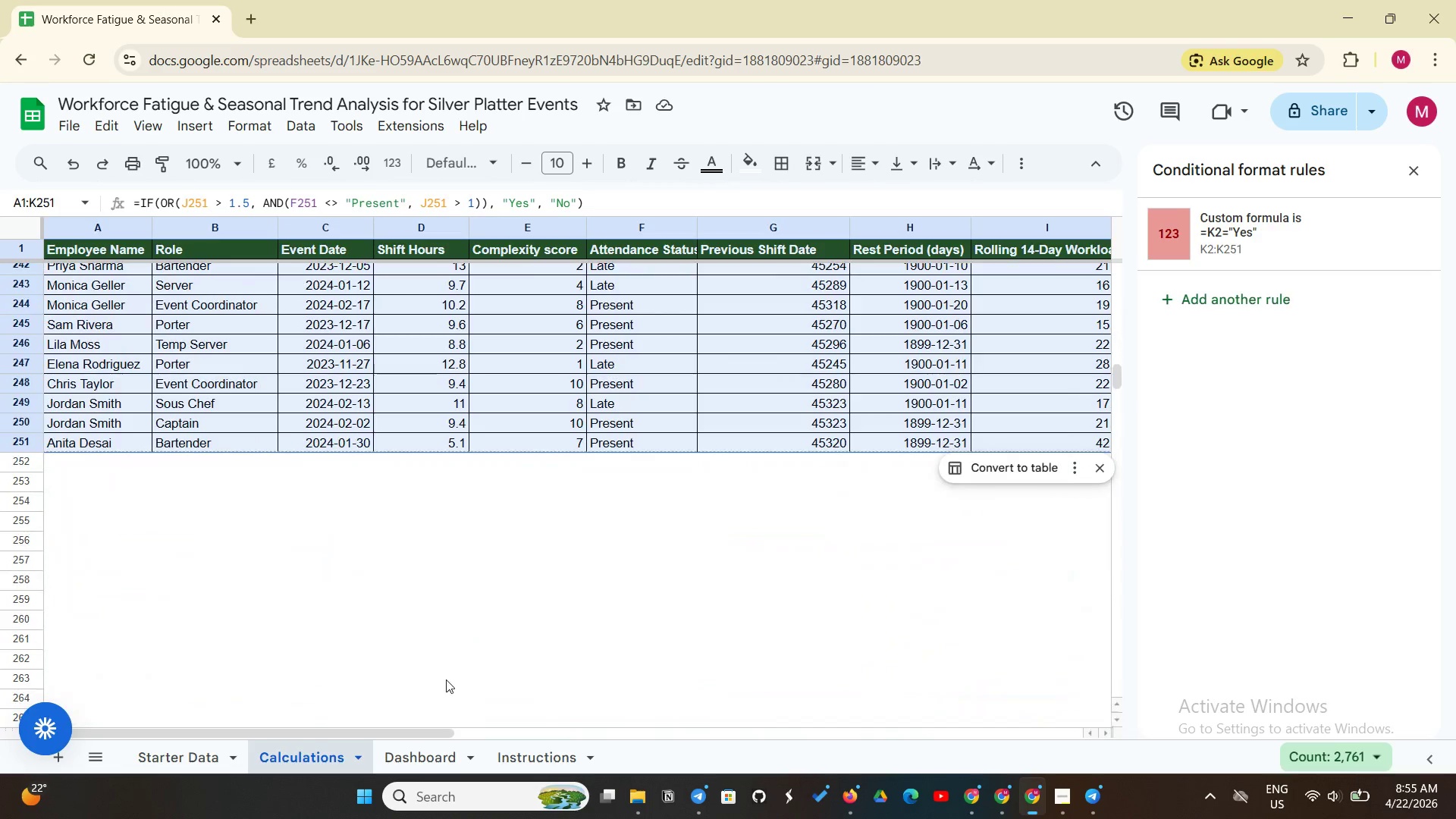 
left_click([446, 679])
 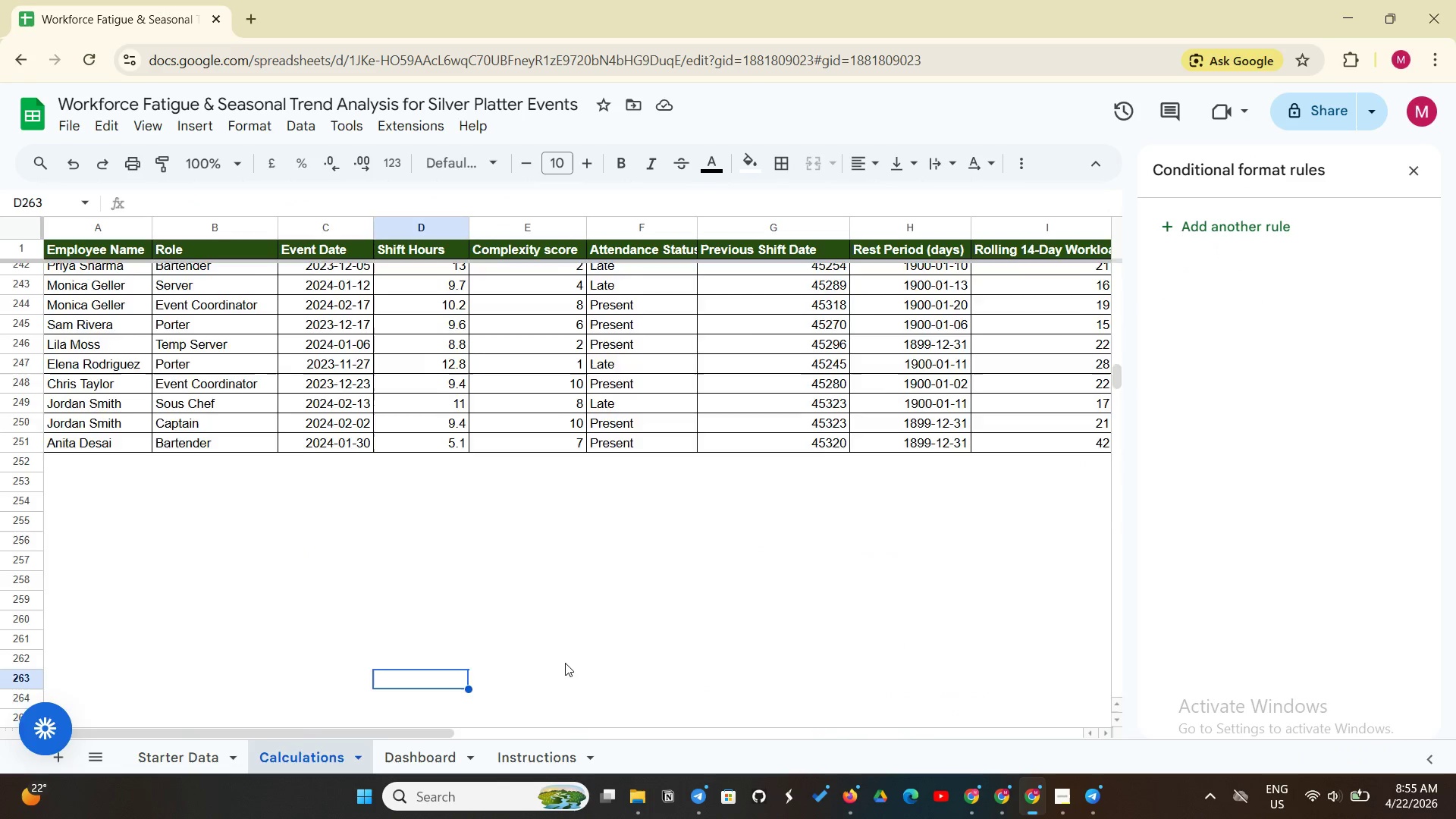 
scroll: coordinate [565, 663], scroll_direction: up, amount: 59.0
 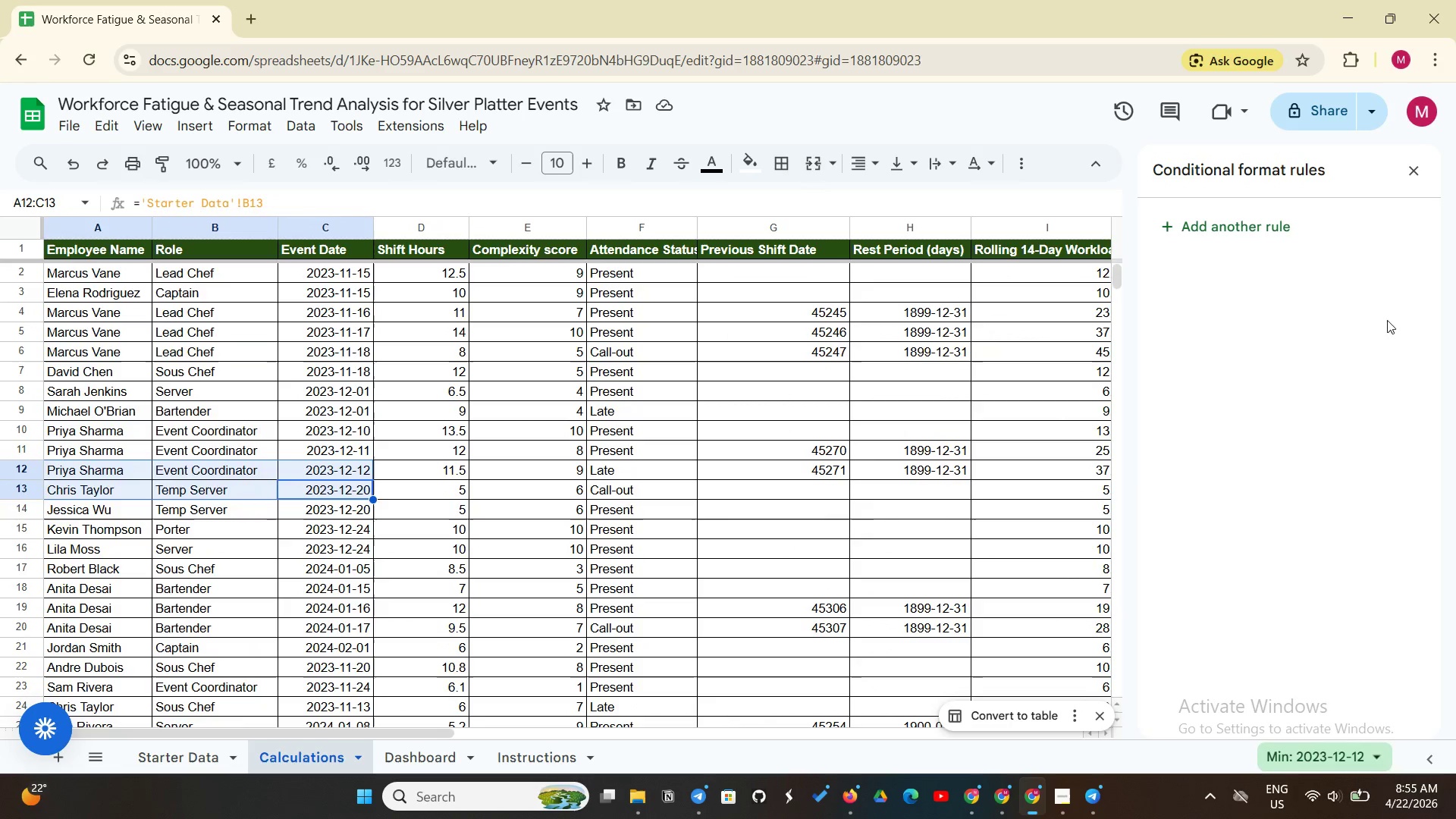 
left_click([1405, 170])
 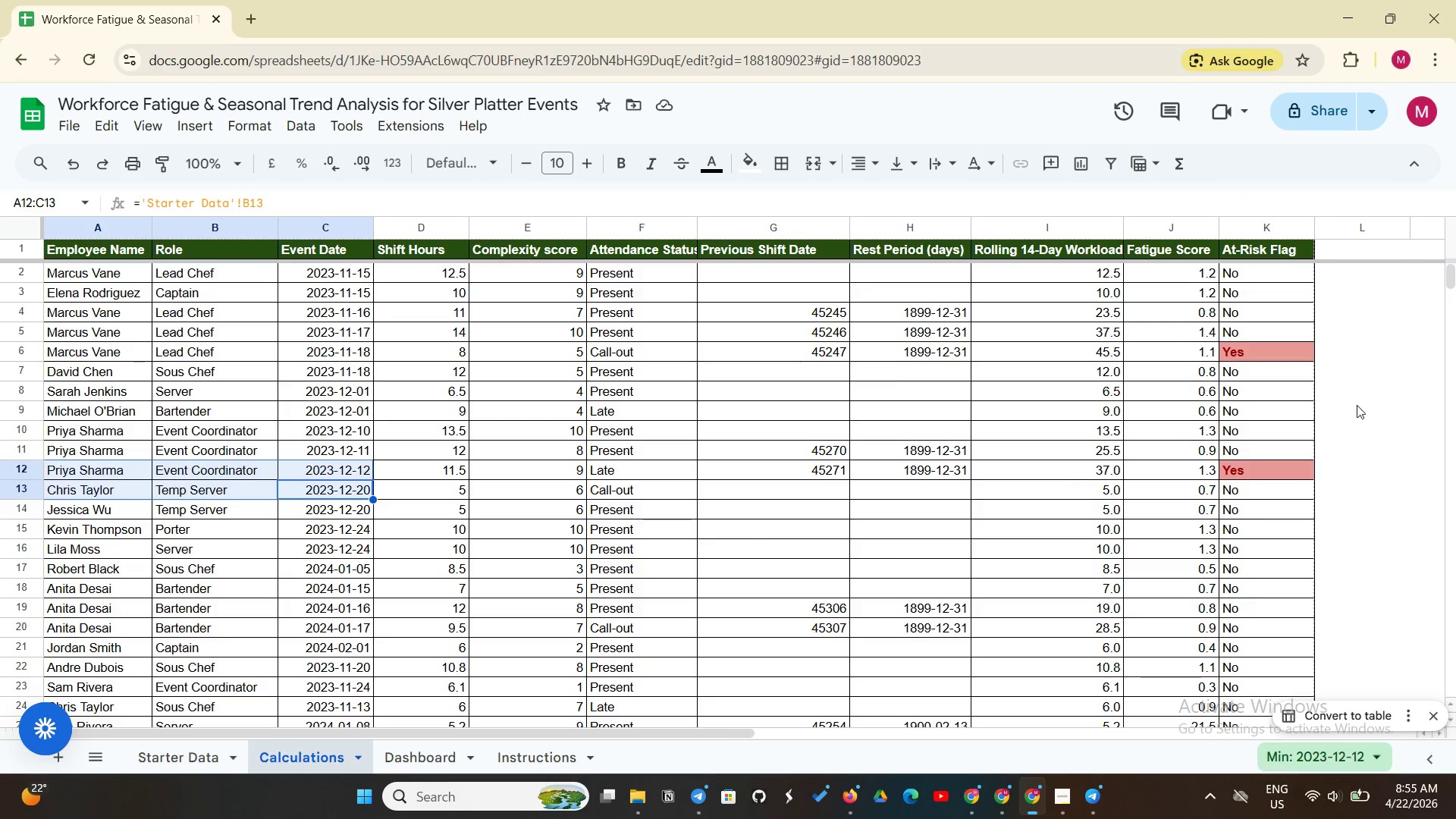 
scroll: coordinate [1352, 465], scroll_direction: down, amount: 54.0
 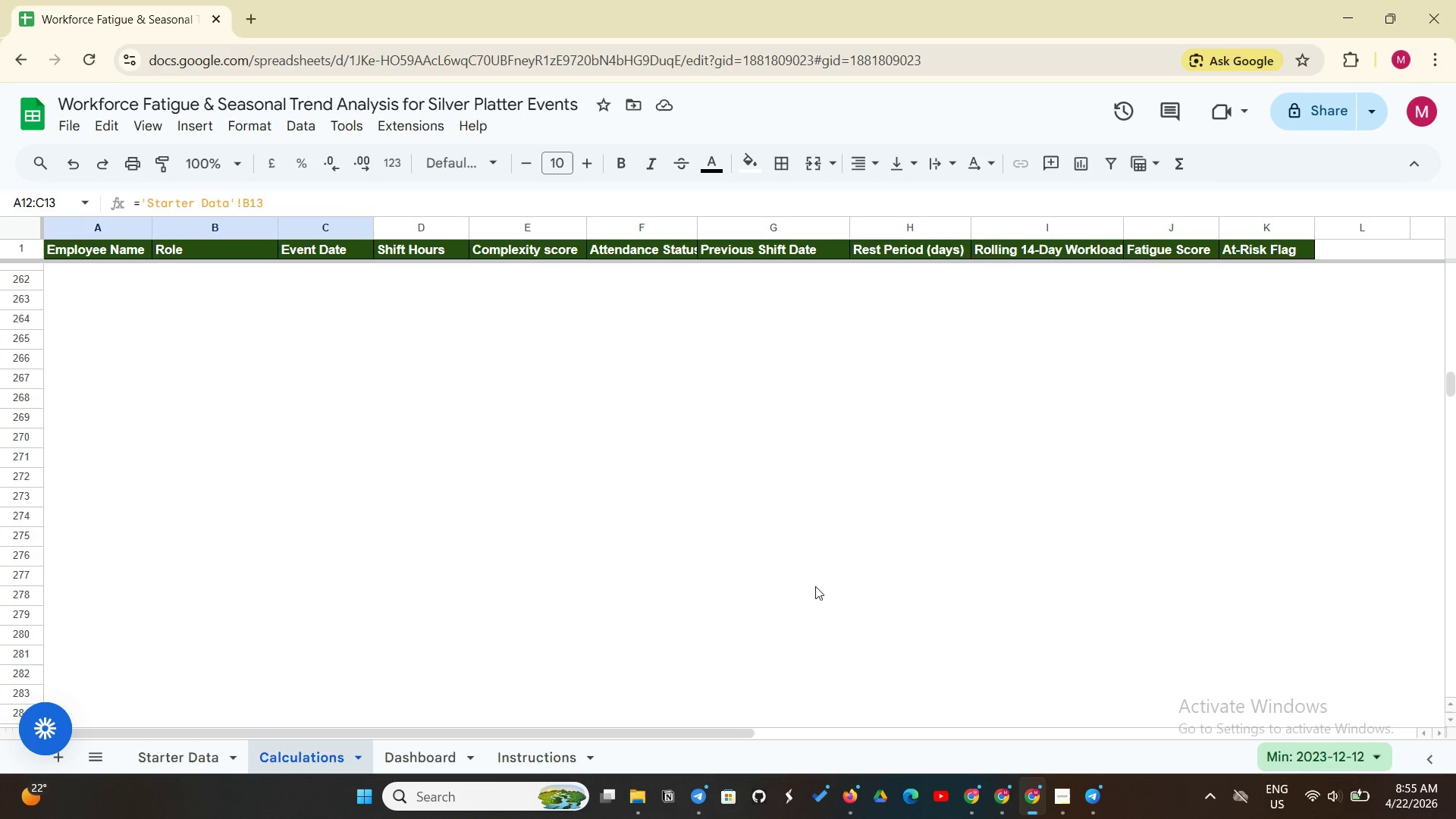 
scroll: coordinate [566, 818], scroll_direction: up, amount: 5.0
 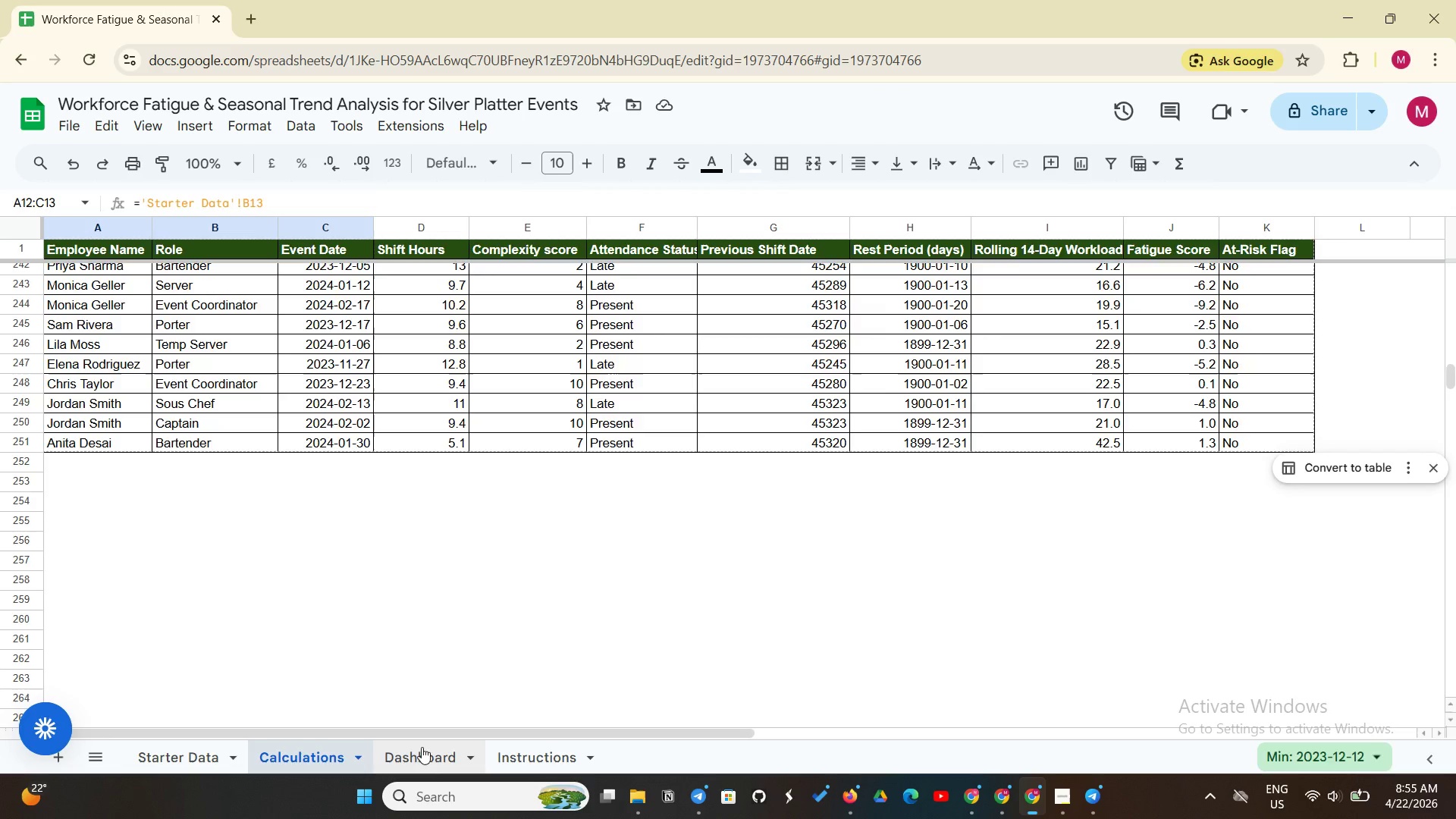 
left_click([422, 747])
 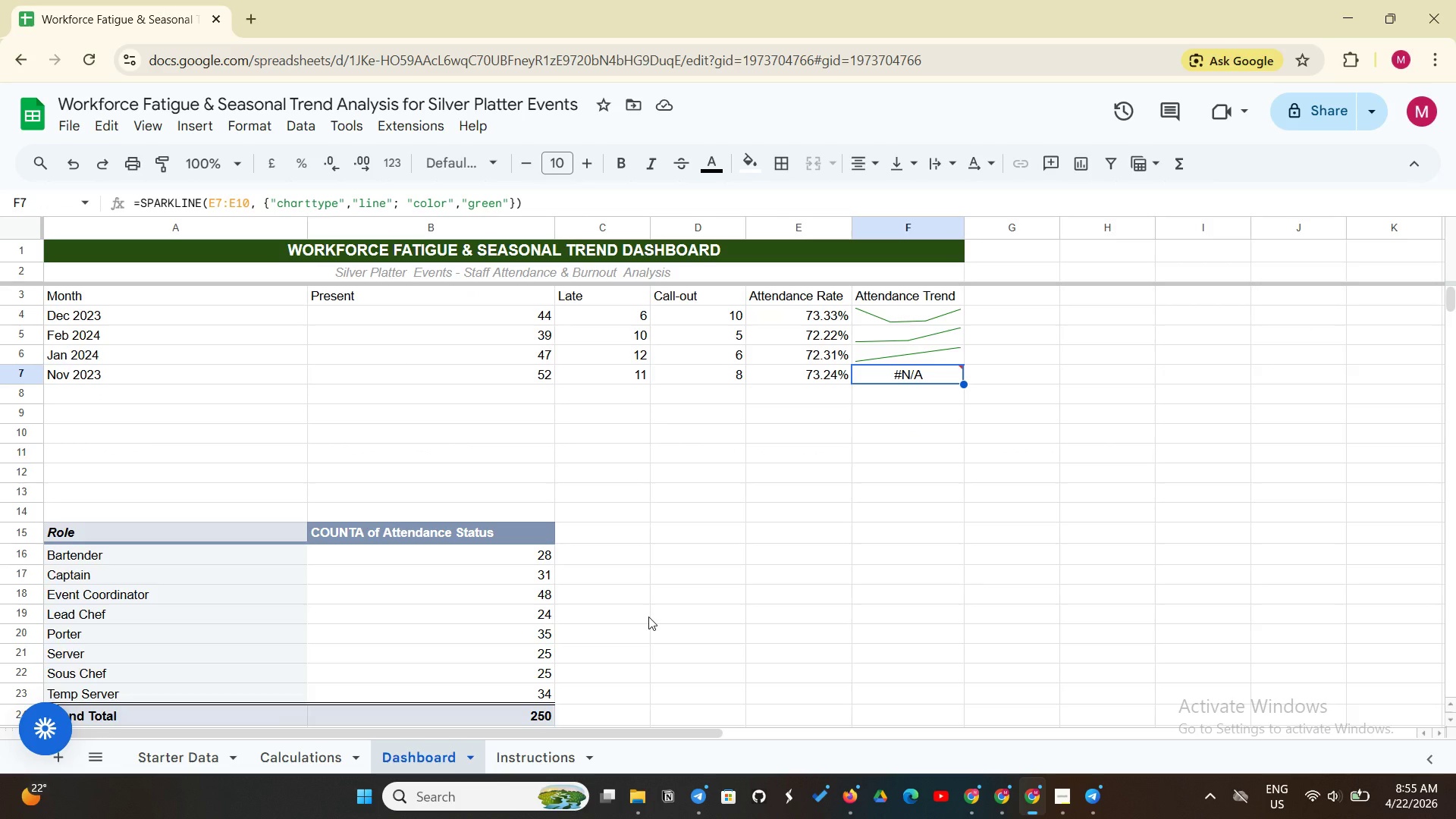 
wait(7.11)
 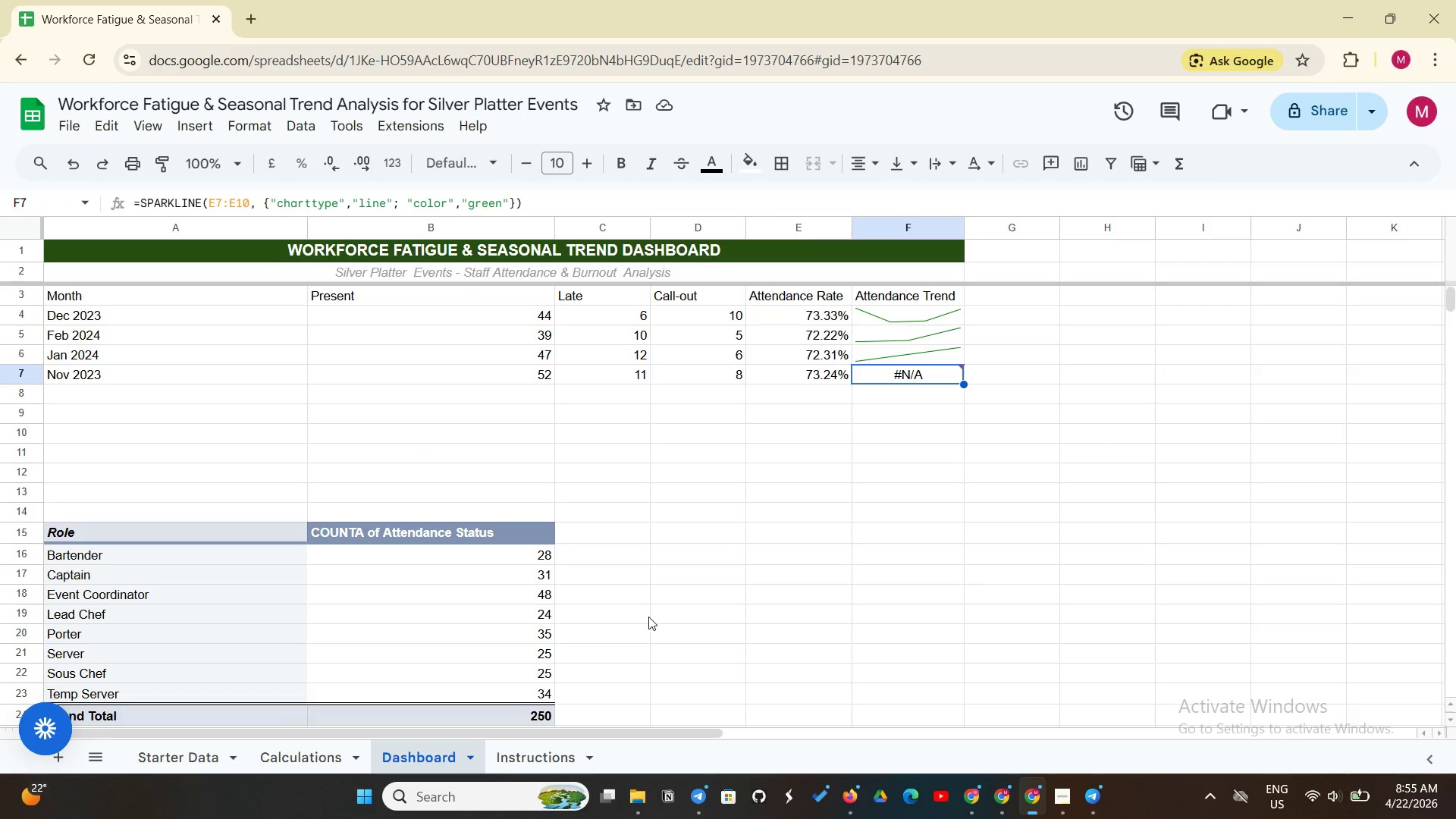 
left_click([528, 747])
 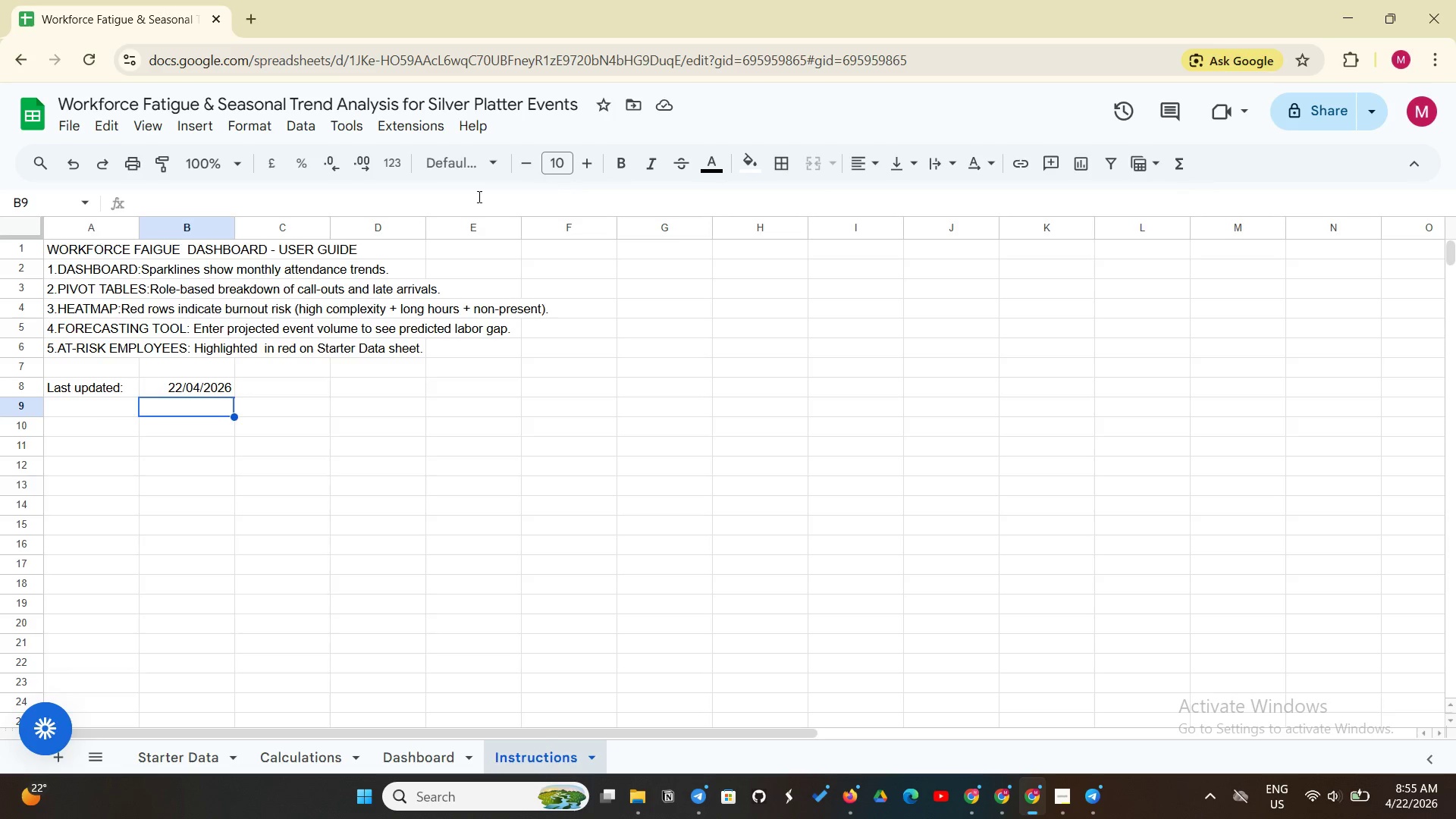 
left_click([260, 250])
 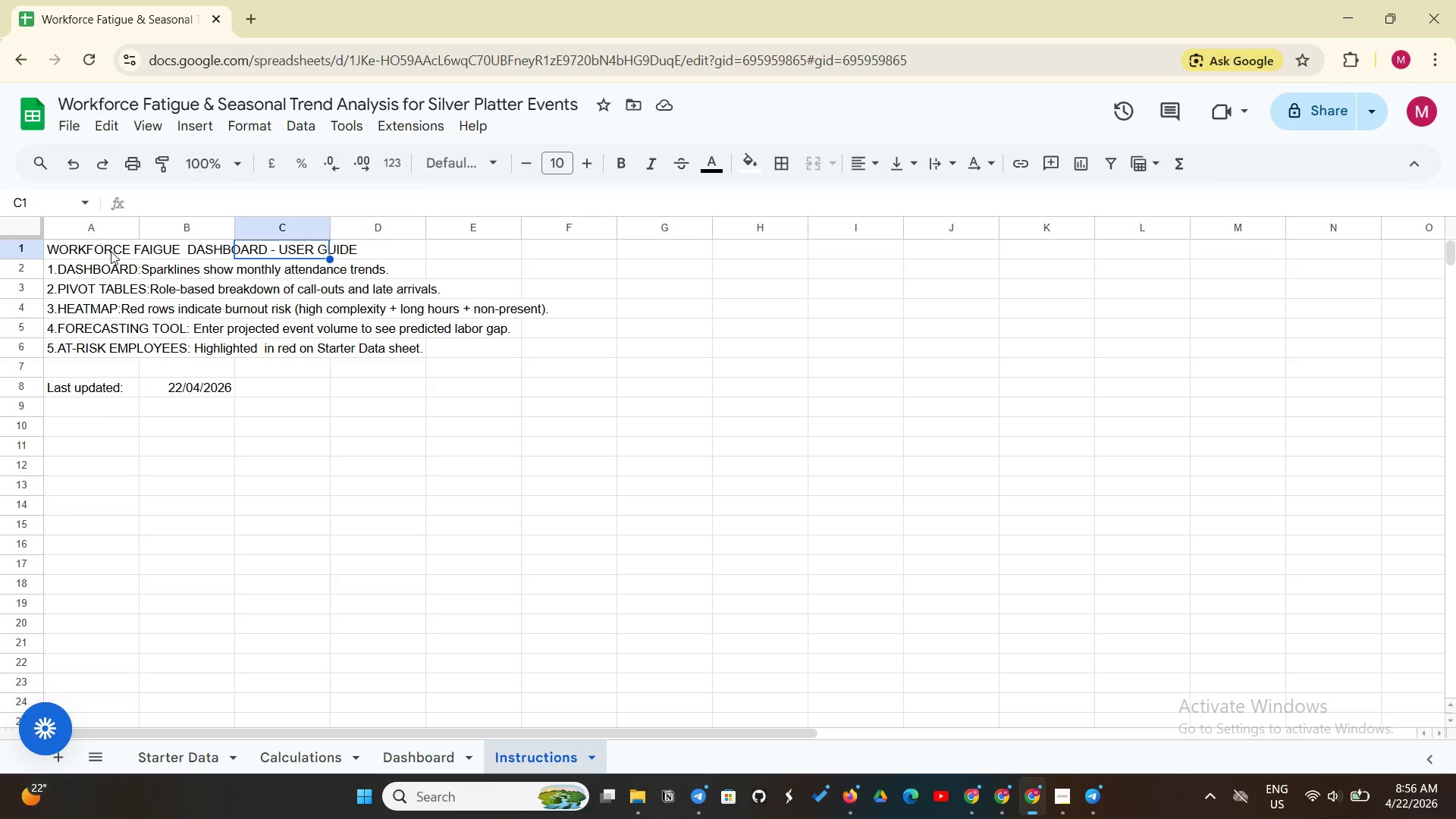 
left_click([111, 249])
 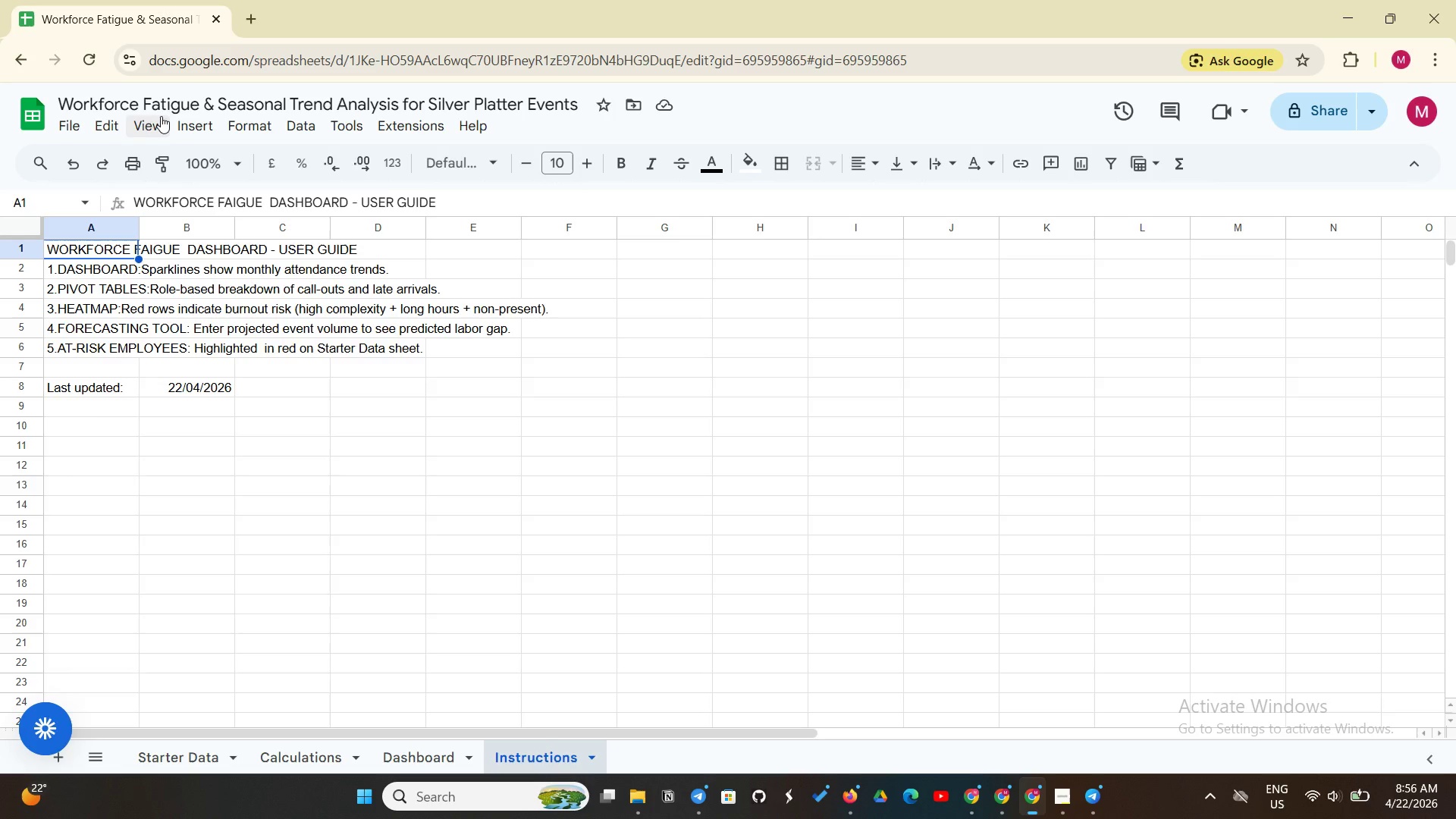 
left_click([161, 116])
 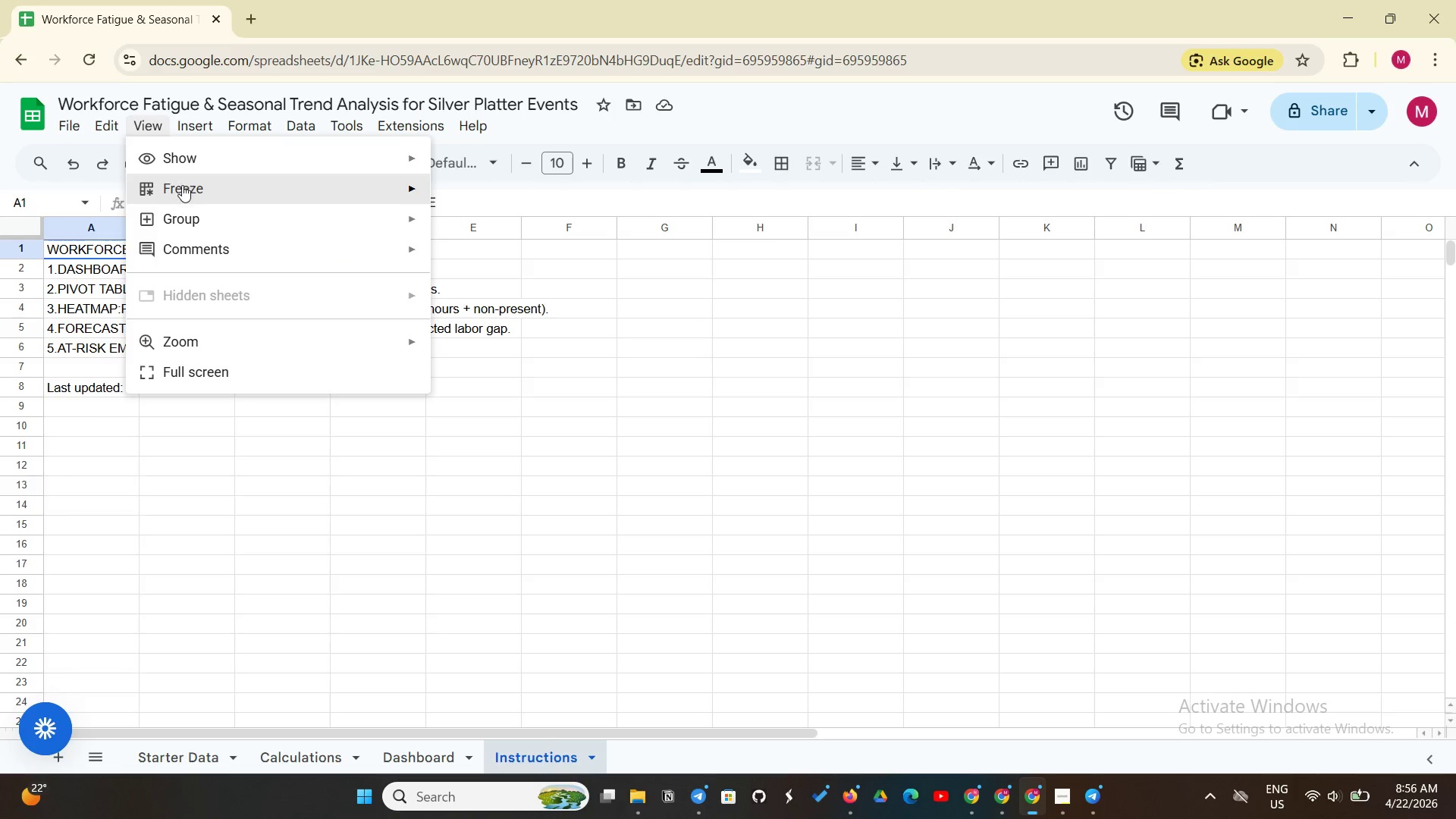 
left_click([183, 185])
 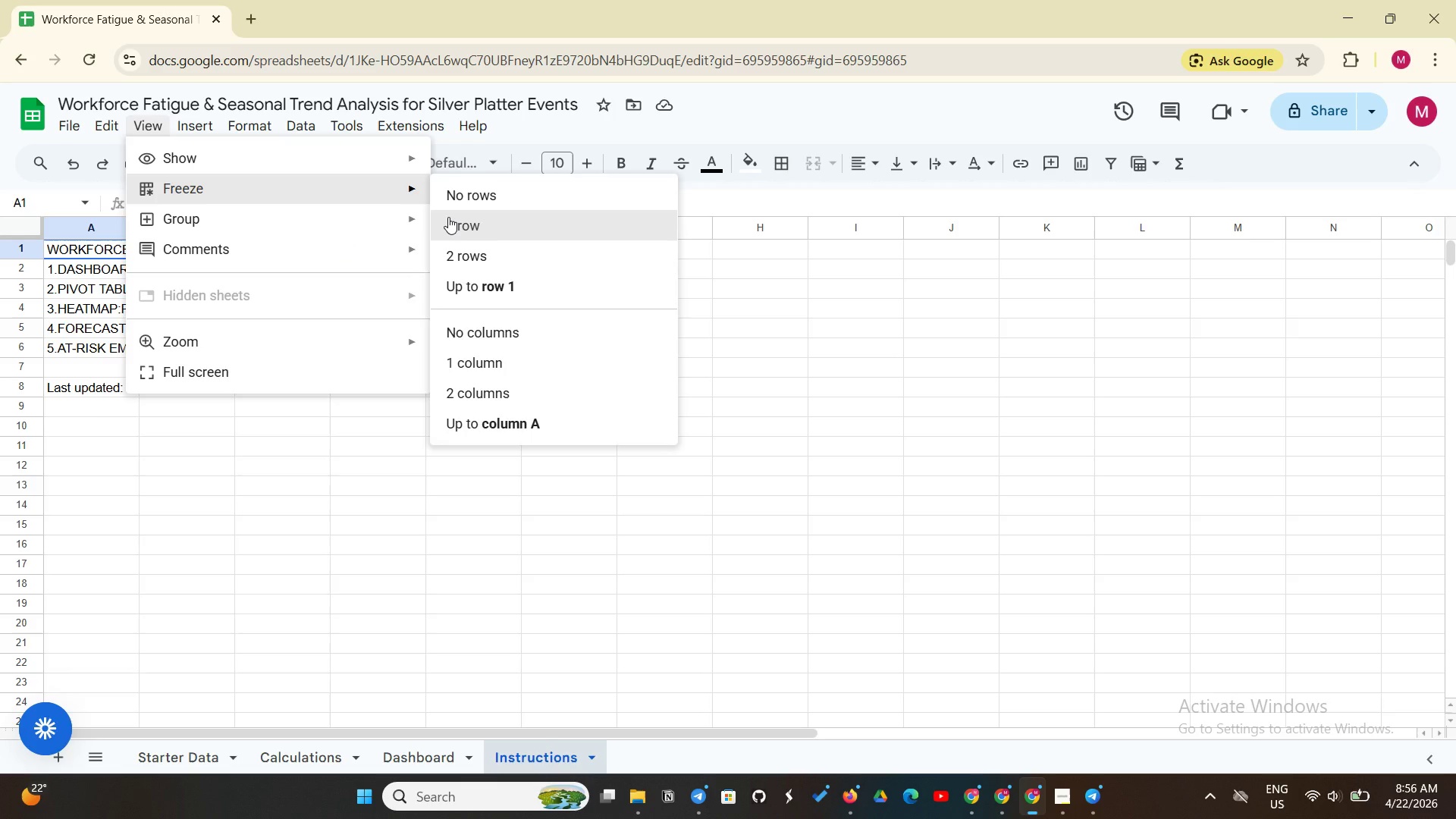 
left_click([448, 217])
 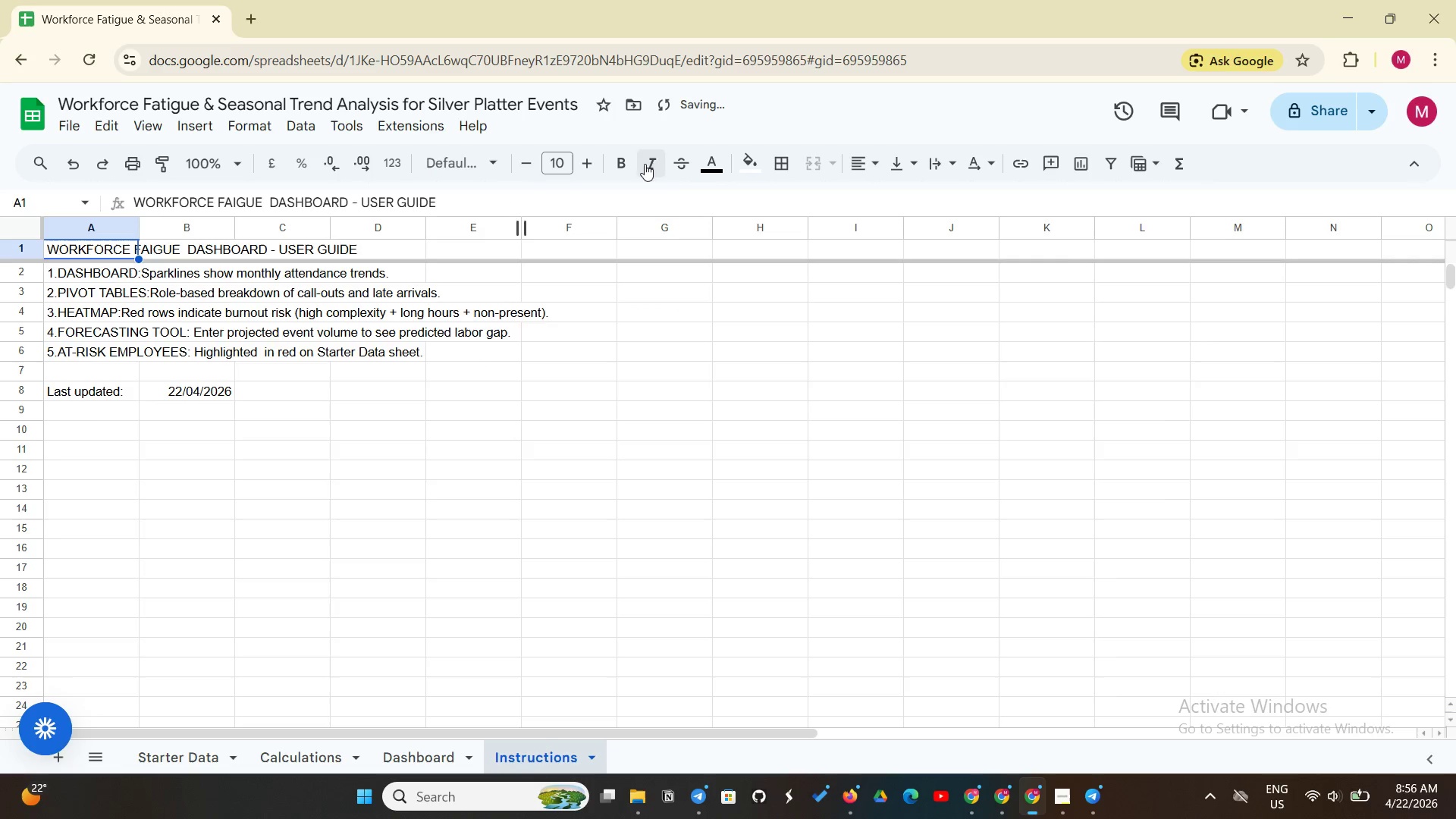 
left_click([629, 164])
 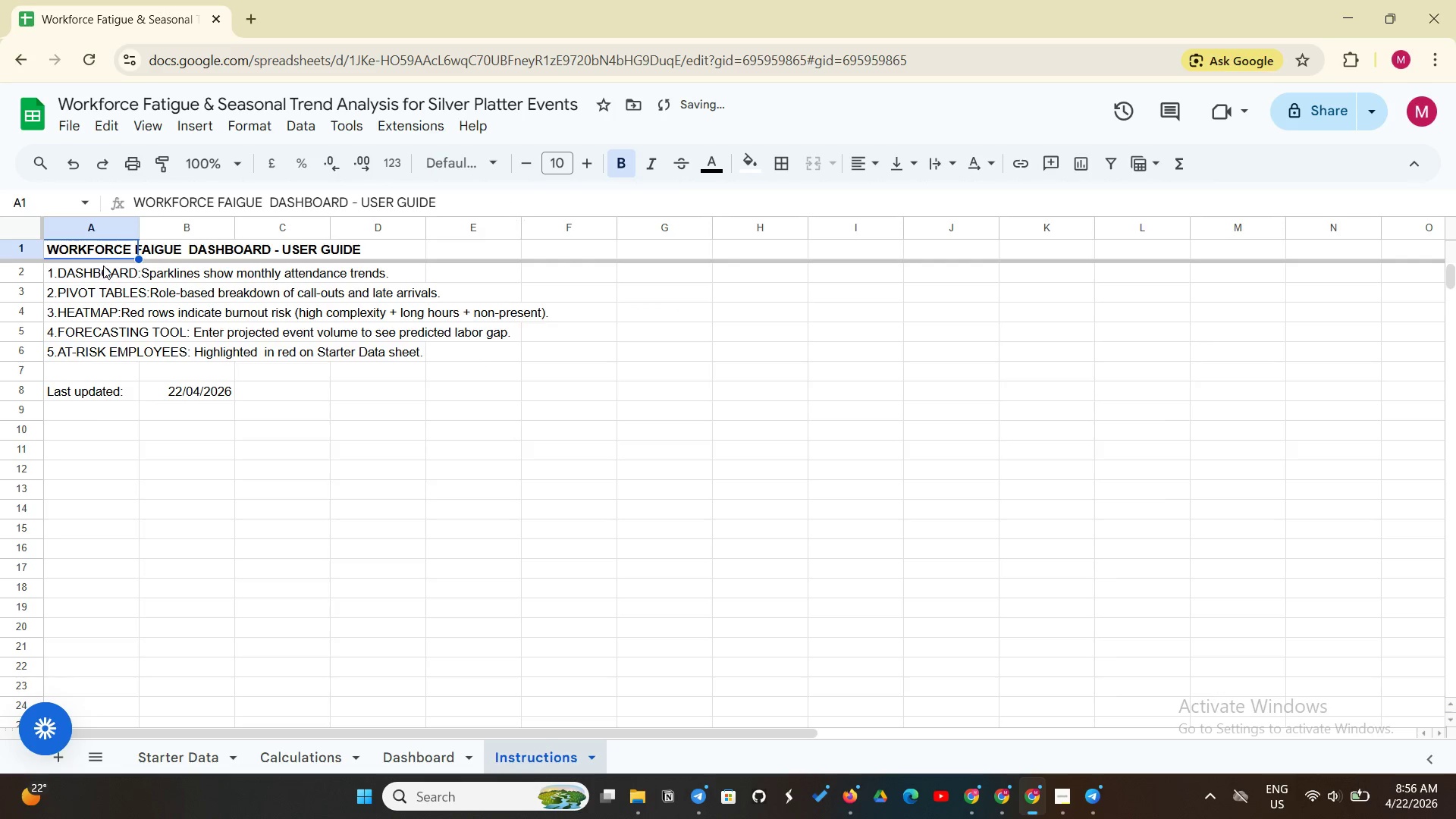 
left_click_drag(start_coordinate=[118, 253], to_coordinate=[575, 259])
 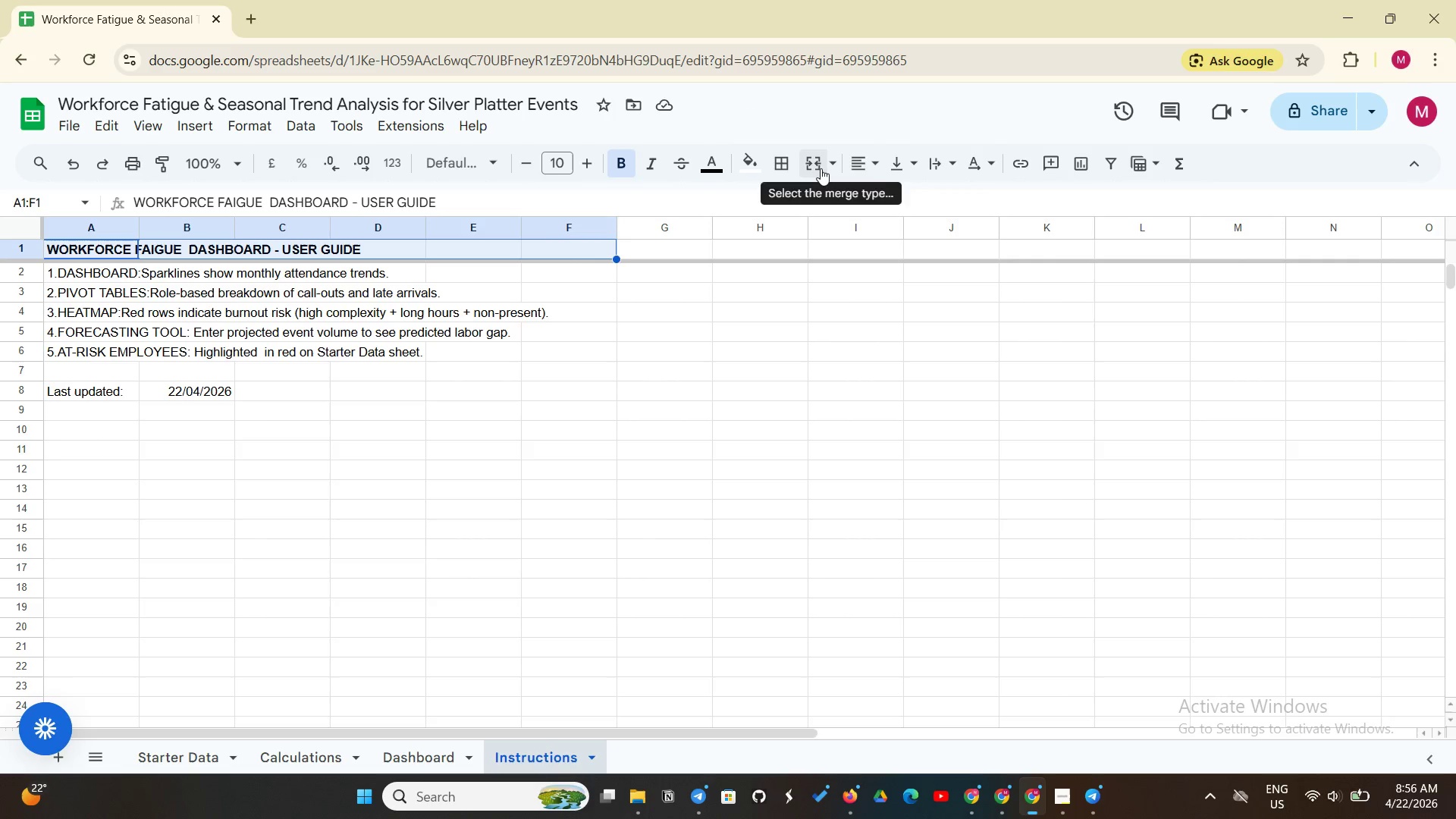 
left_click([821, 168])
 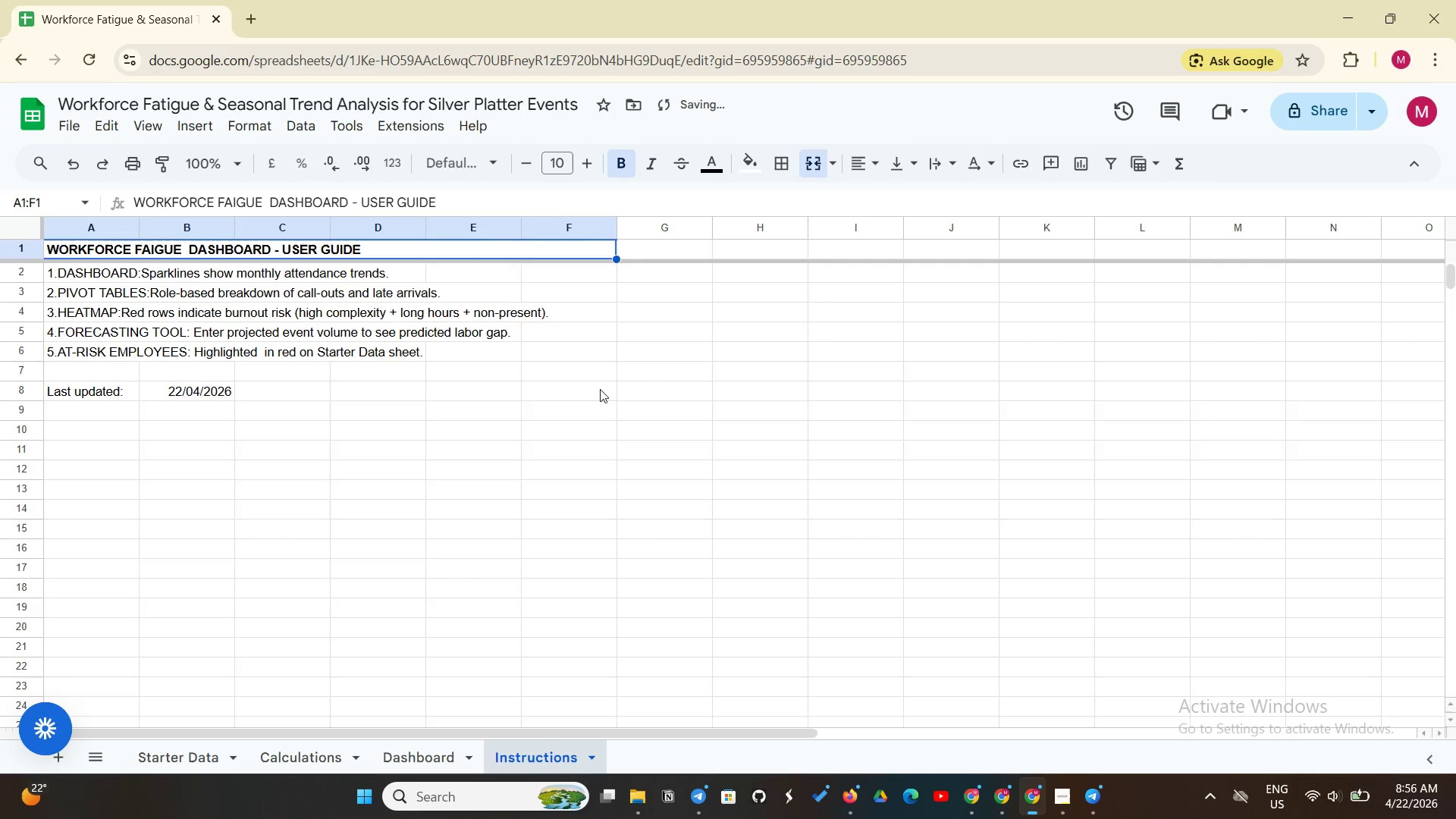 
left_click([600, 389])
 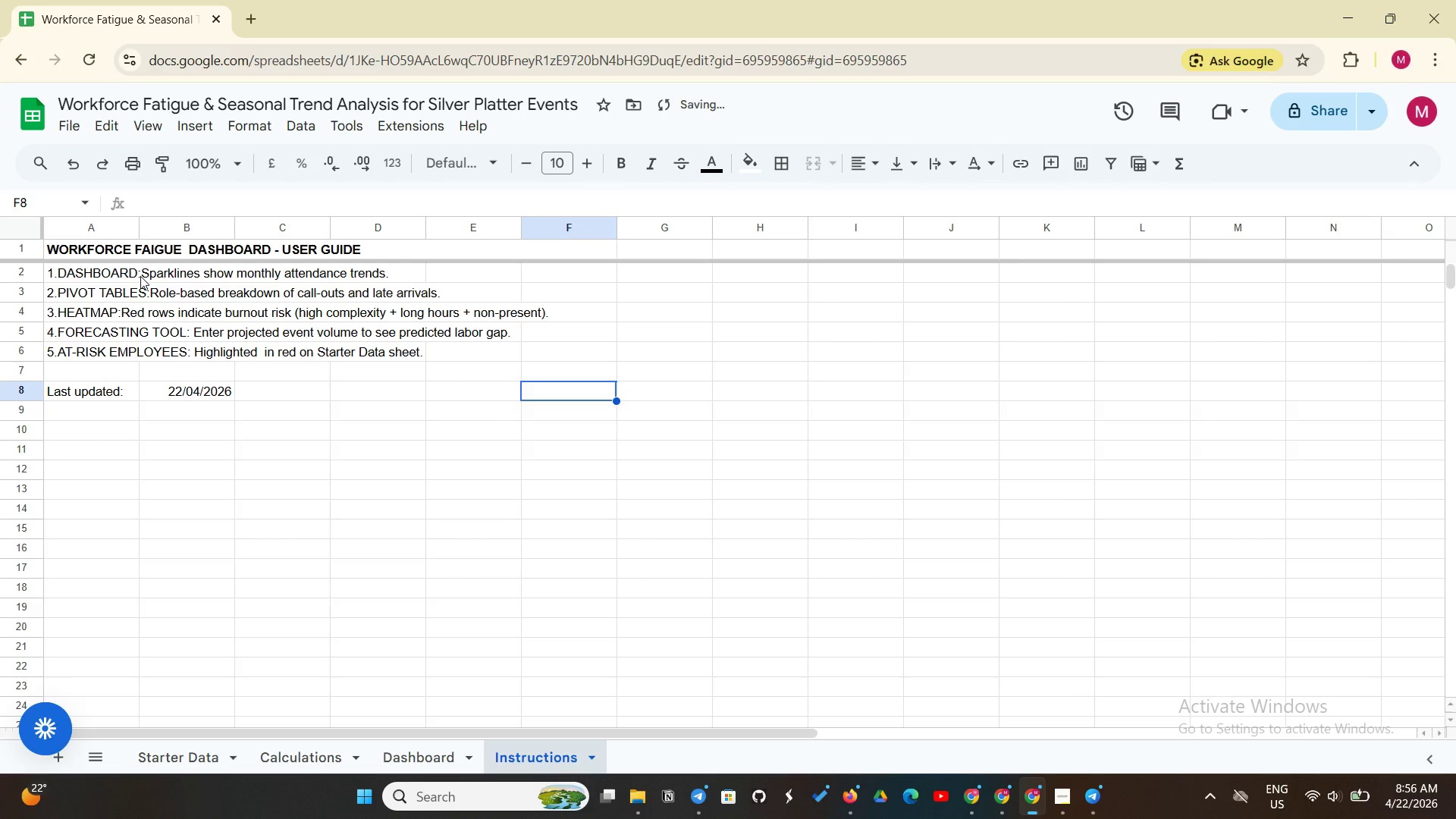 
left_click_drag(start_coordinate=[140, 276], to_coordinate=[551, 356])
 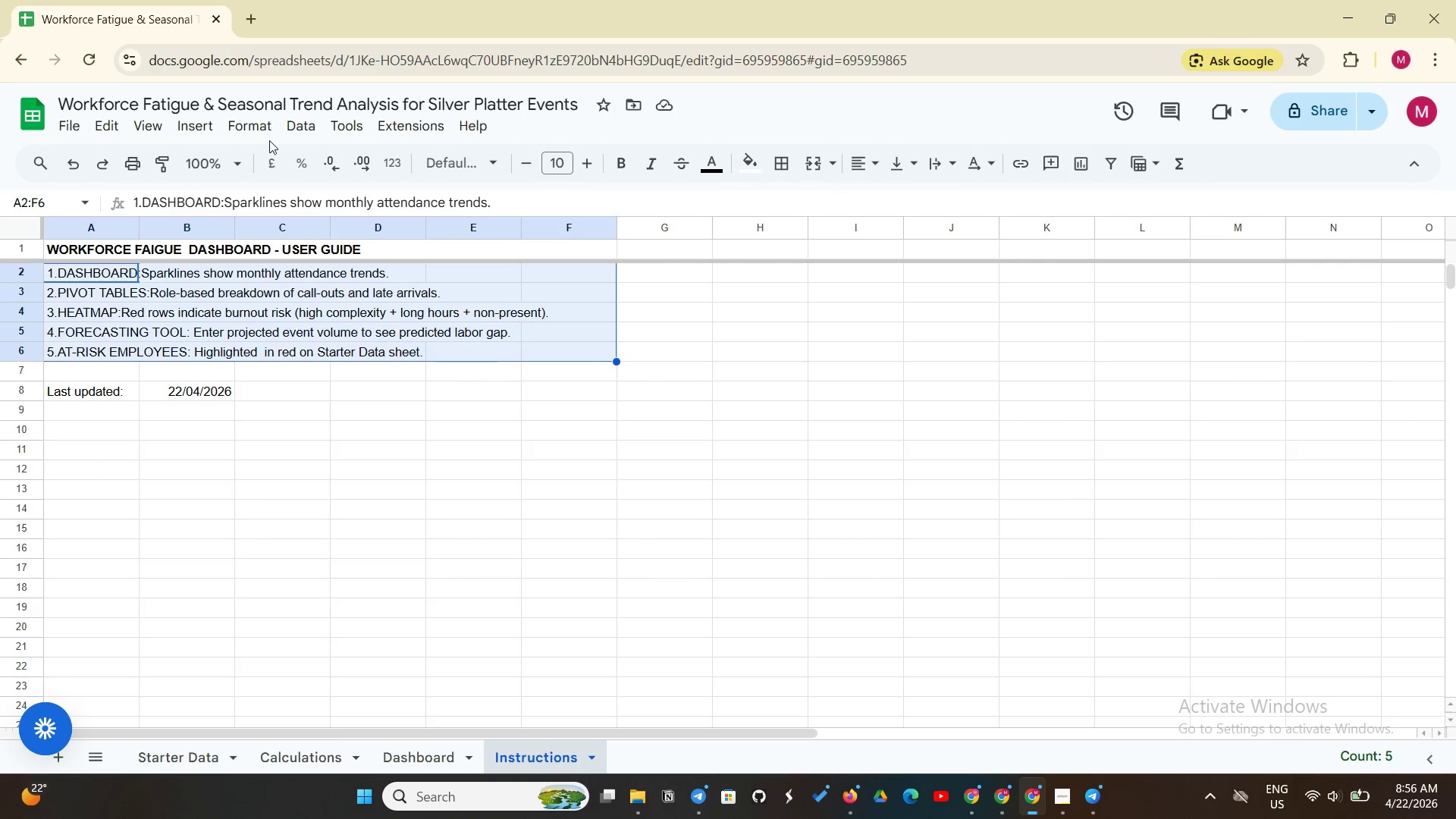 
left_click([269, 134])
 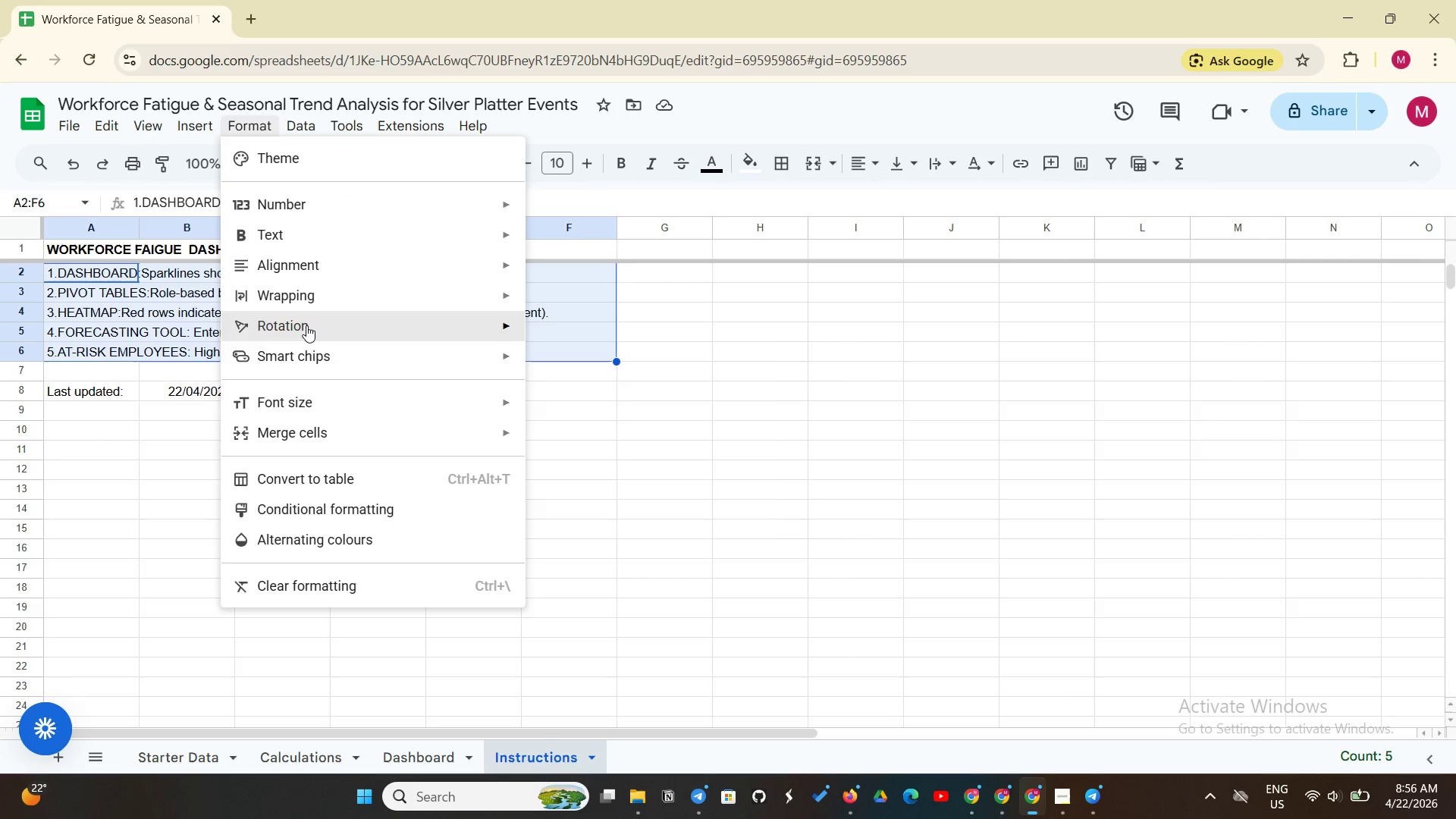 
left_click([317, 300])
 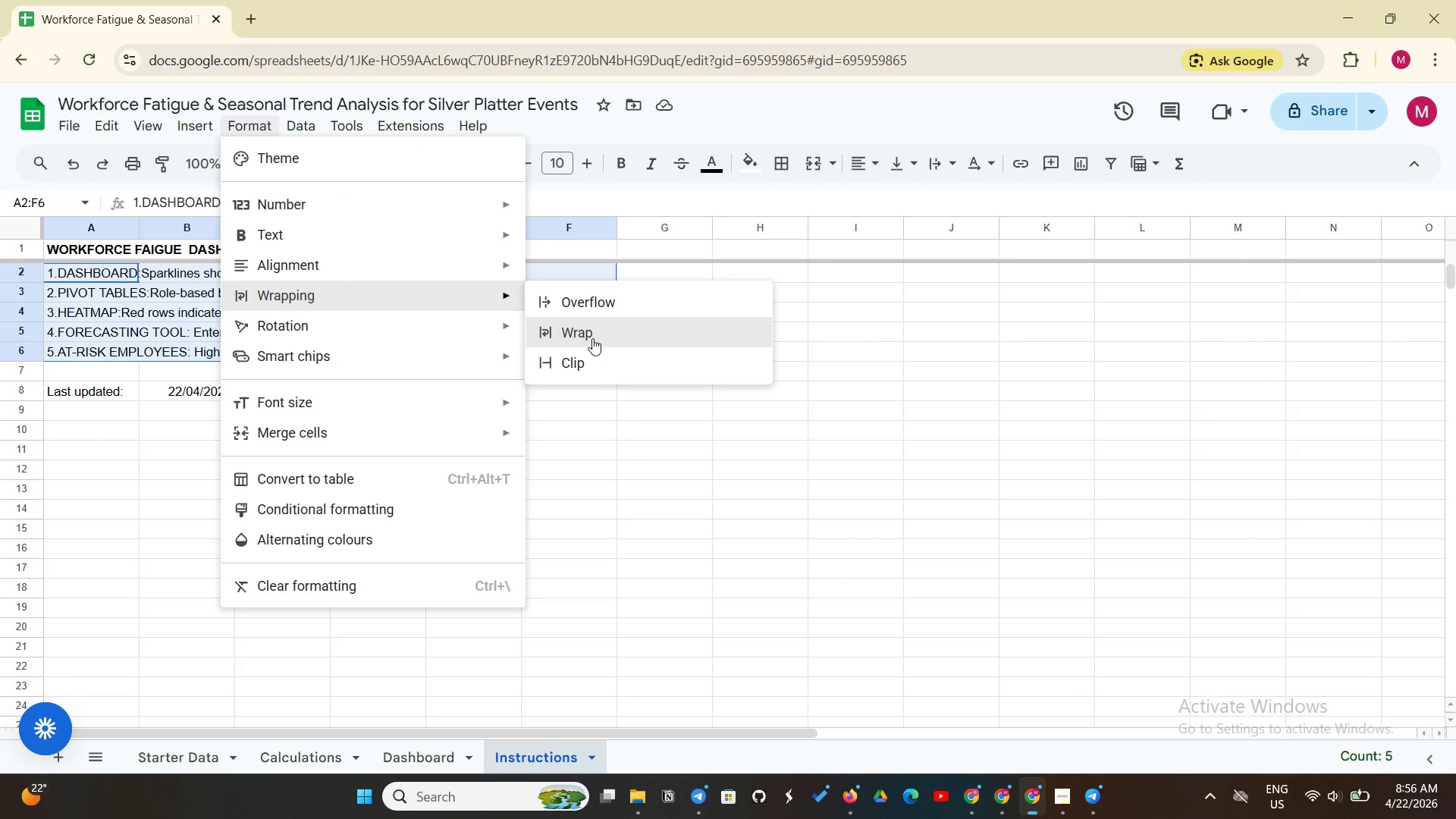 
left_click([592, 337])
 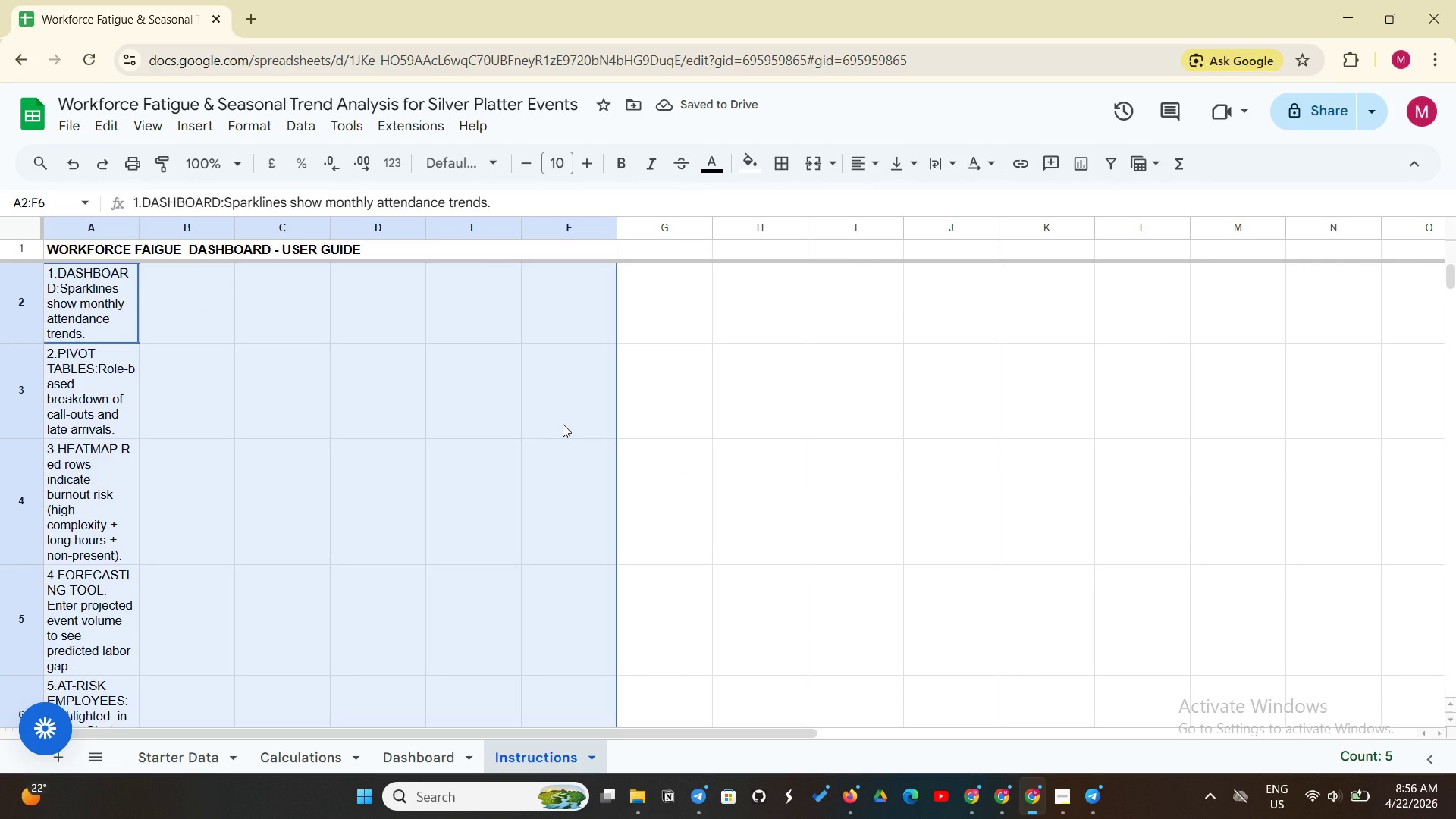 
scroll: coordinate [563, 424], scroll_direction: down, amount: 3.0
 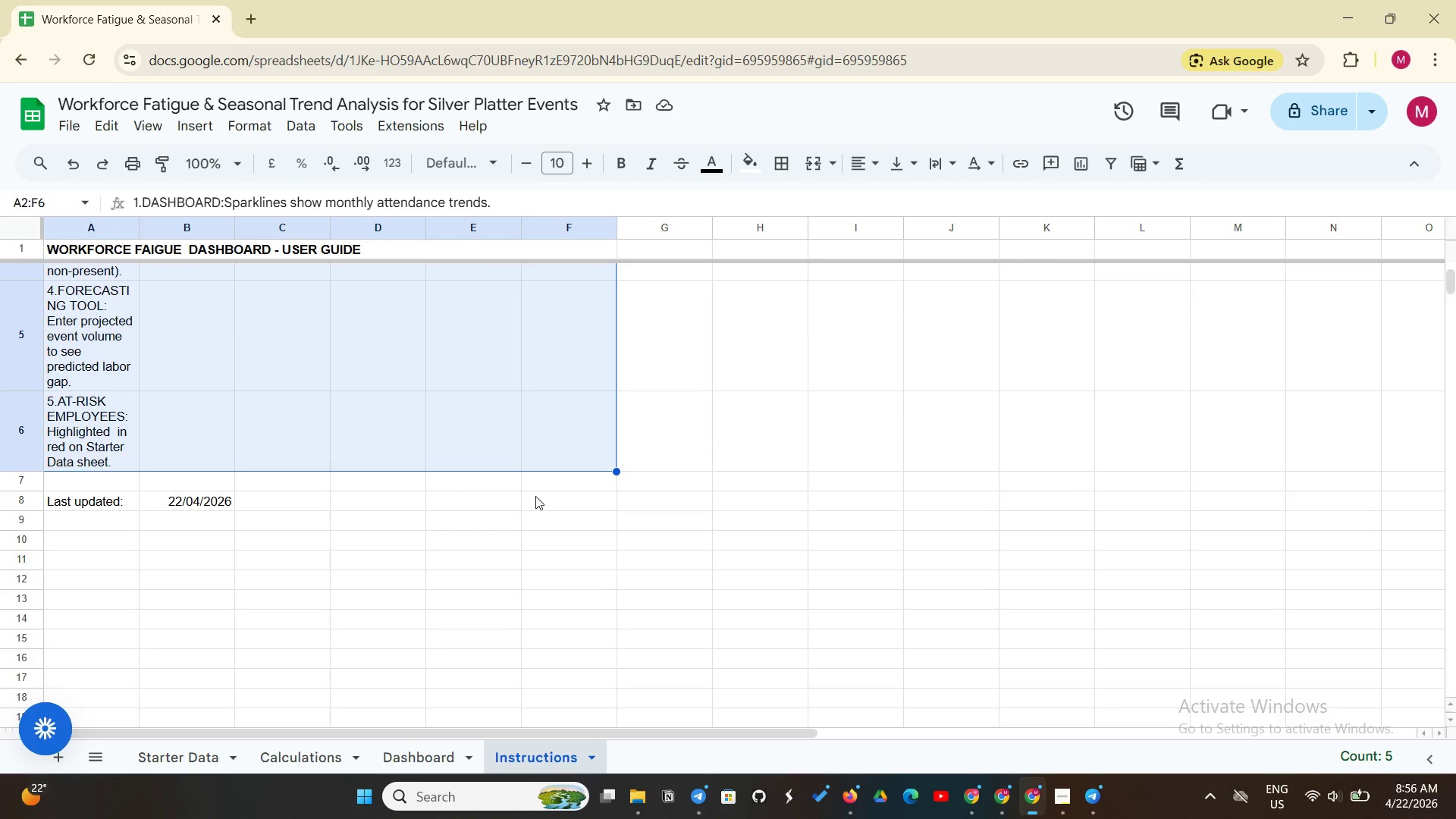 
left_click([515, 535])
 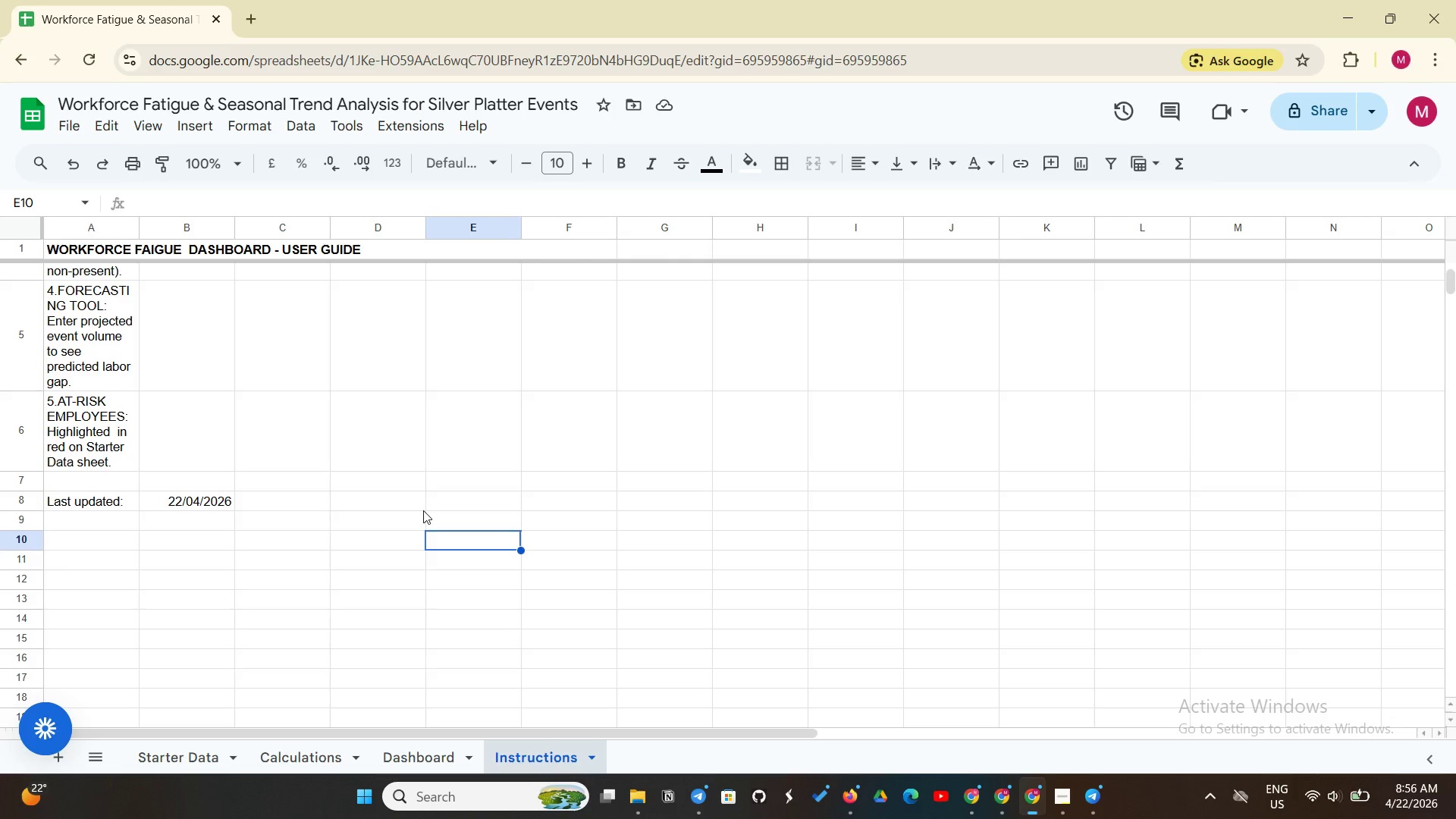 
scroll: coordinate [423, 510], scroll_direction: up, amount: 12.0
 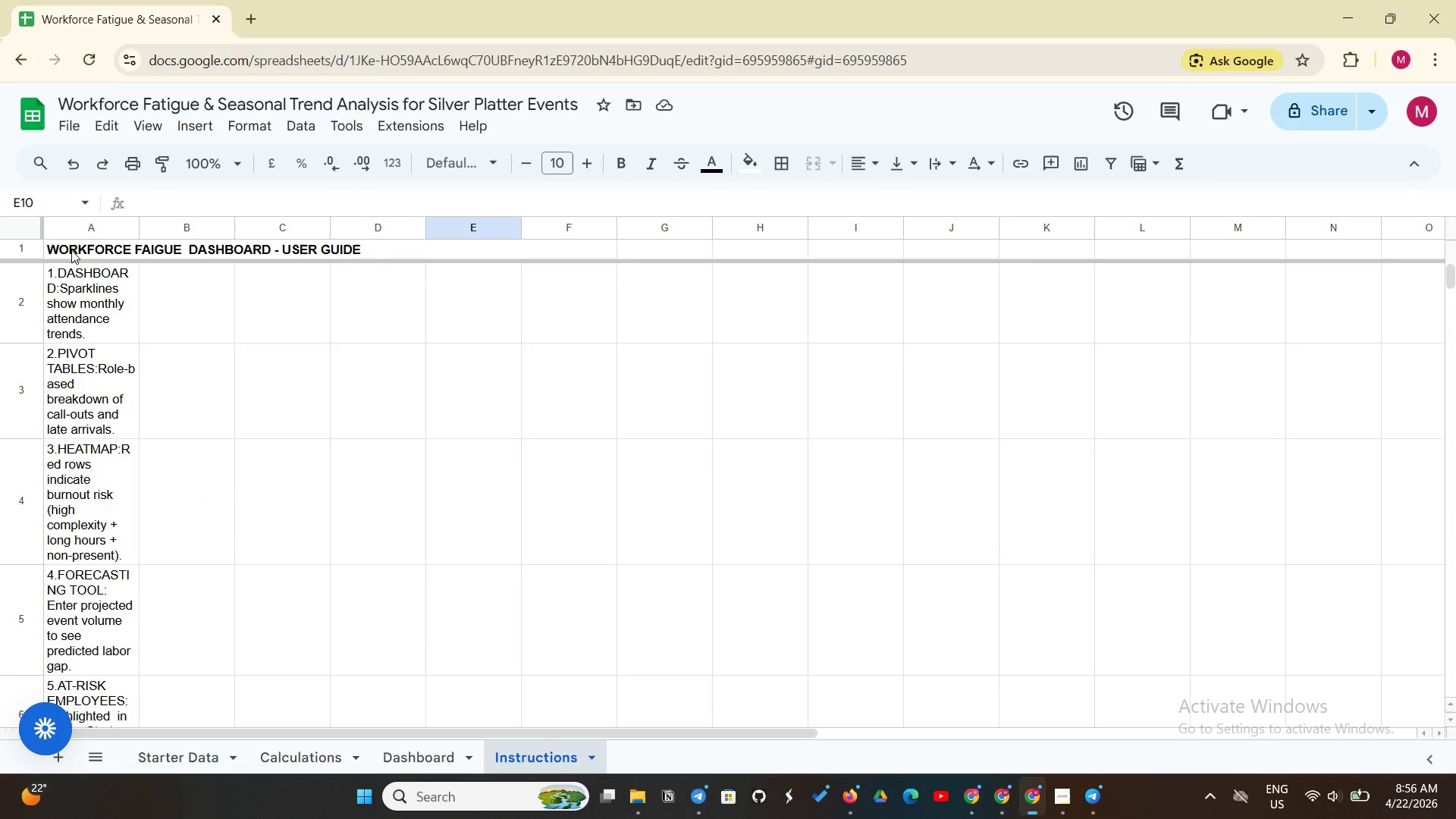 
left_click_drag(start_coordinate=[71, 250], to_coordinate=[268, 288])
 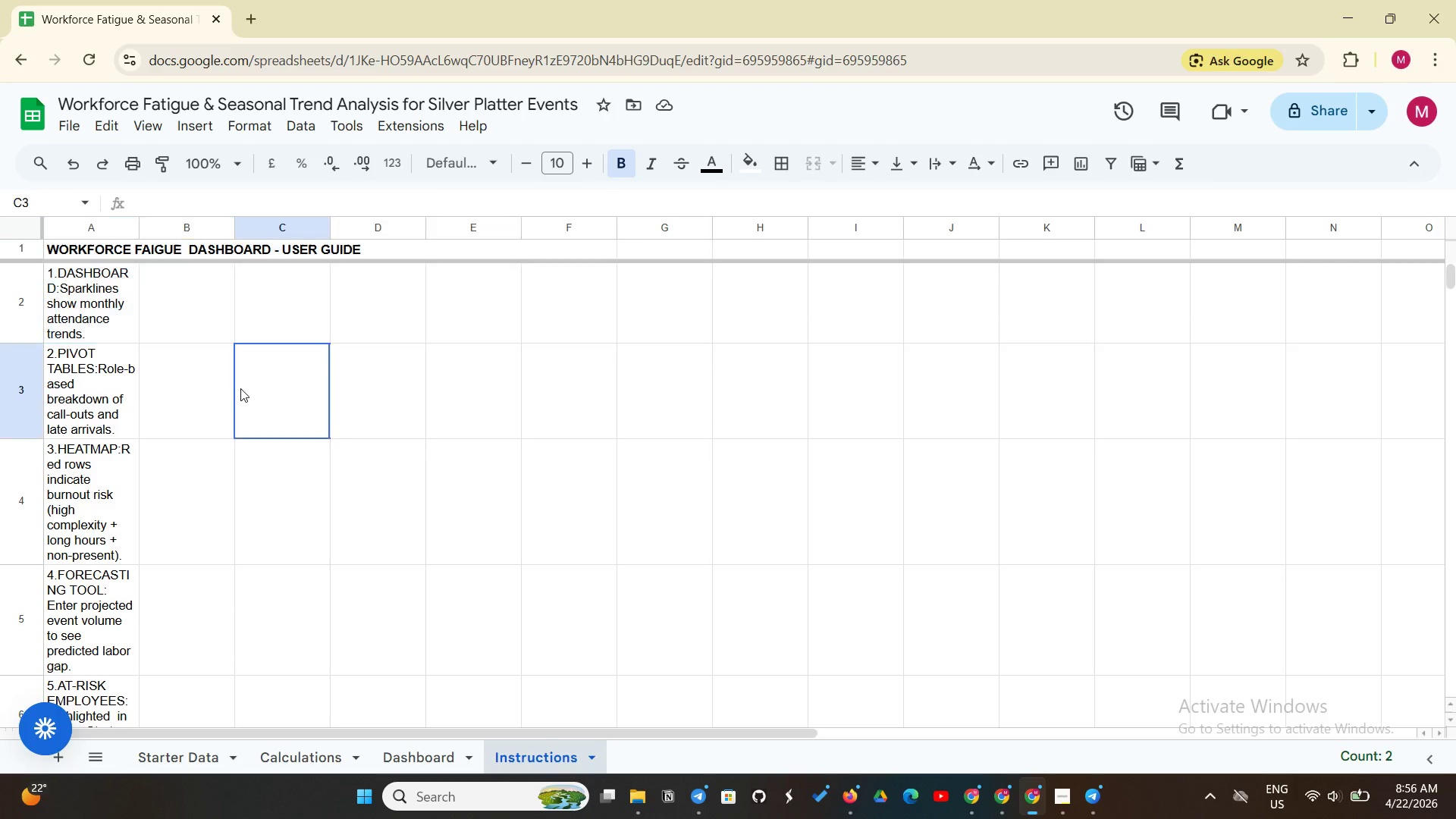 
left_click([240, 388])
 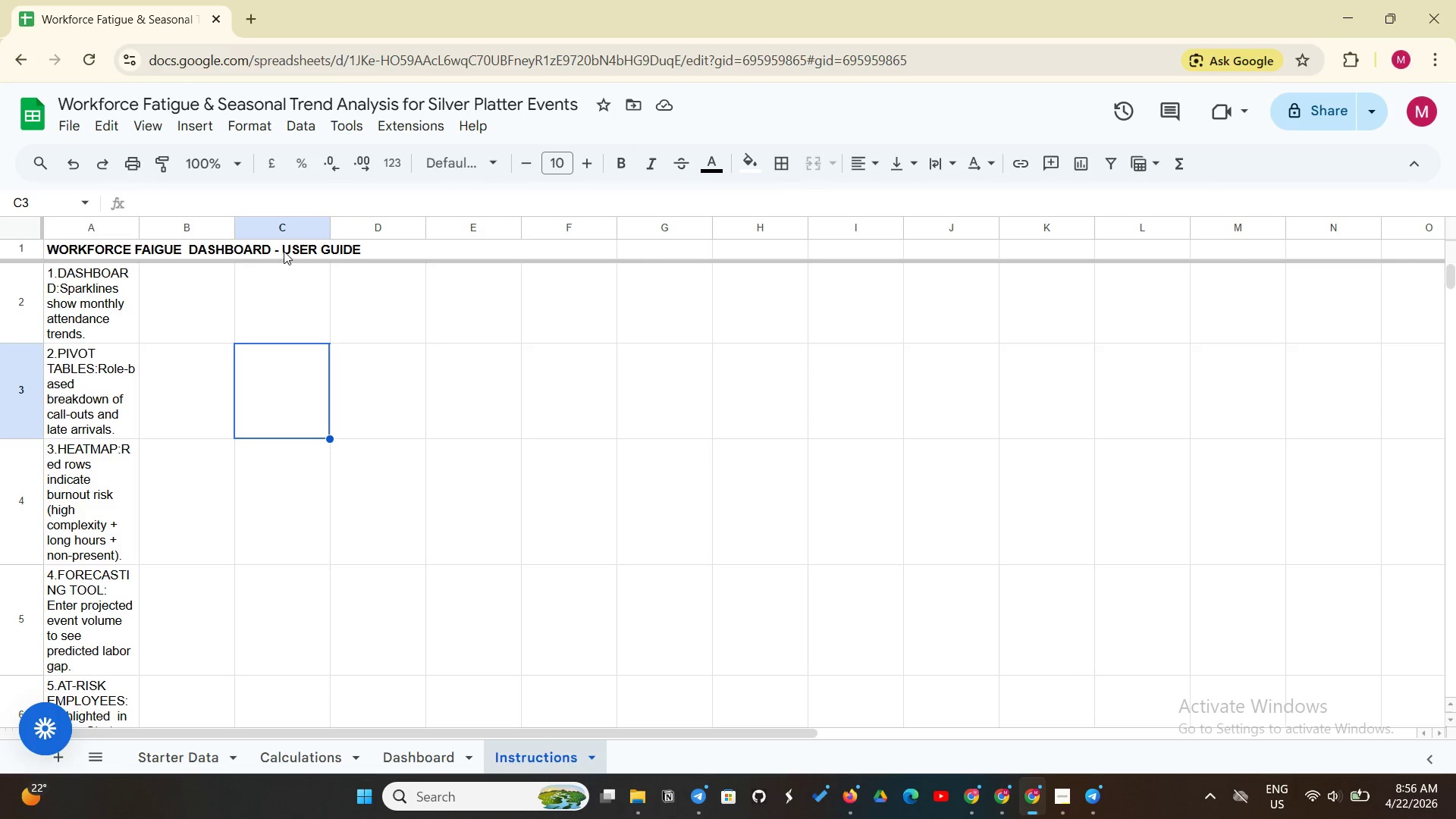 
left_click([284, 251])
 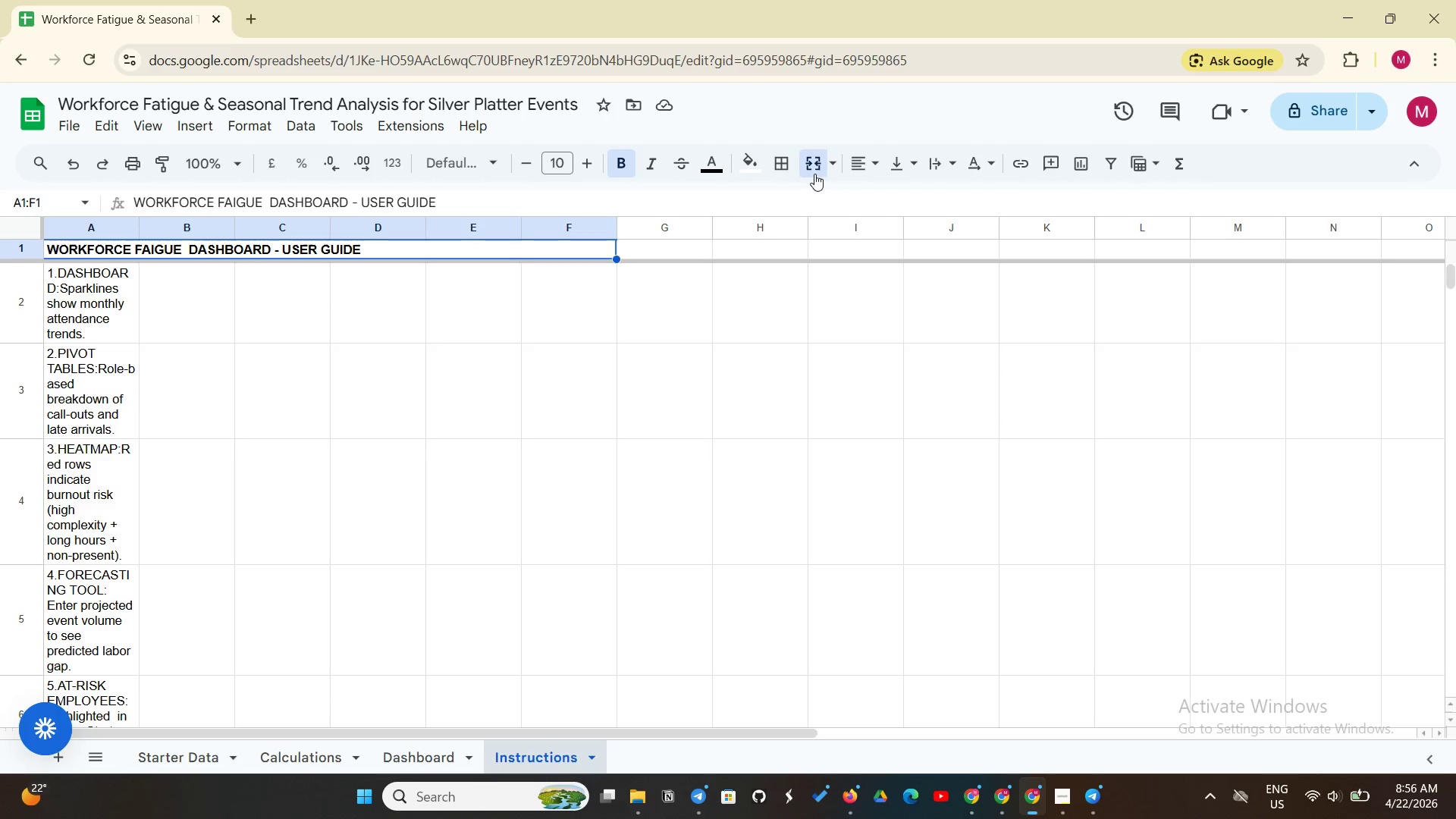 
left_click([814, 171])
 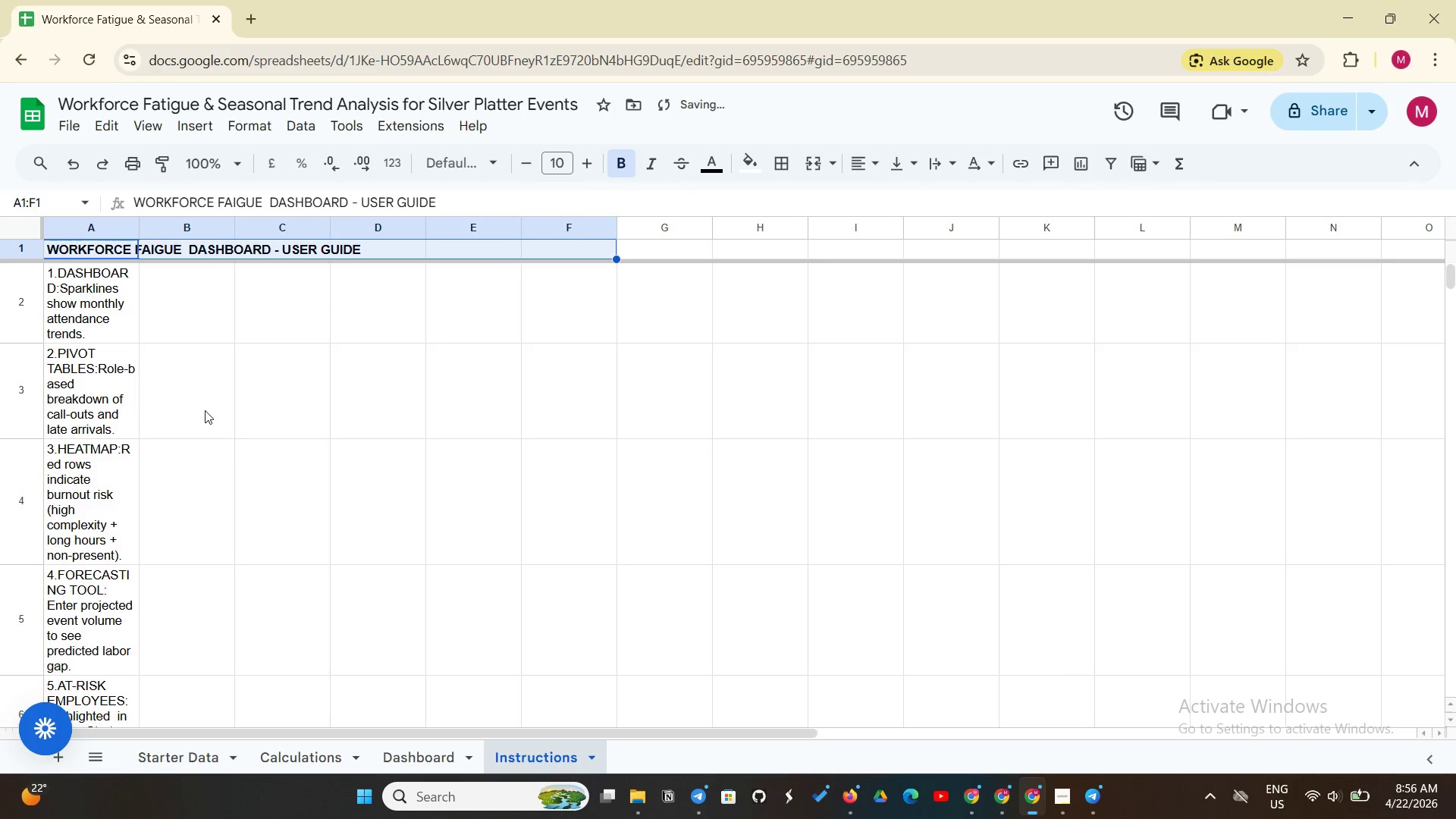 
left_click([205, 410])
 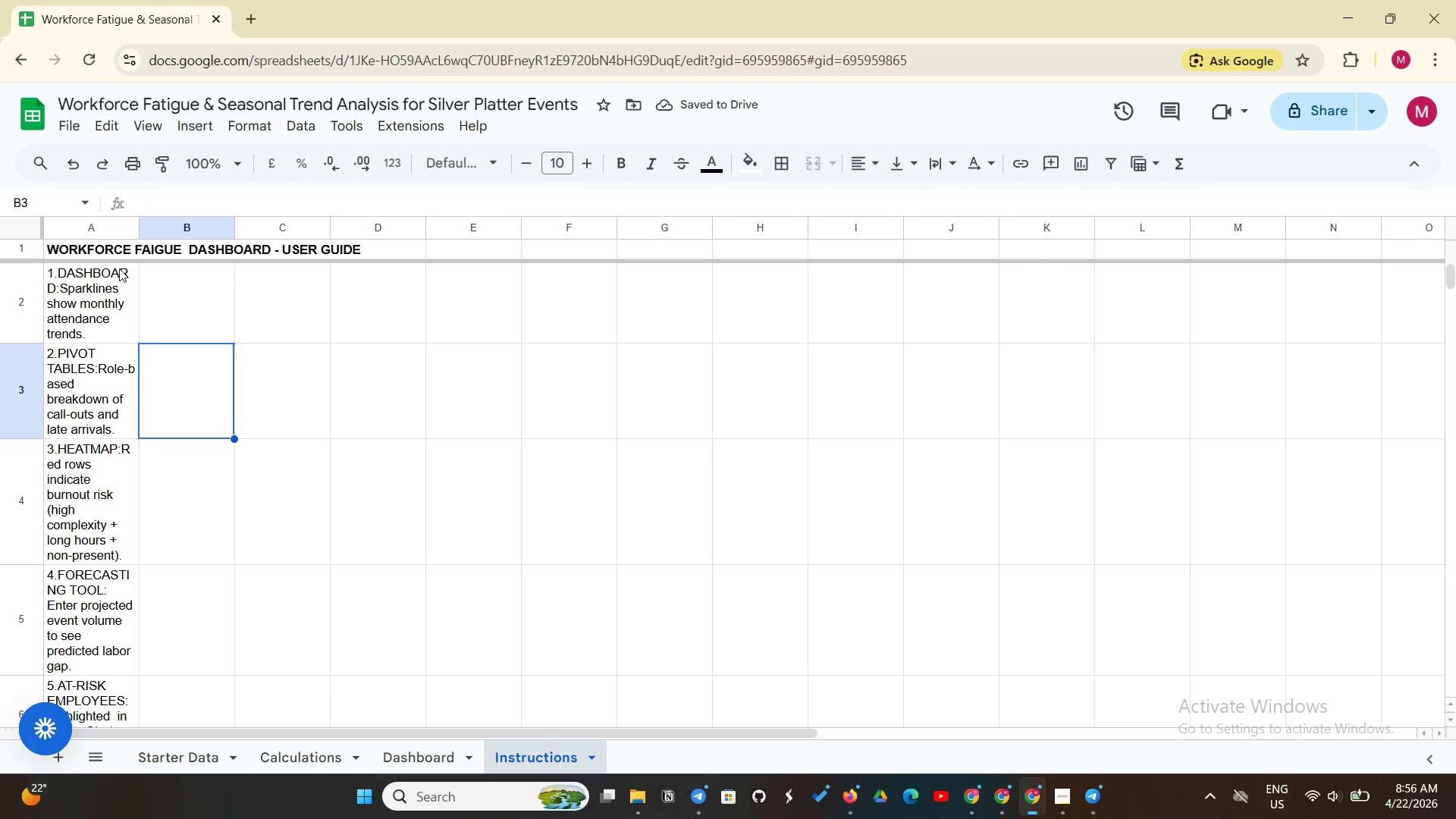 
left_click_drag(start_coordinate=[125, 254], to_coordinate=[616, 326])
 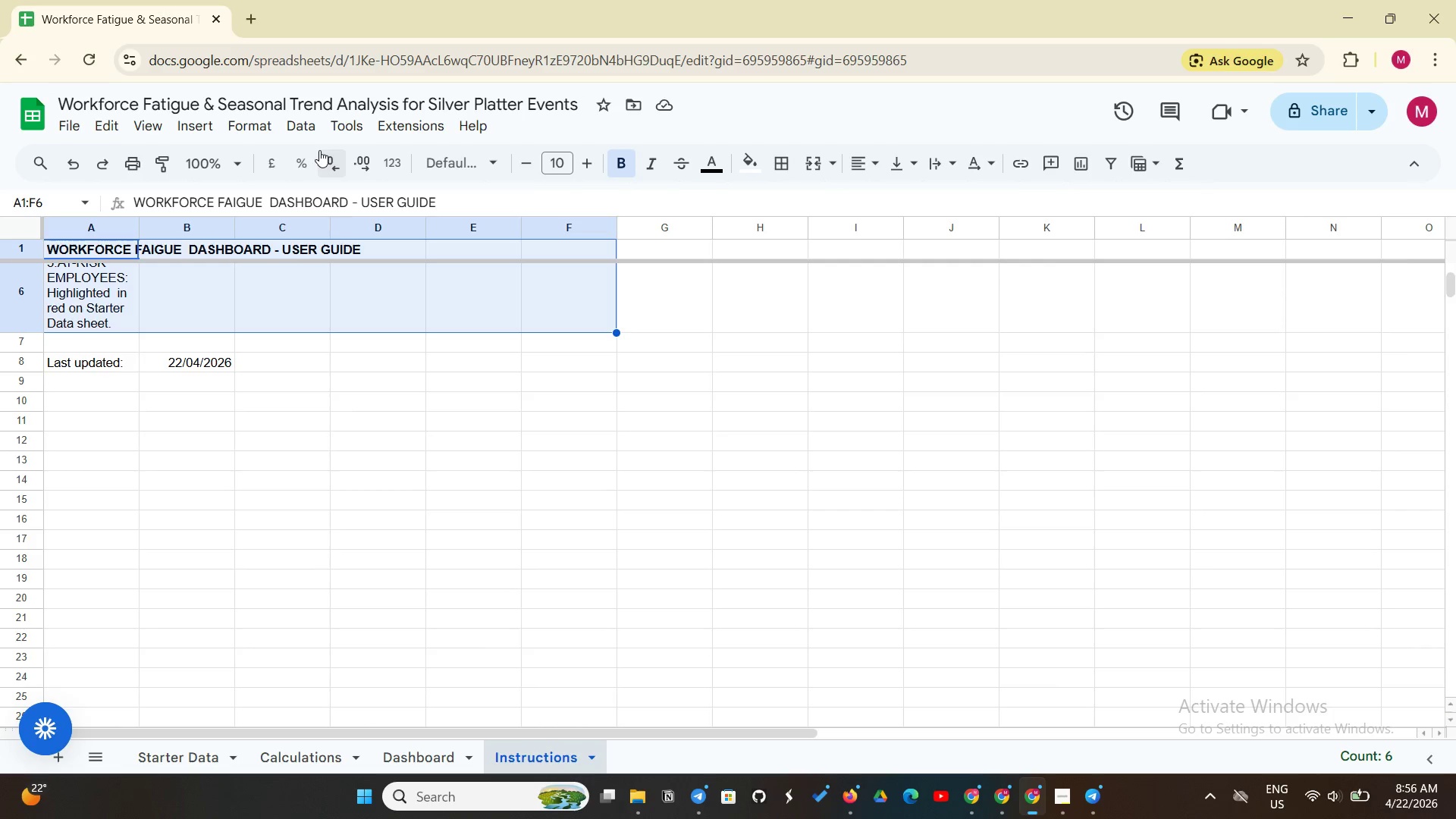 
left_click([251, 118])
 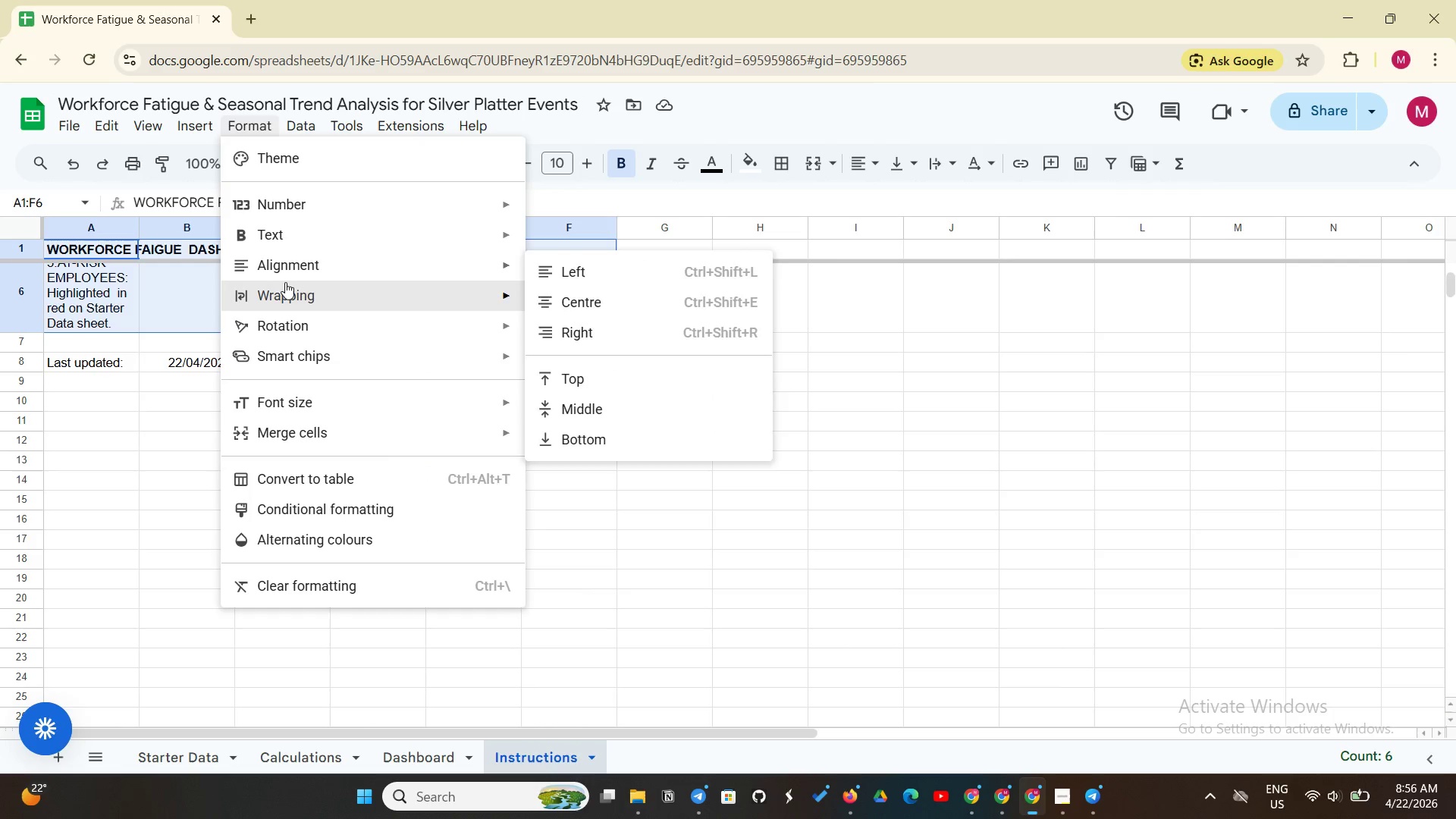 
left_click([285, 282])
 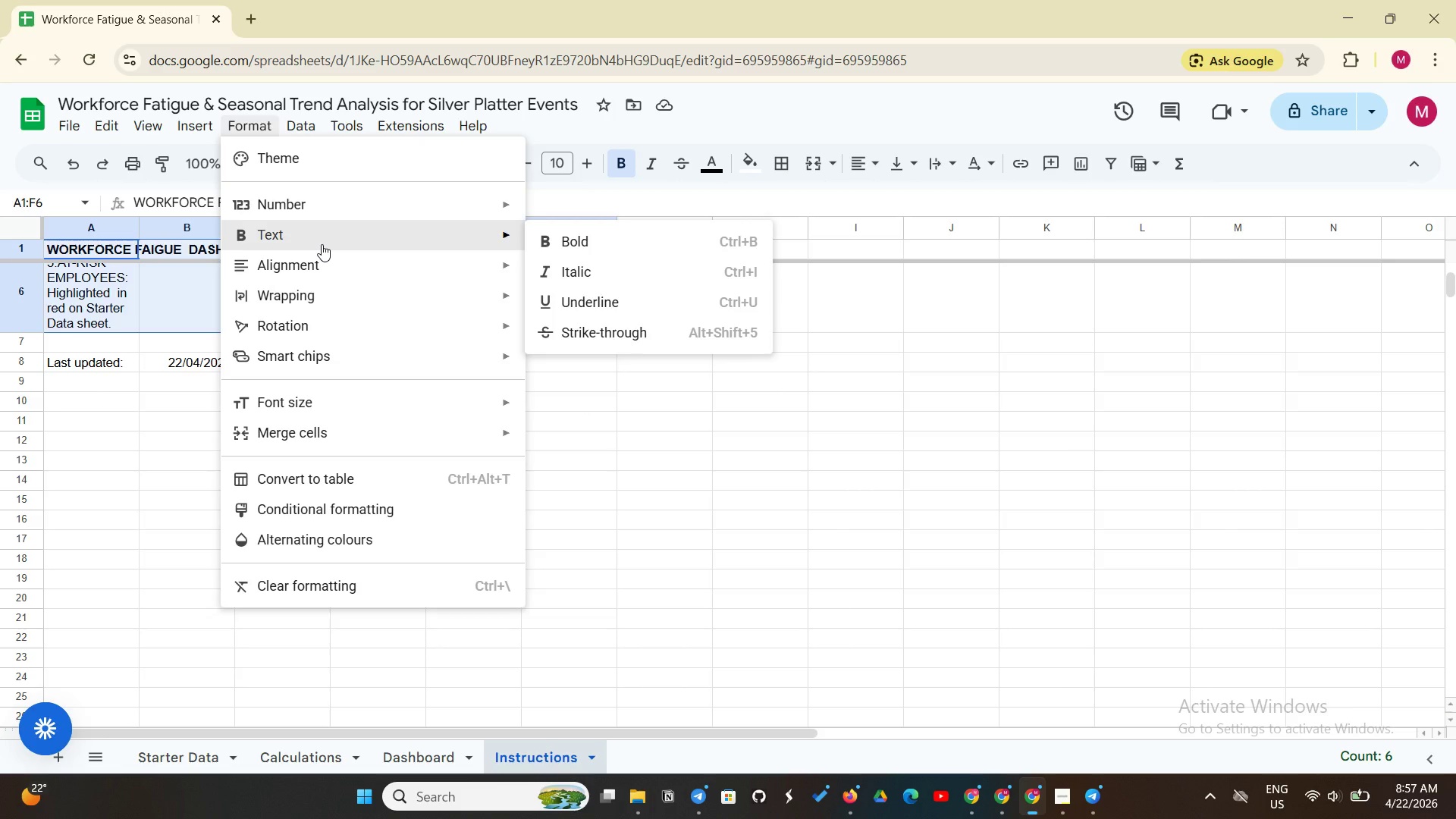 
wait(5.52)
 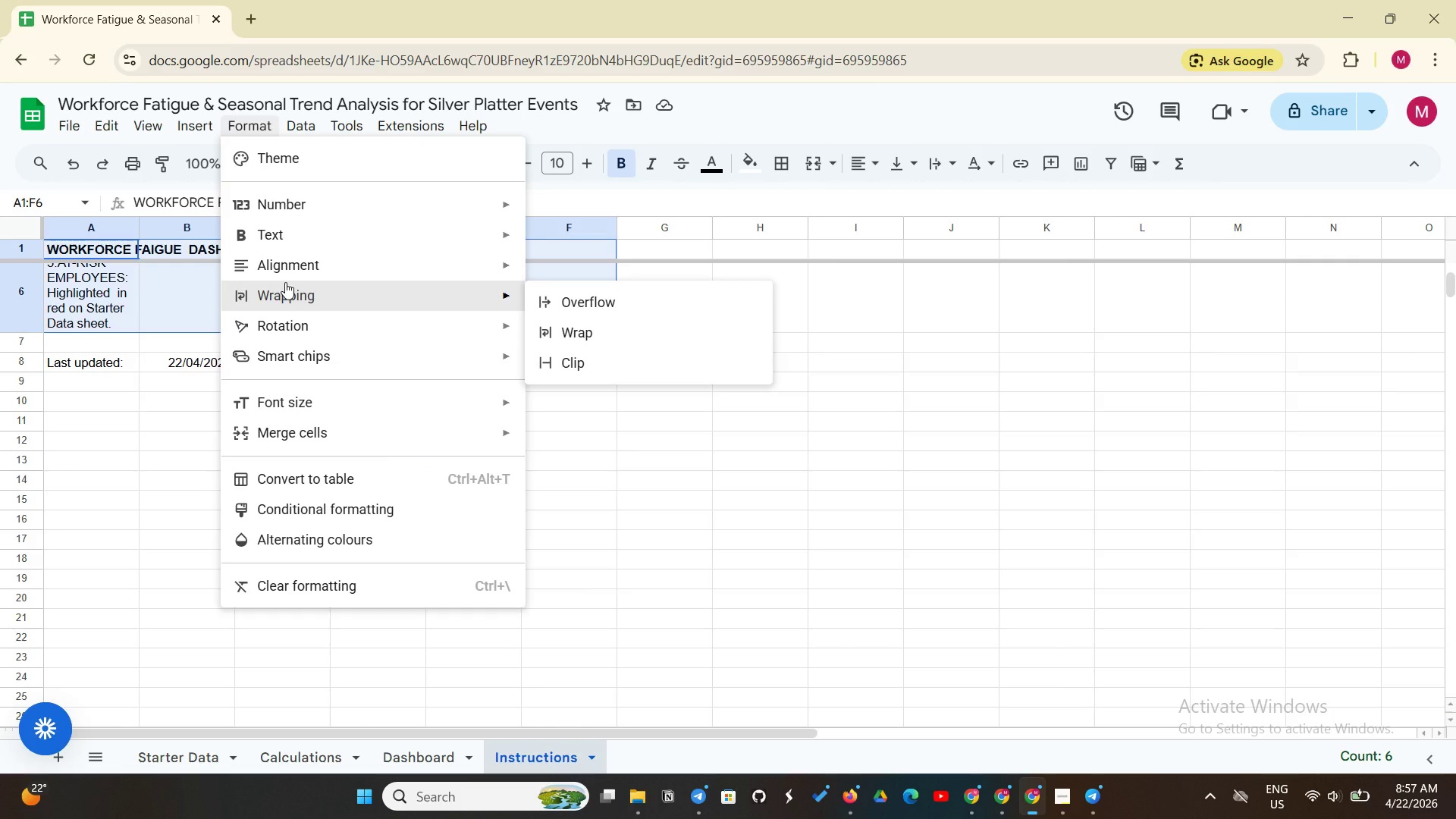 
left_click([322, 244])
 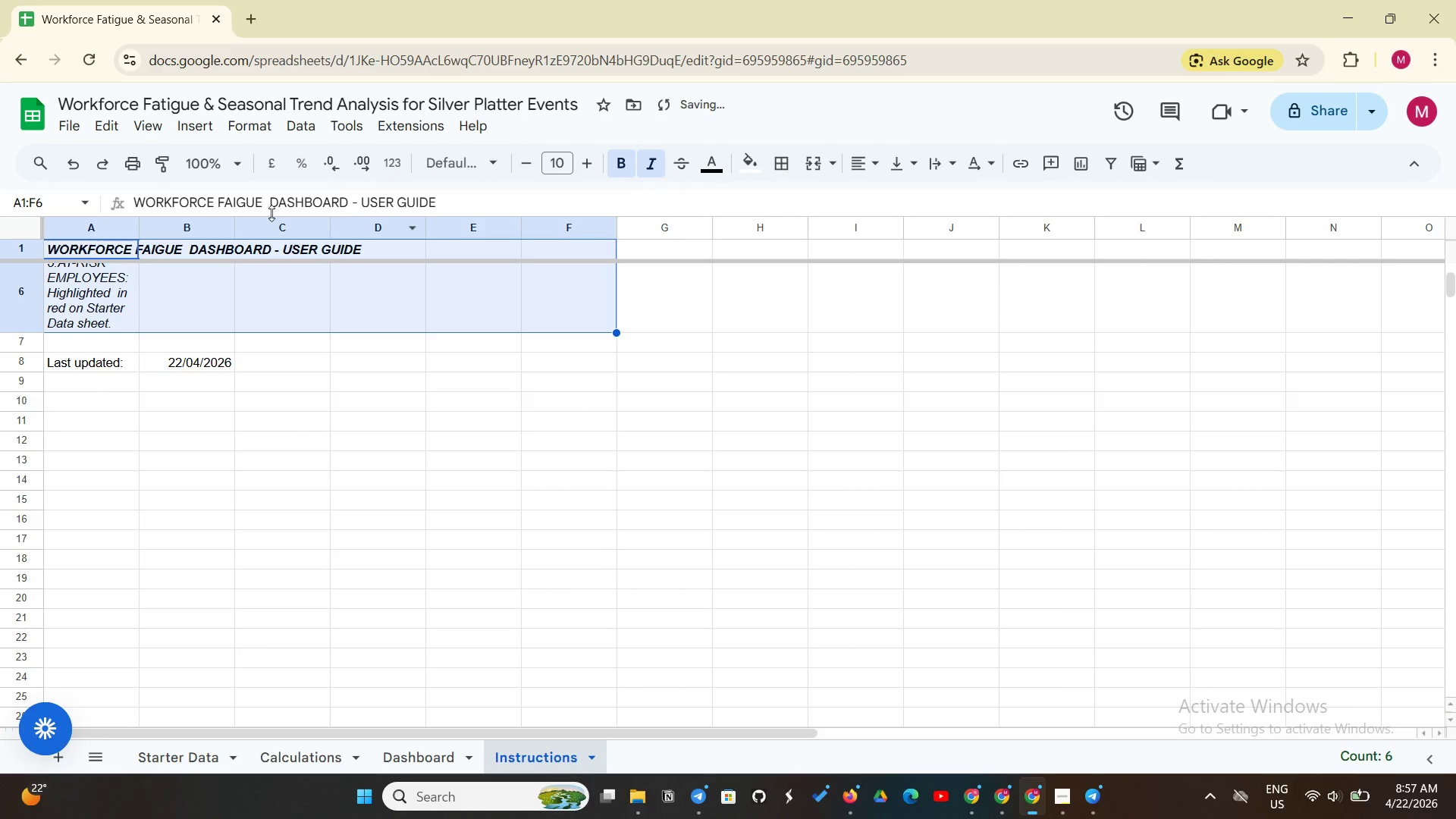 
wait(5.12)
 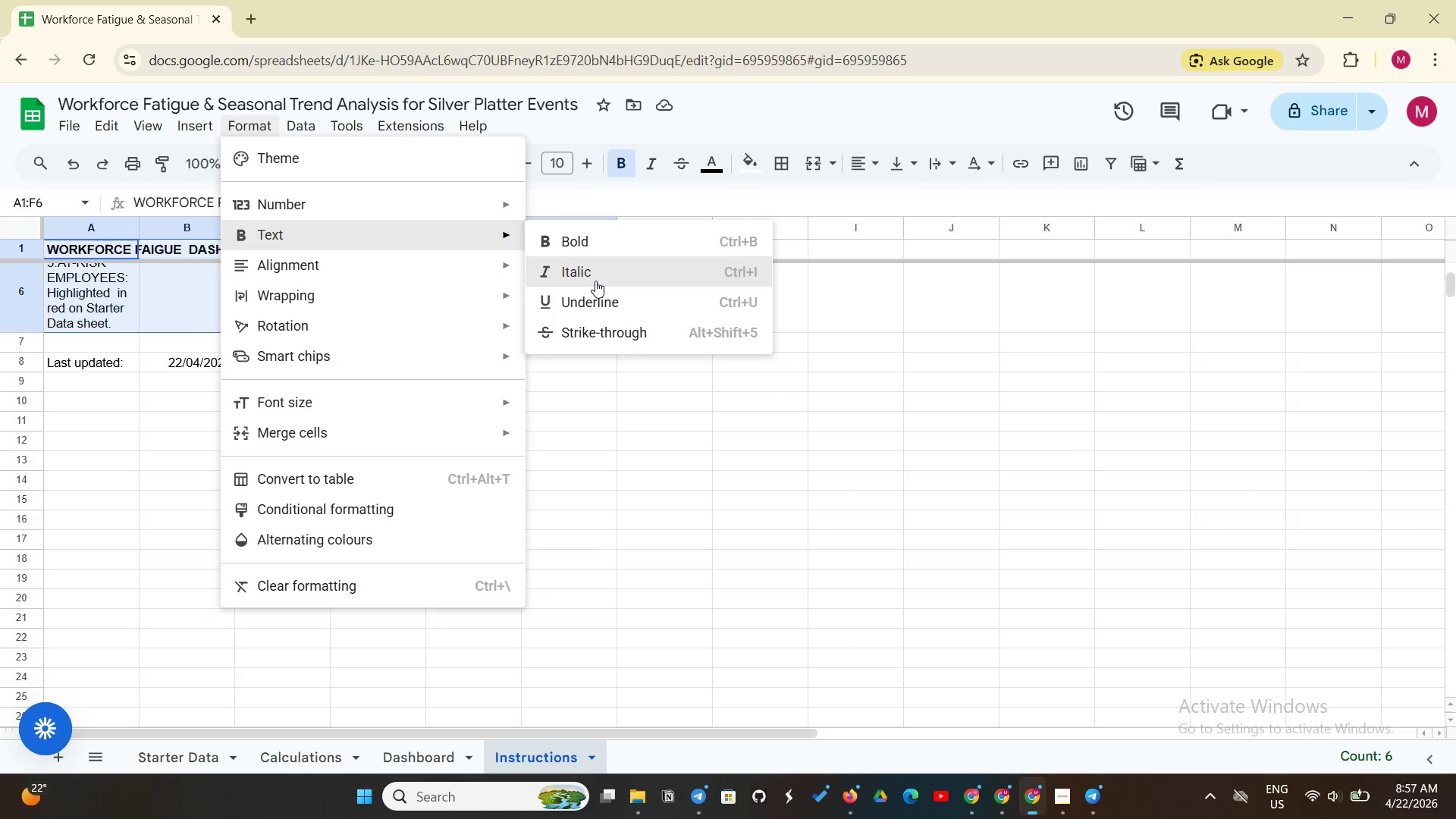 
left_click([185, 127])
 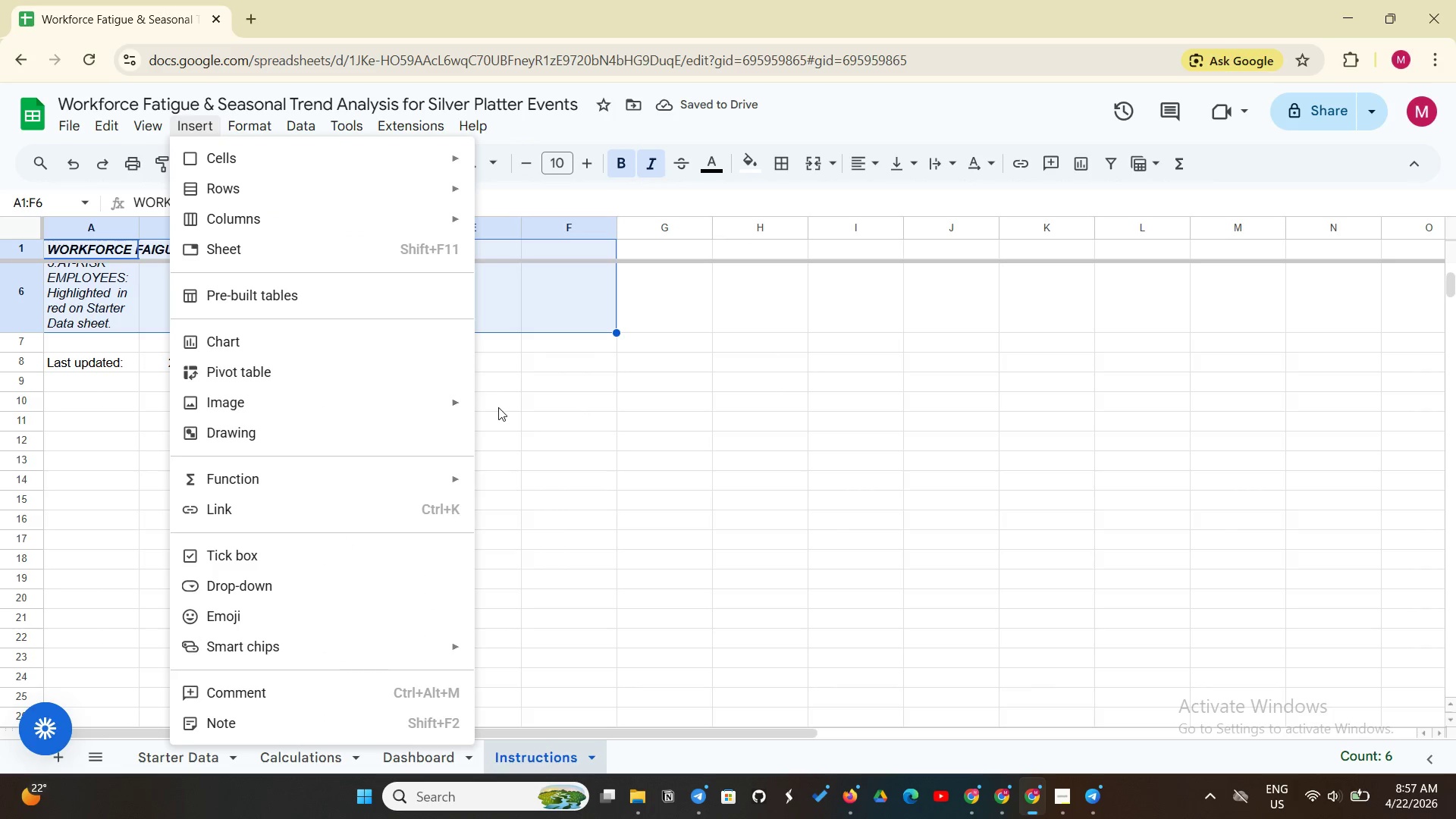 
left_click([500, 412])
 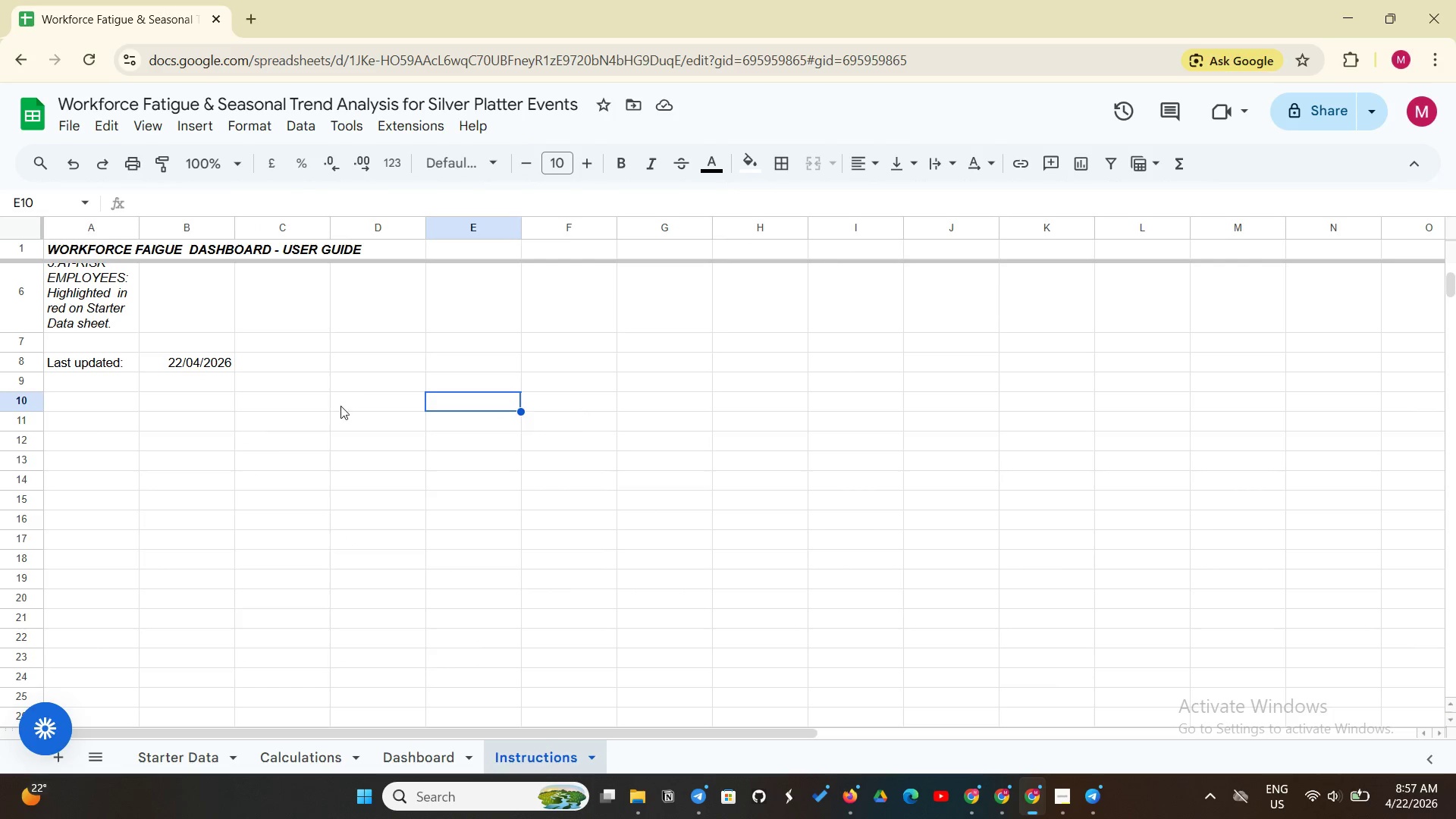 
scroll: coordinate [334, 470], scroll_direction: up, amount: 14.0
 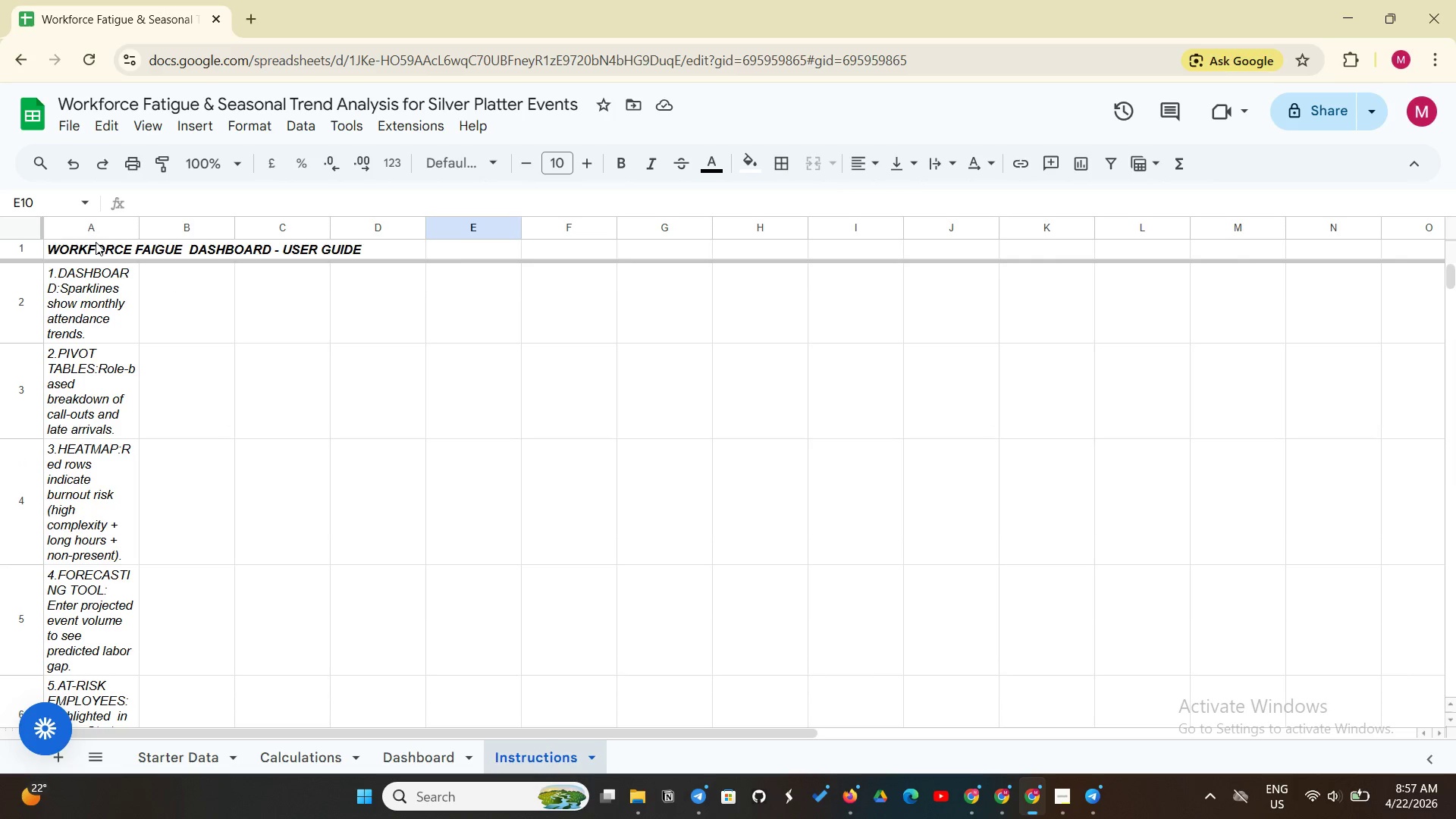 
left_click_drag(start_coordinate=[93, 249], to_coordinate=[158, 599])
 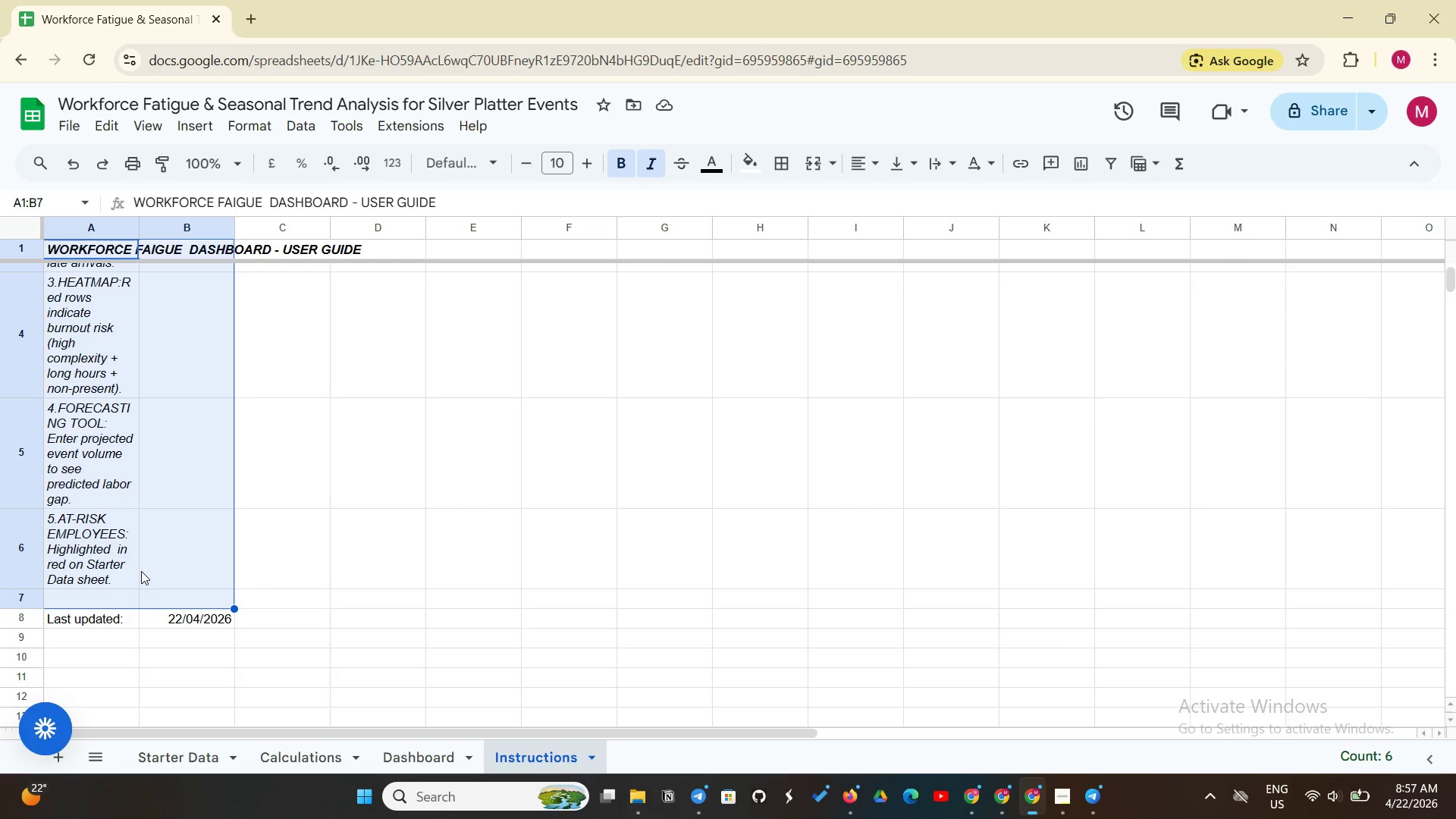 
left_click([141, 571])
 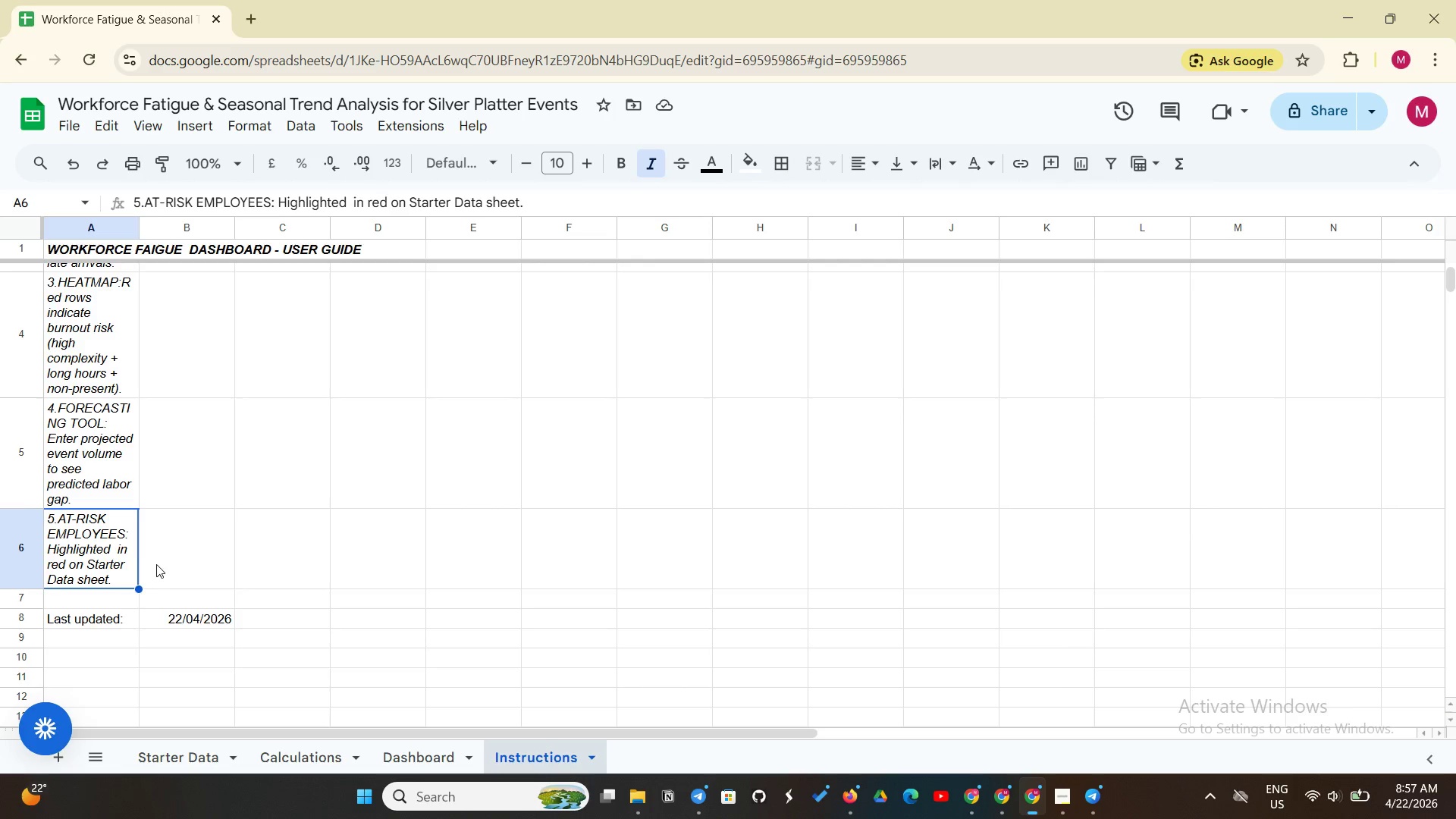 
scroll: coordinate [156, 564], scroll_direction: up, amount: 7.0
 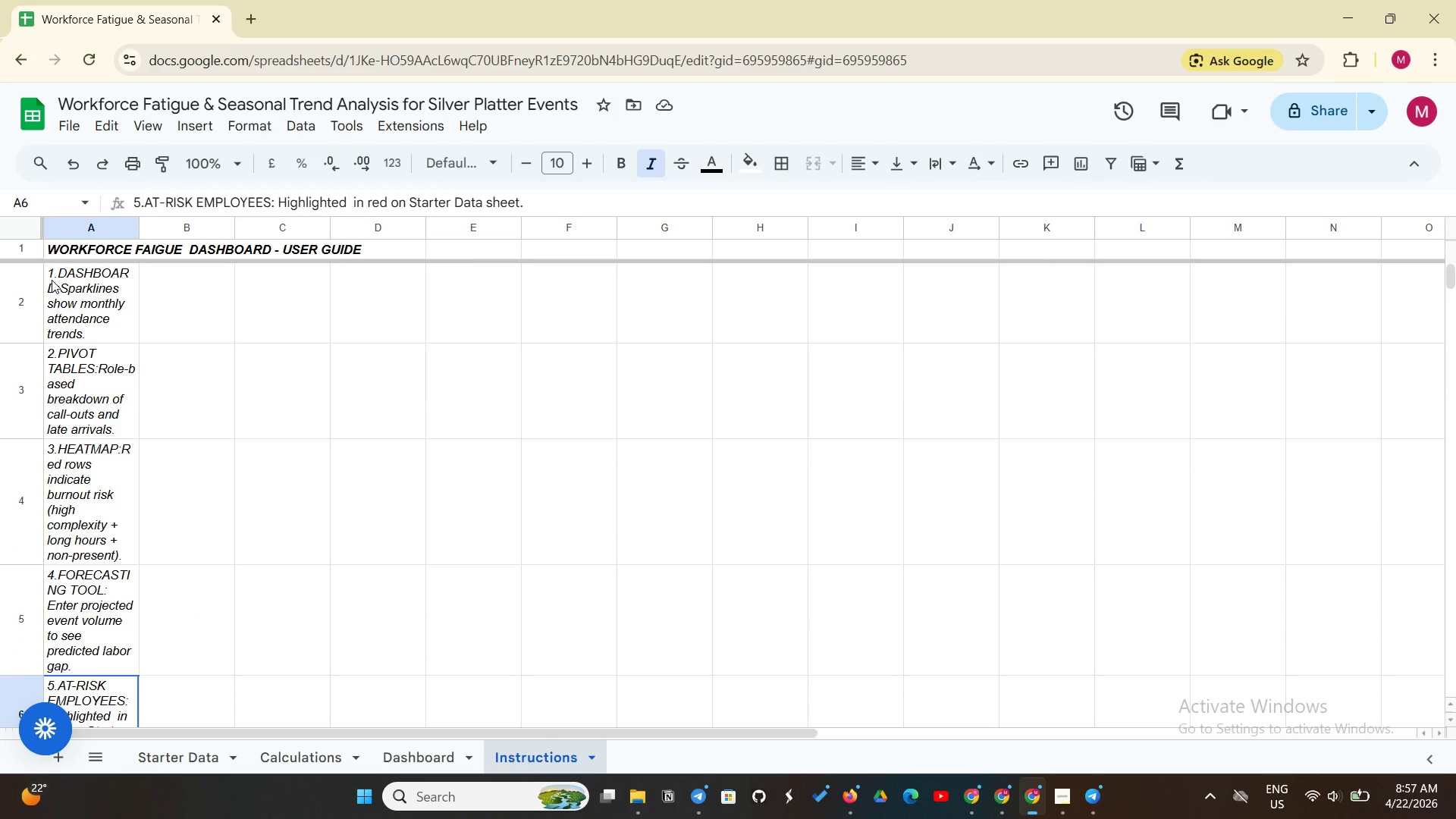 
left_click_drag(start_coordinate=[52, 280], to_coordinate=[122, 518])
 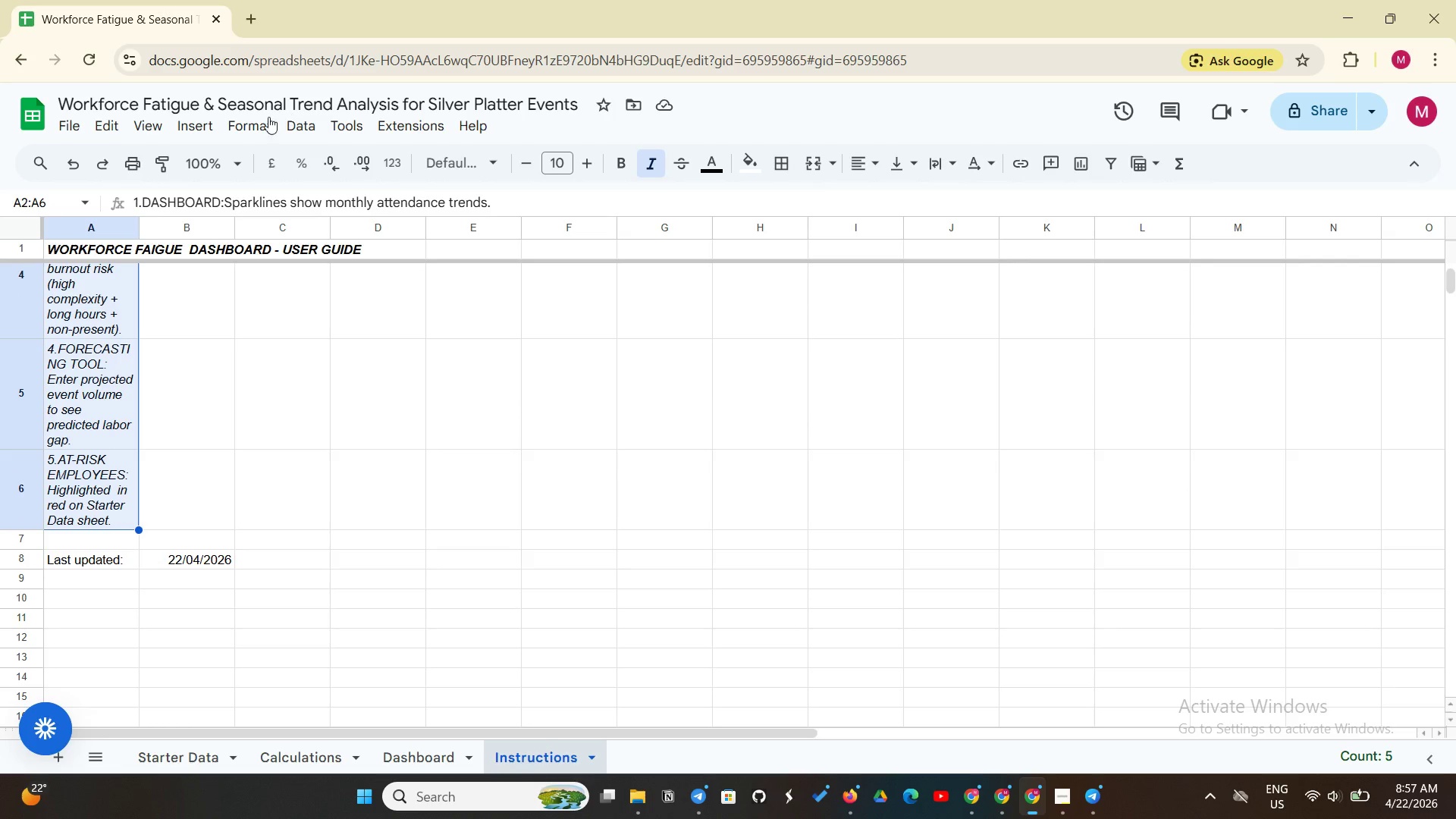 
left_click([262, 120])
 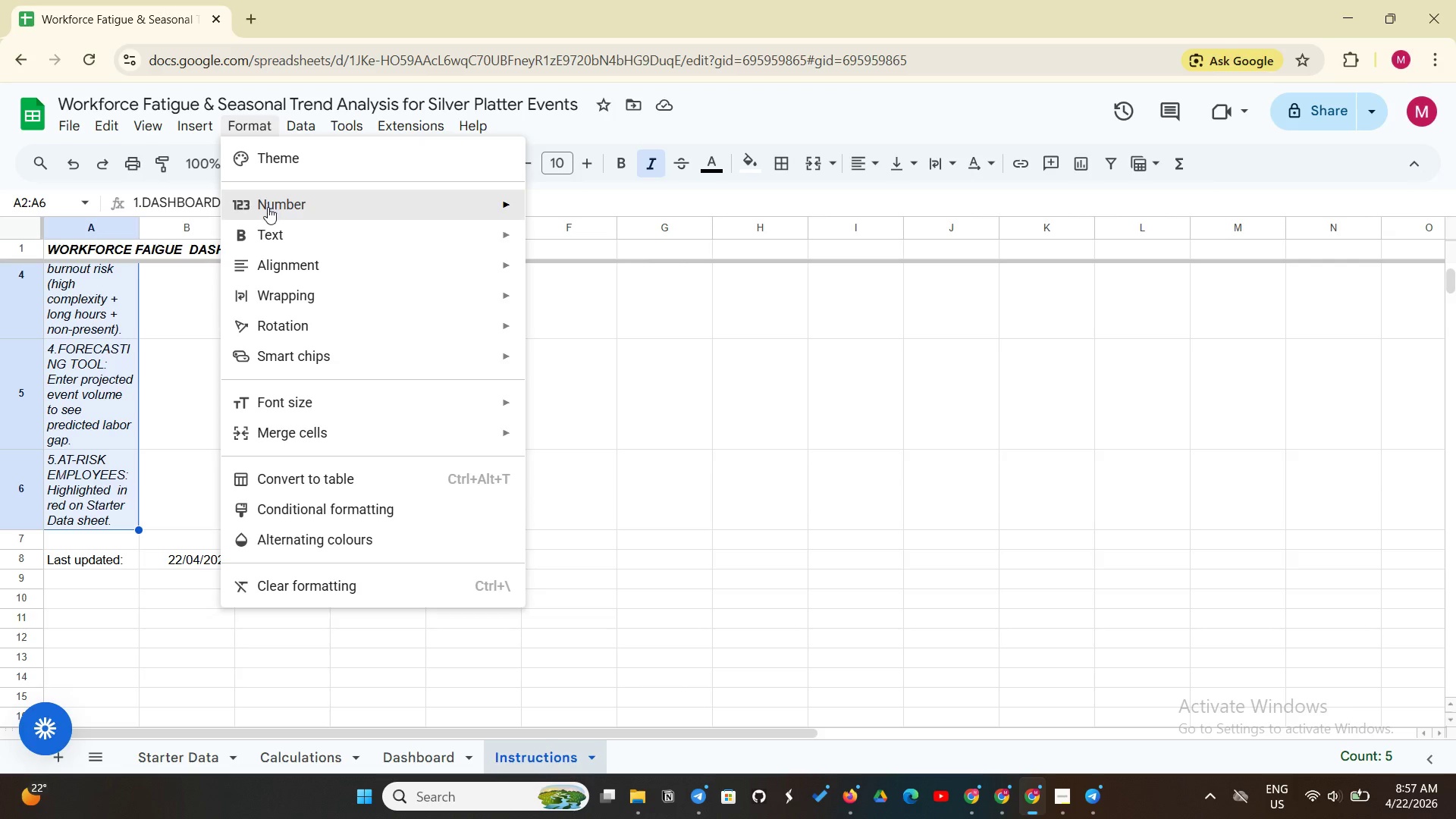 
left_click([268, 208])
 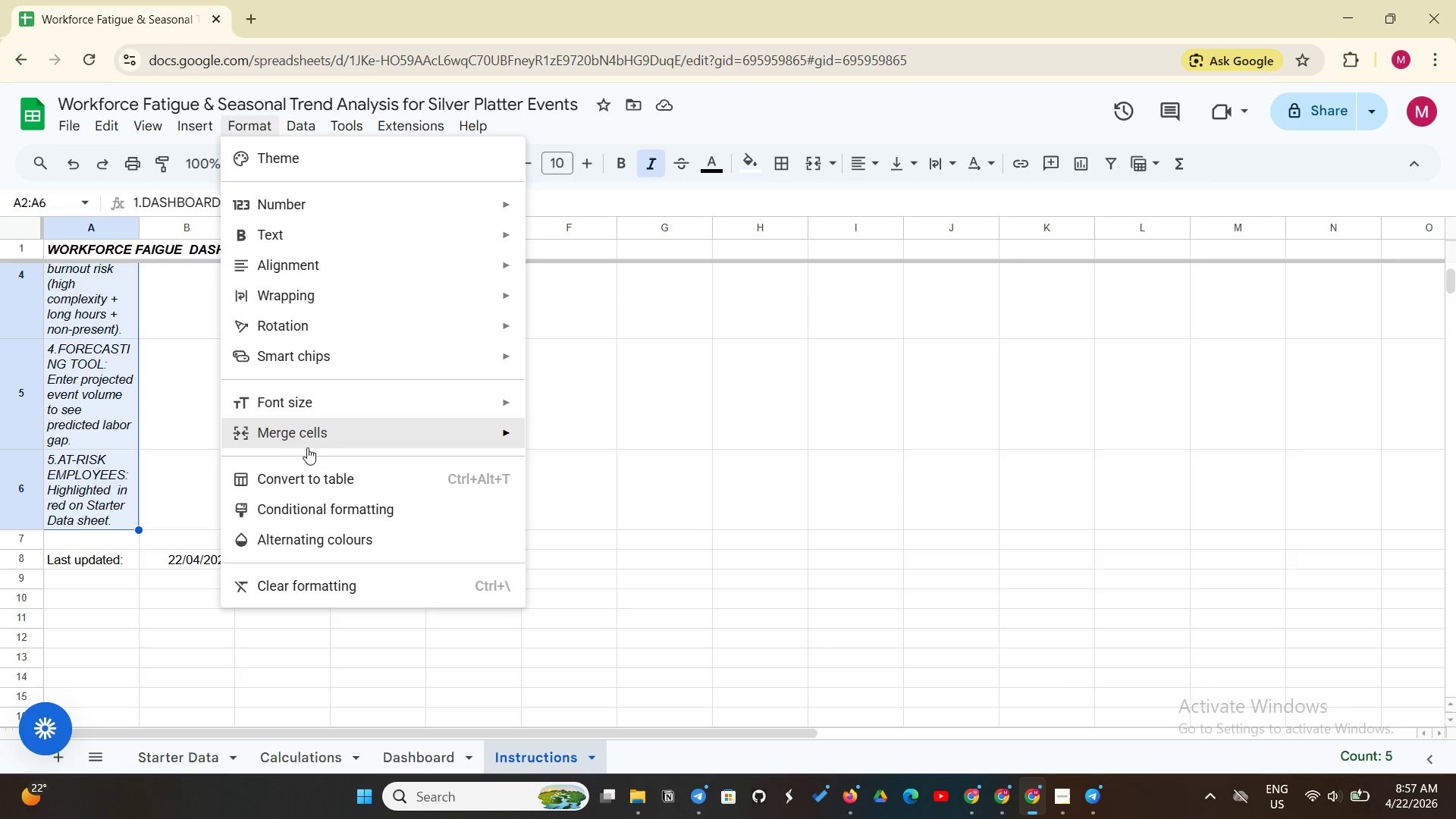 
wait(5.02)
 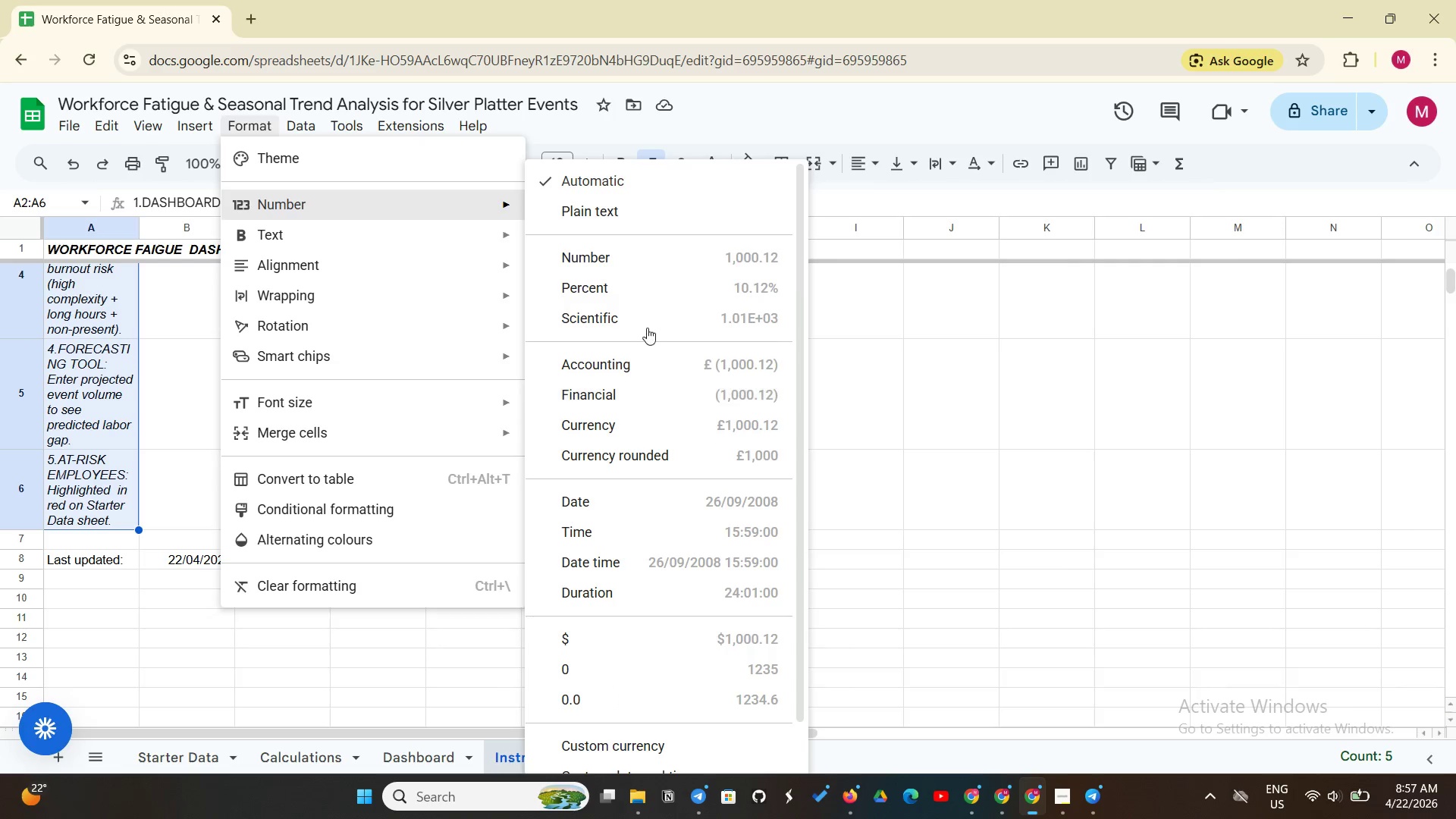 
left_click([349, 297])
 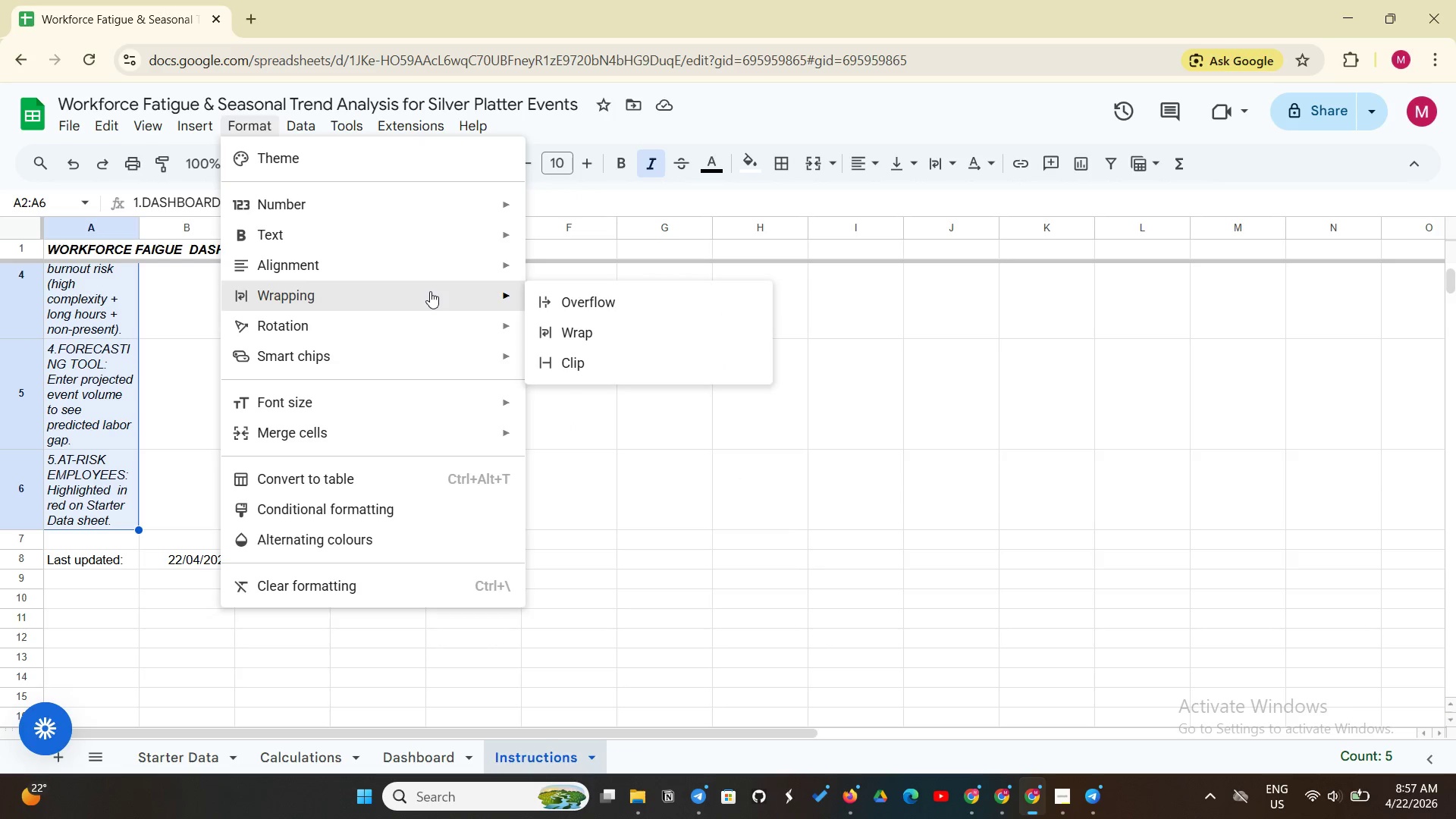 
left_click([591, 352])
 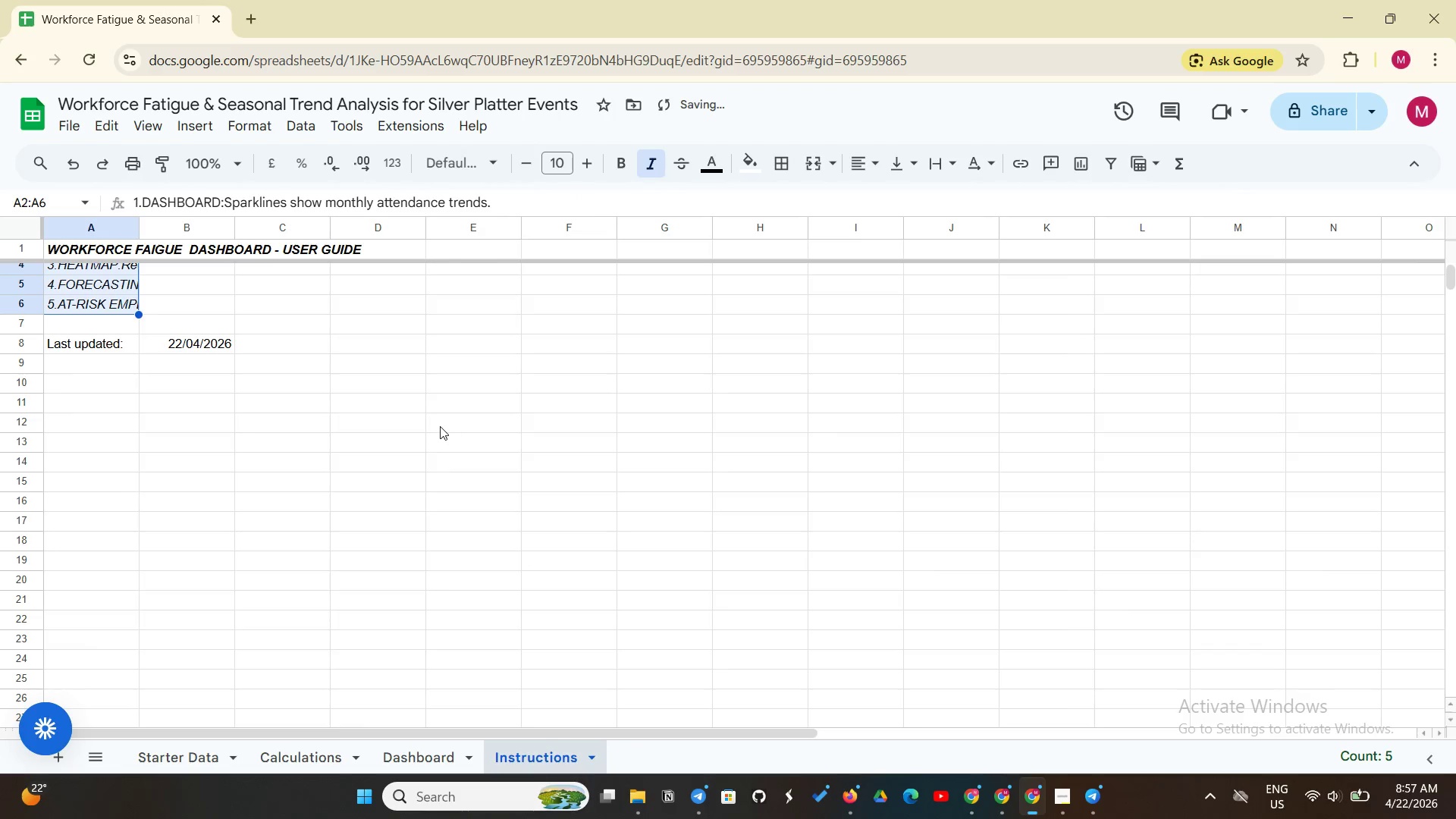 
scroll: coordinate [375, 496], scroll_direction: up, amount: 6.0
 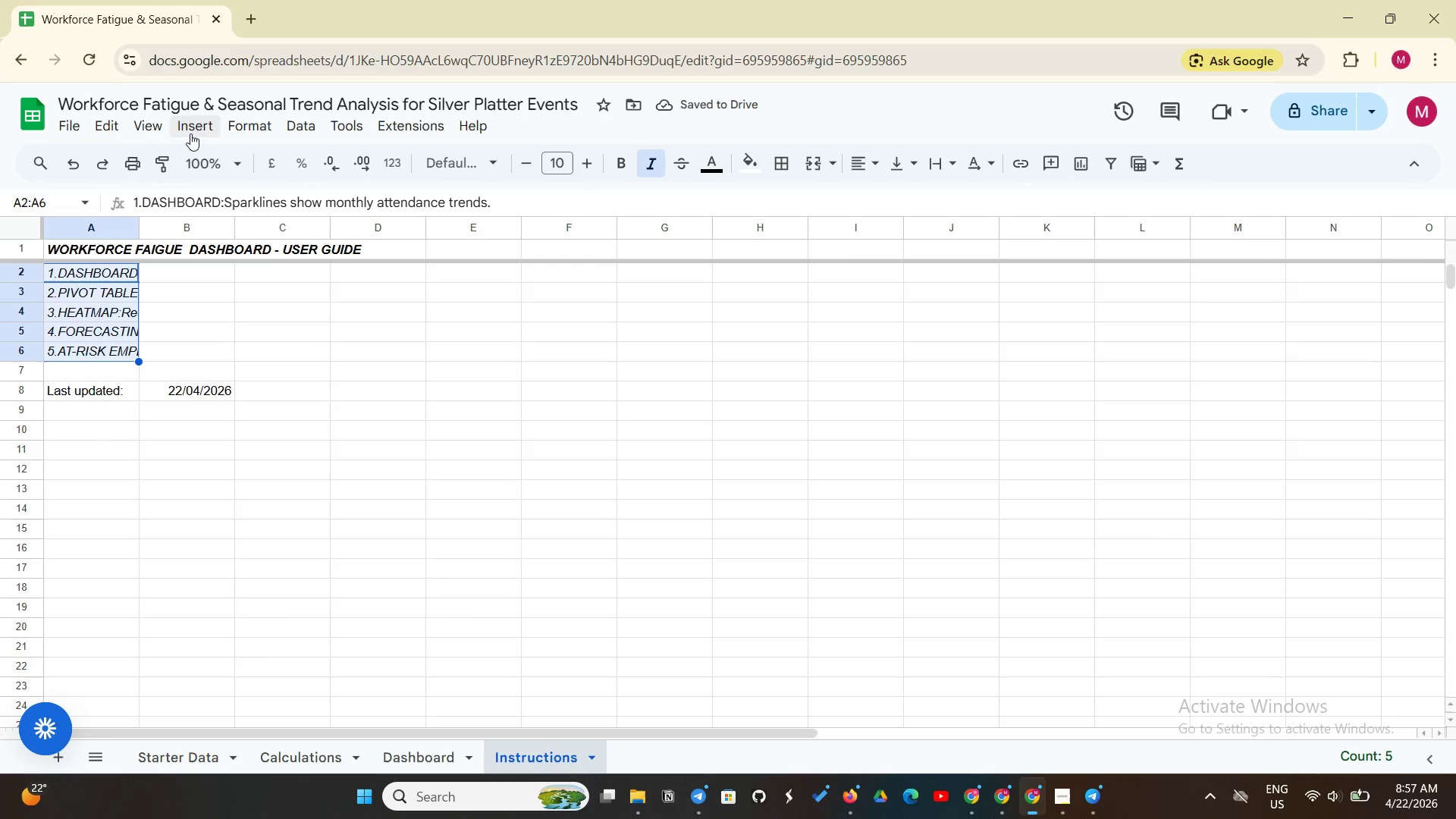 
left_click([231, 123])
 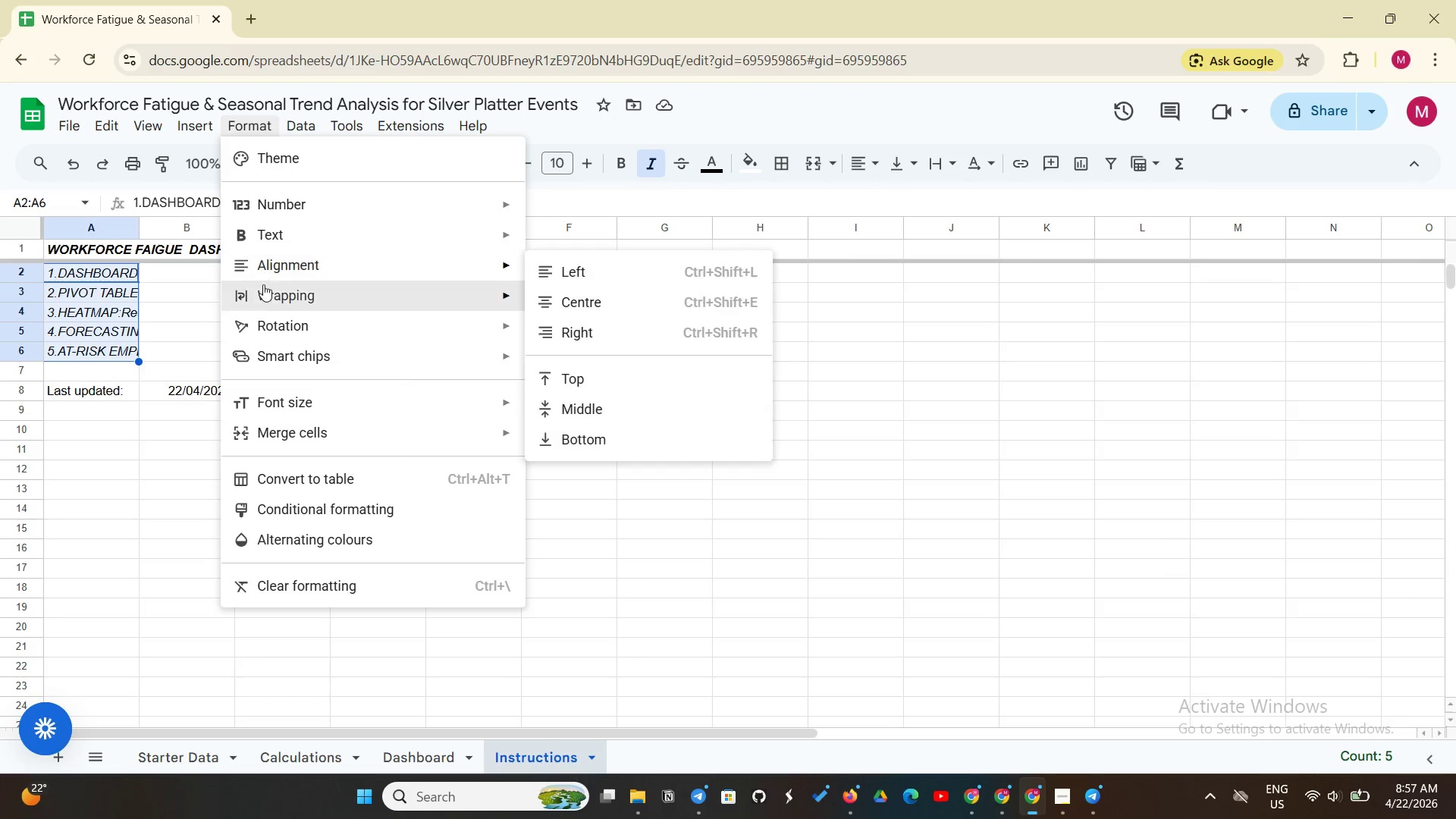 
left_click([262, 288])
 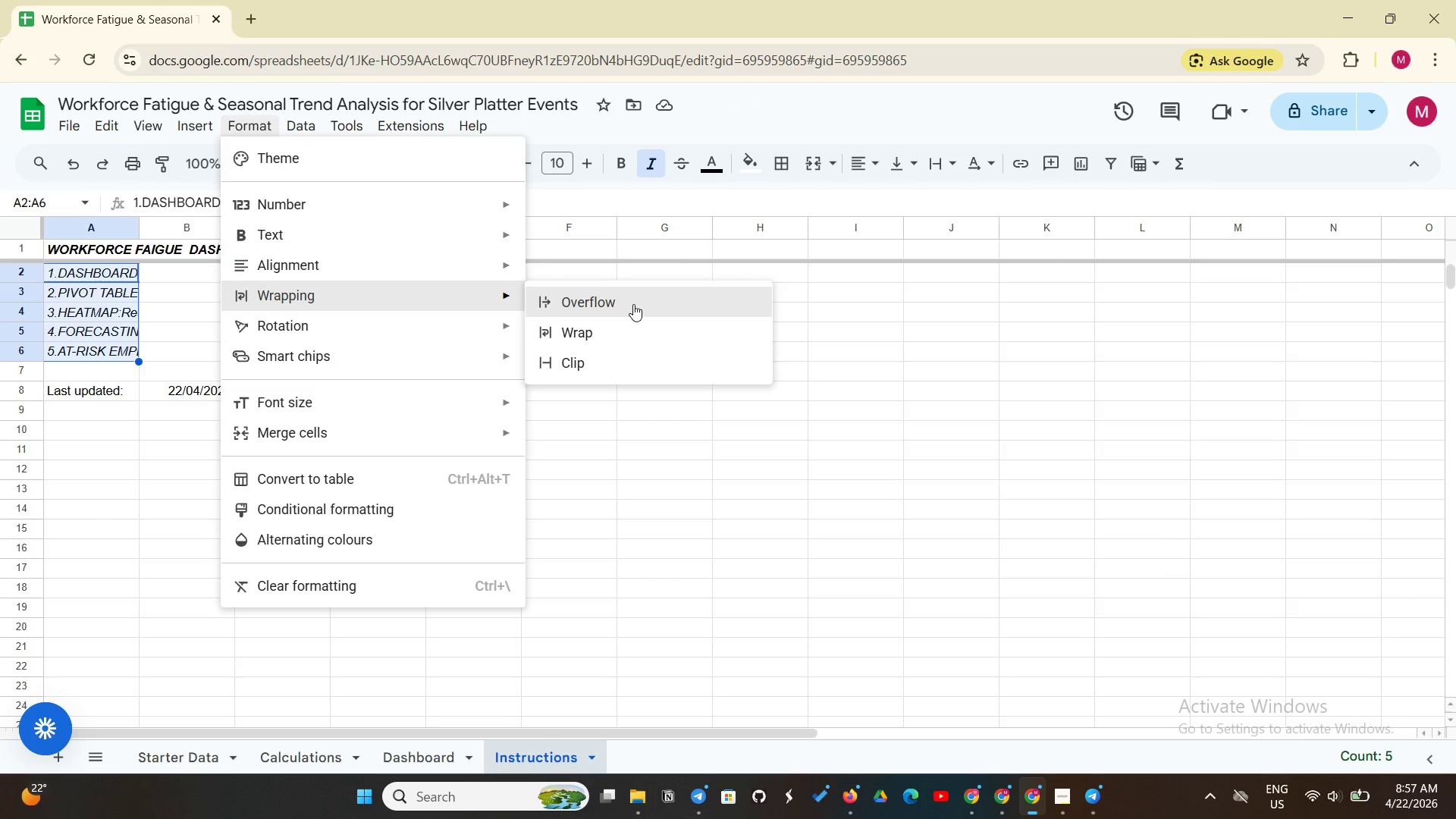 
left_click([633, 304])
 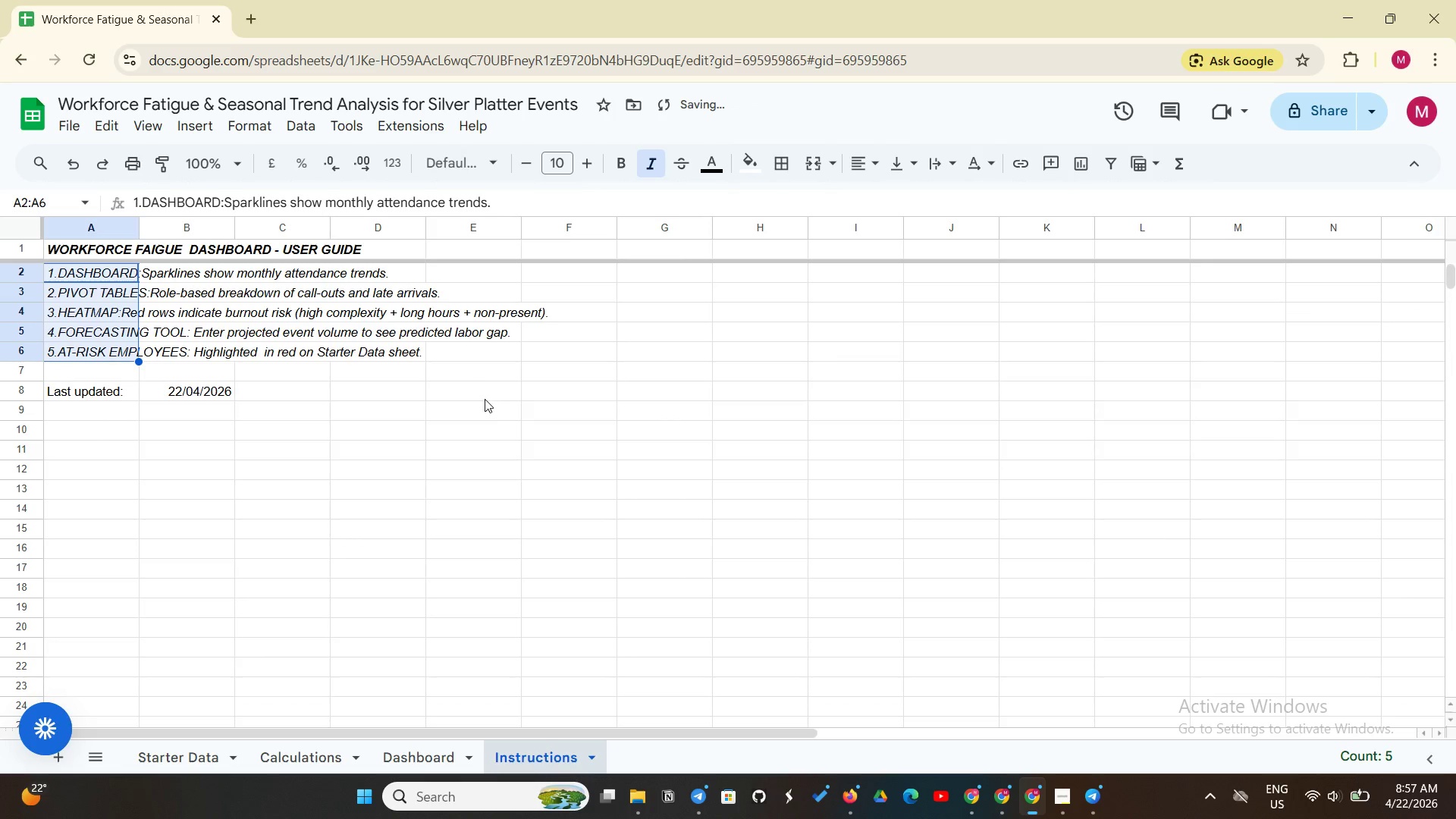 
left_click([485, 399])
 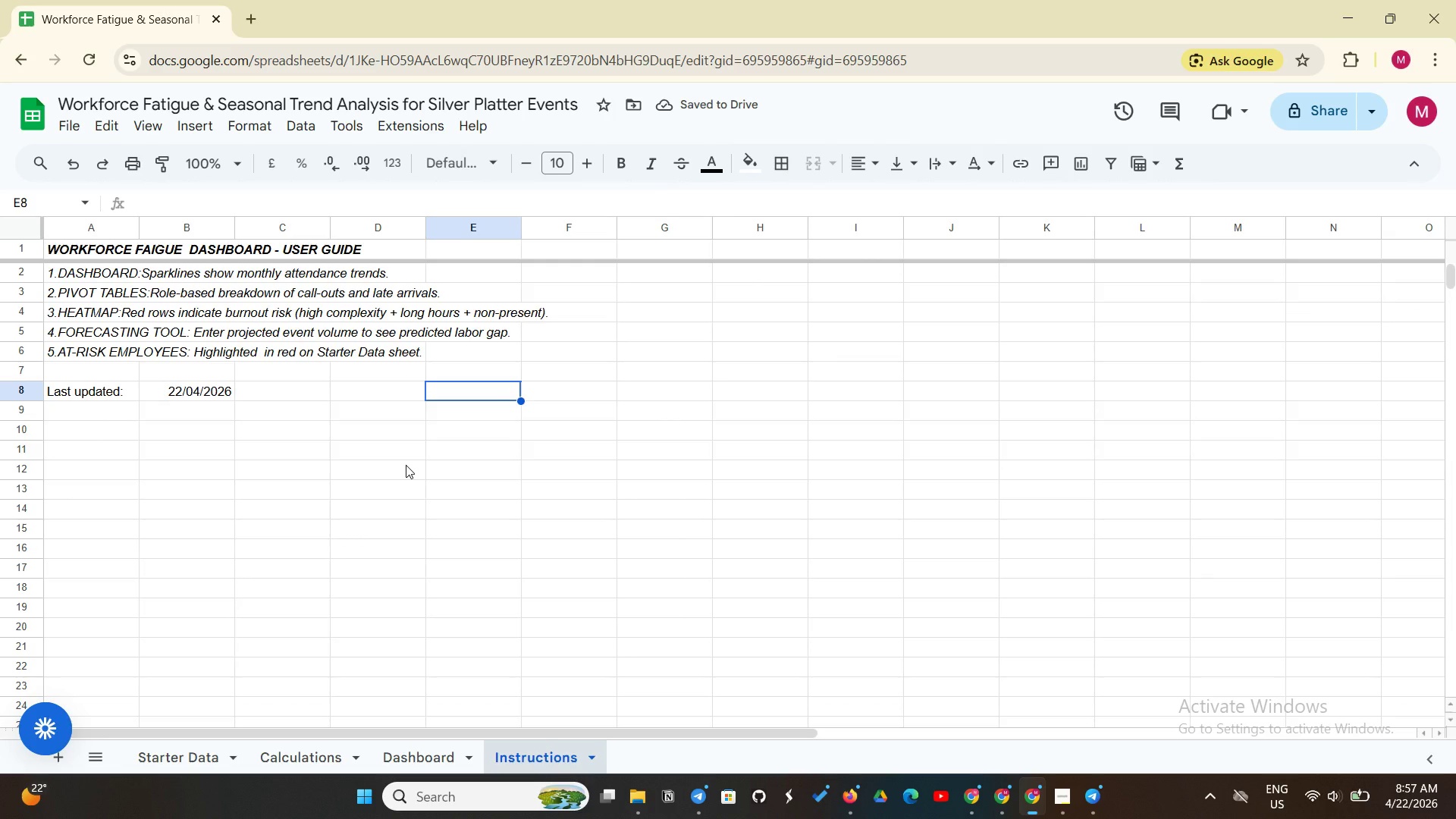 
left_click([406, 465])
 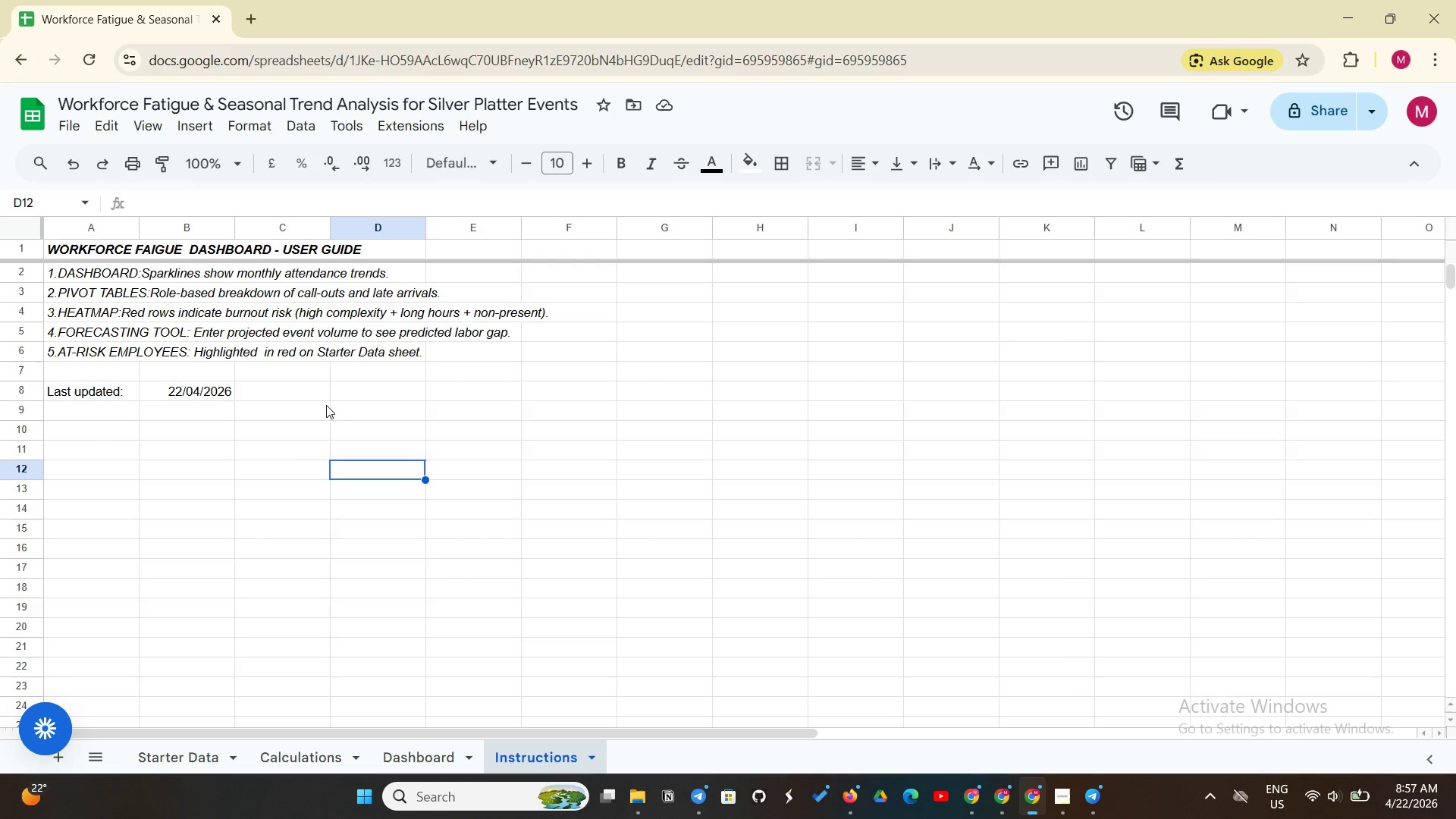 
left_click([120, 400])
 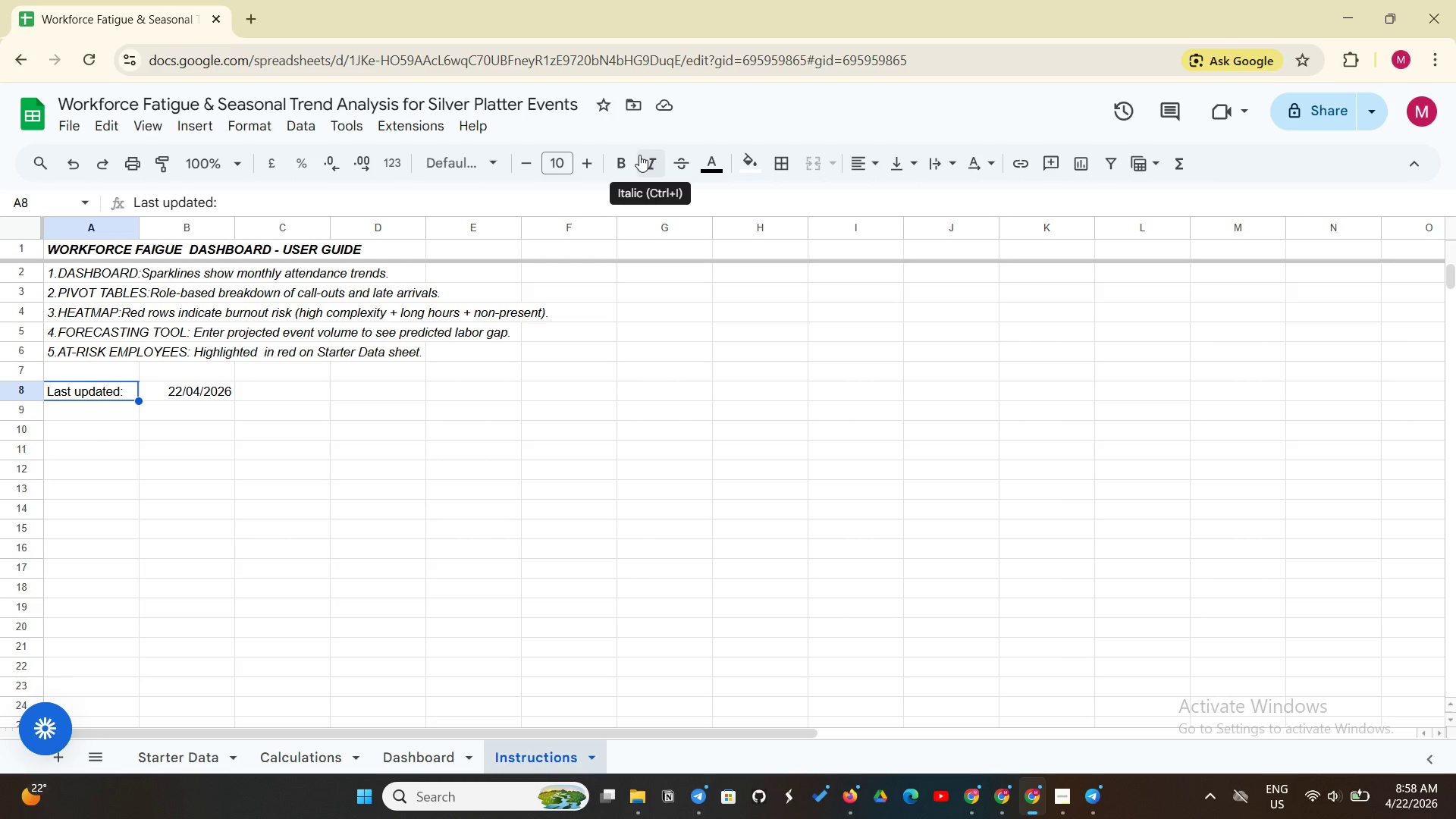 
left_click([642, 153])
 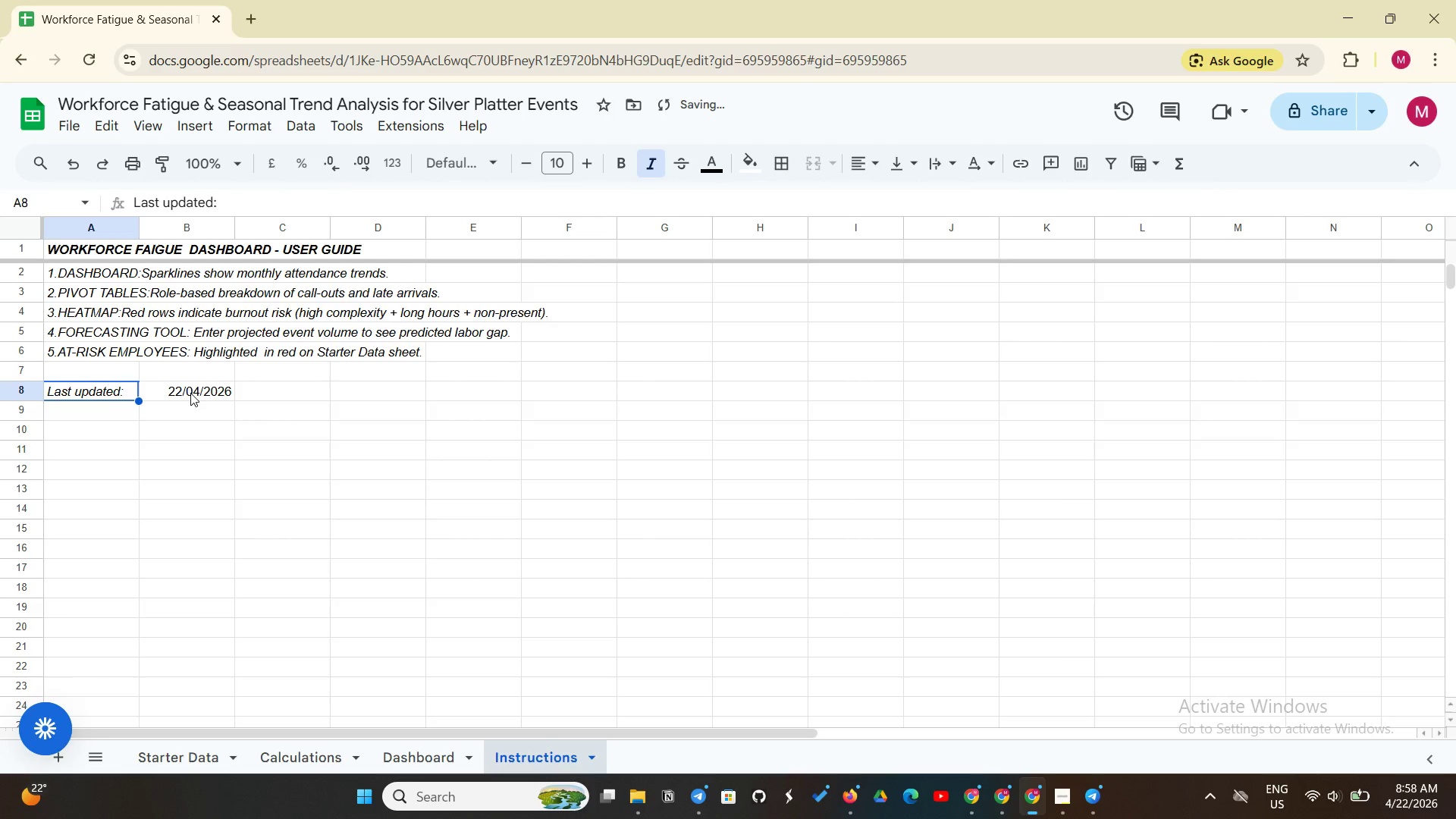 
left_click([190, 393])
 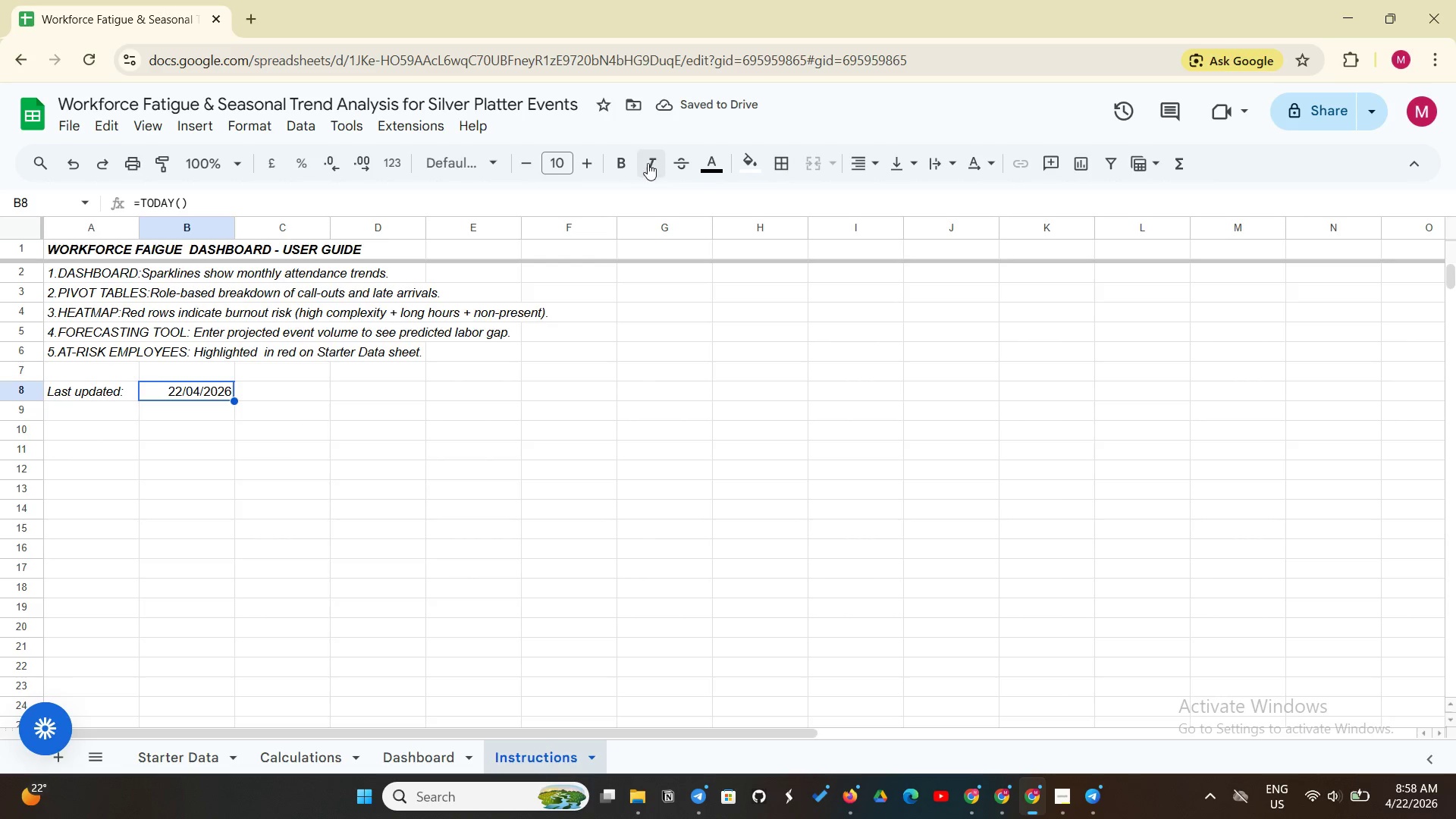 
left_click([649, 163])
 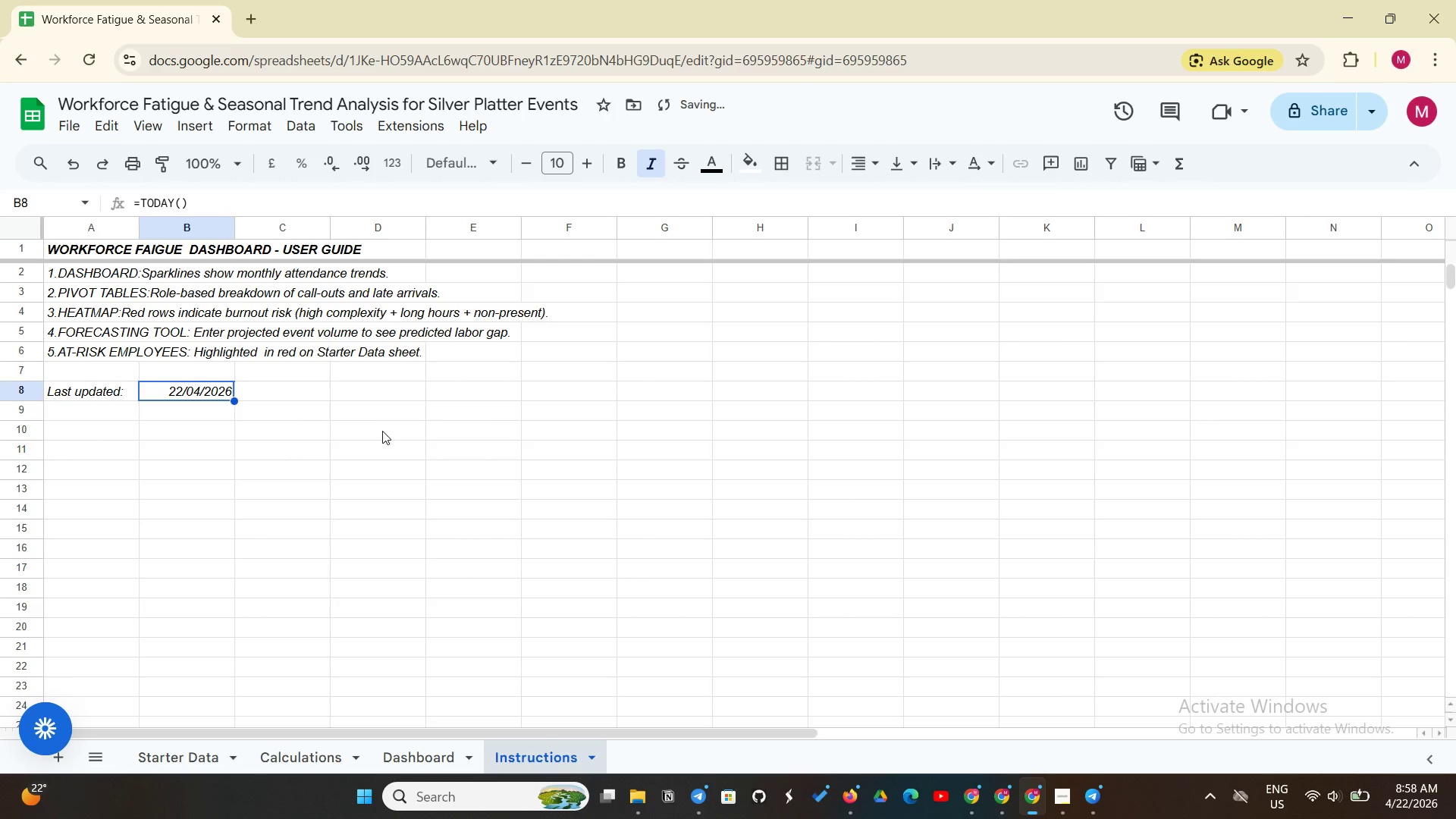 
scroll: coordinate [382, 431], scroll_direction: up, amount: 3.0
 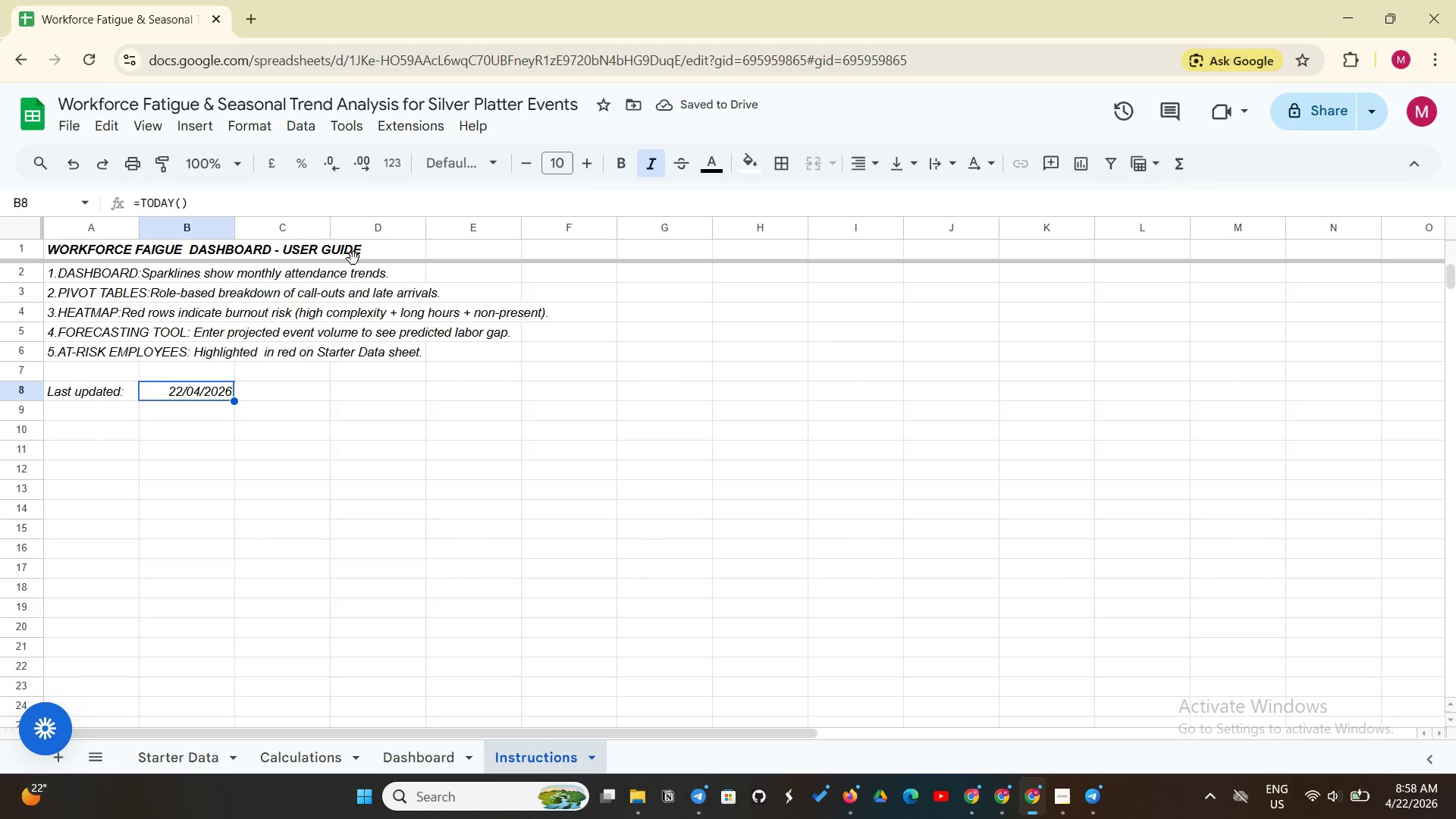 
left_click([364, 251])
 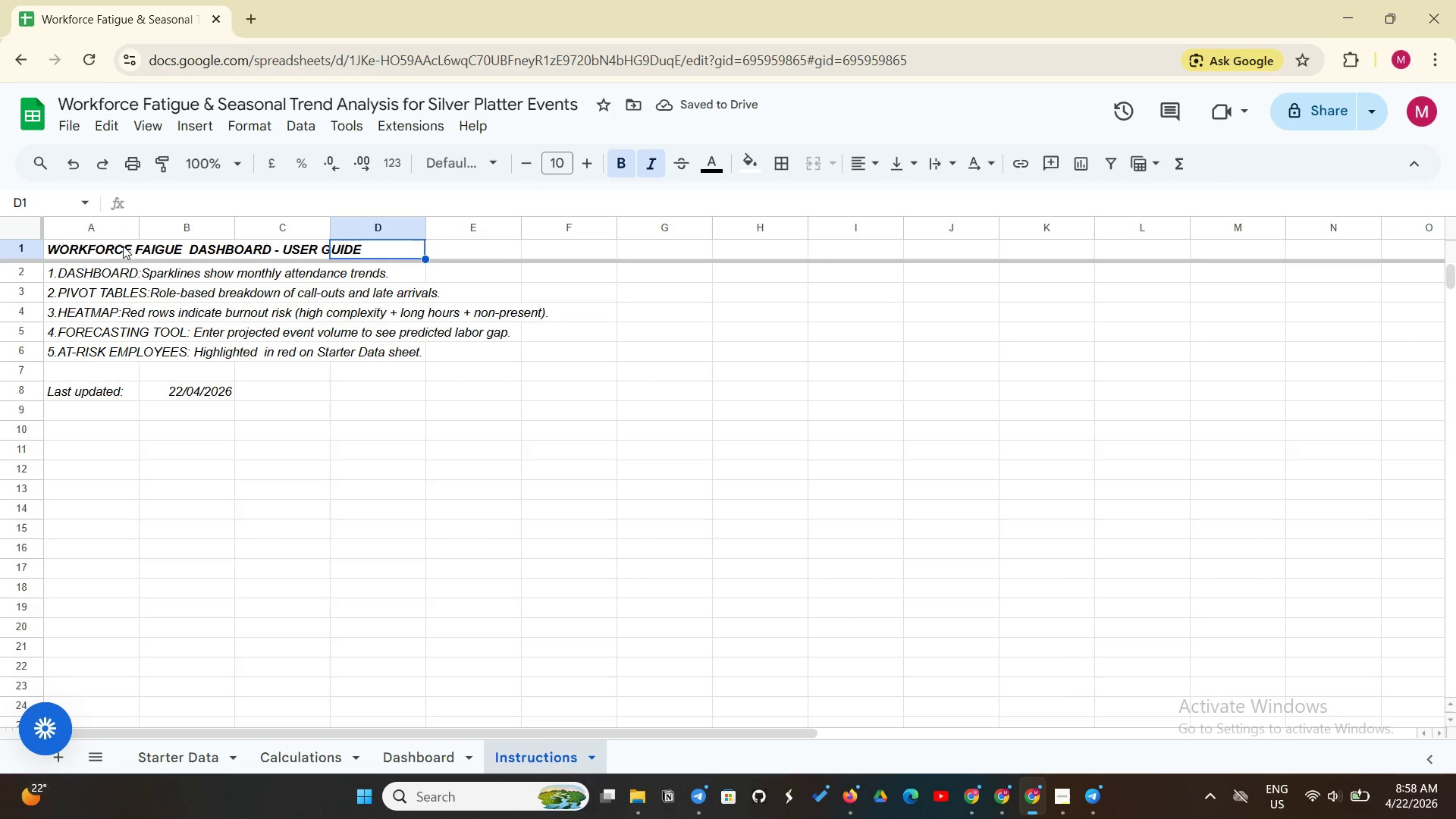 
left_click([125, 246])
 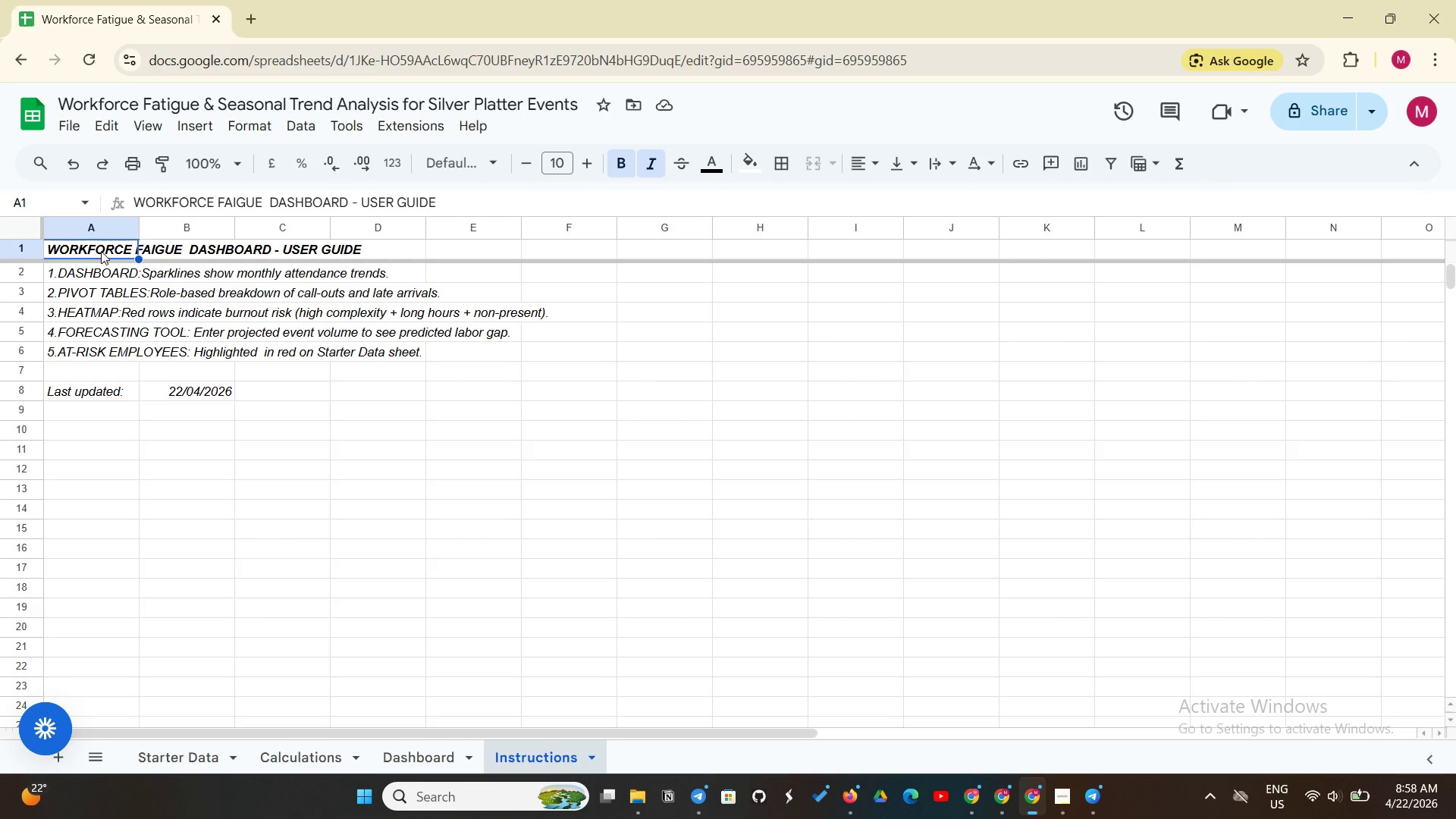 
left_click_drag(start_coordinate=[101, 251], to_coordinate=[560, 259])
 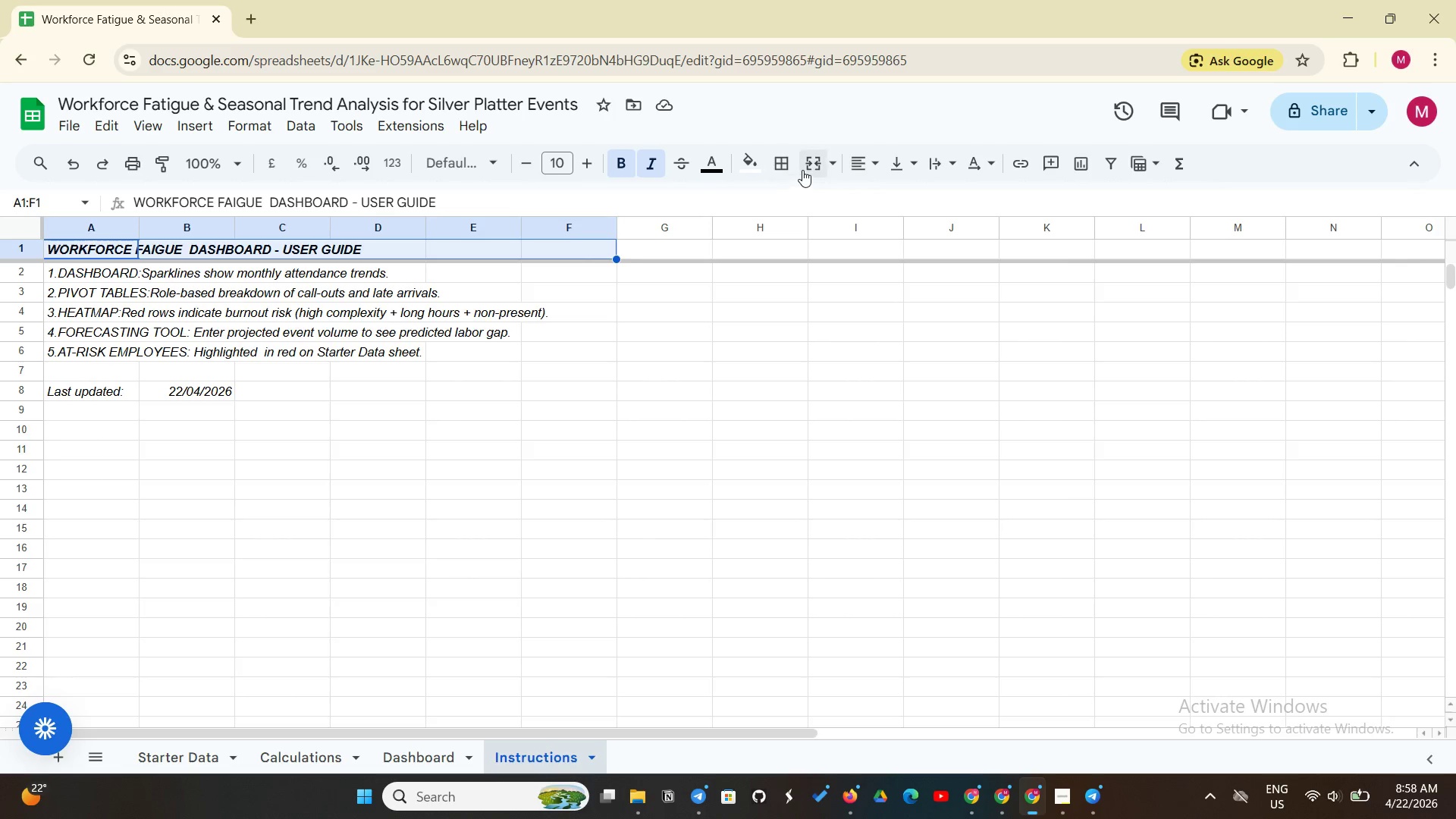 
left_click([802, 169])
 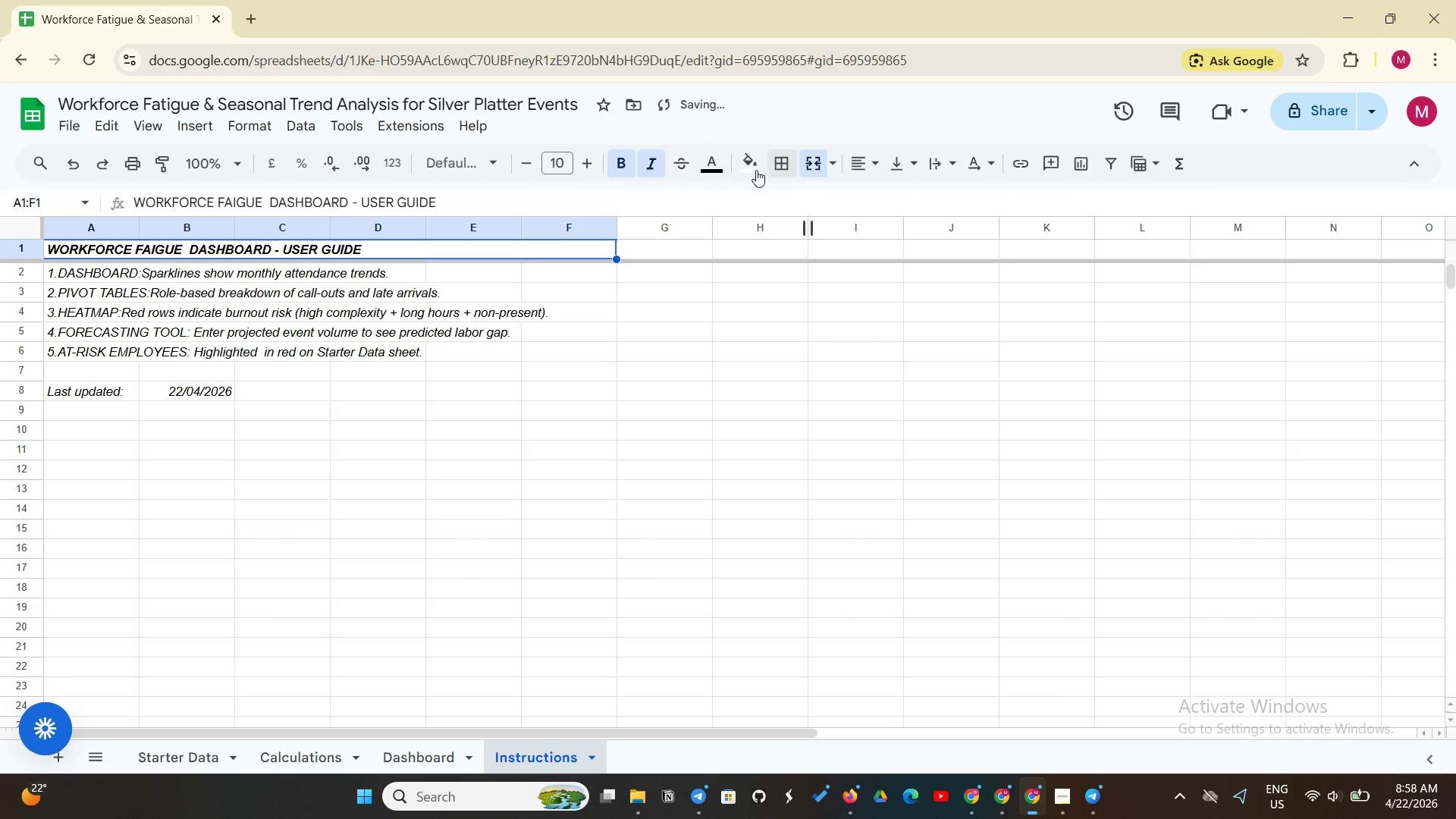 
left_click([739, 165])
 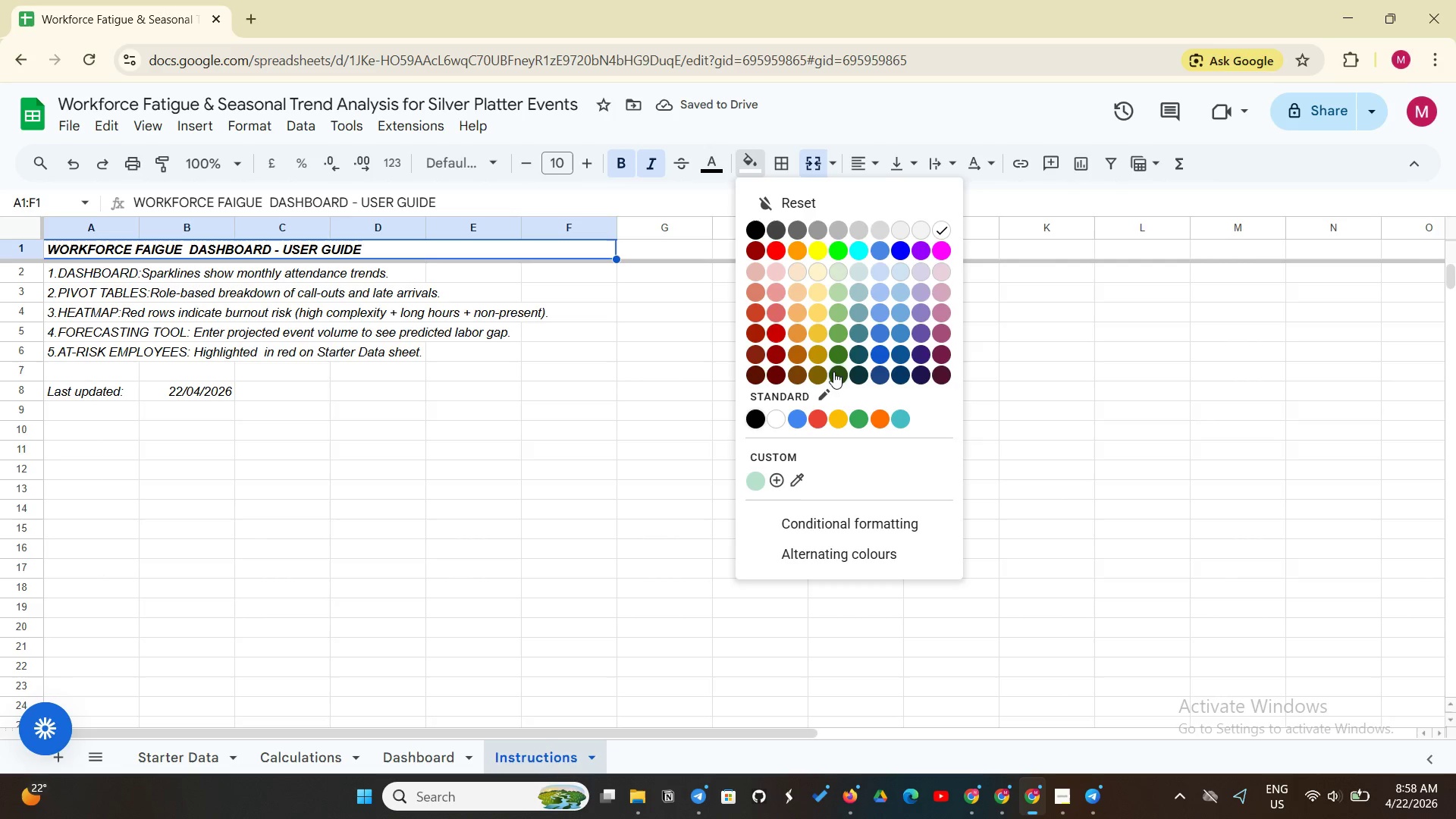 
left_click([836, 372])
 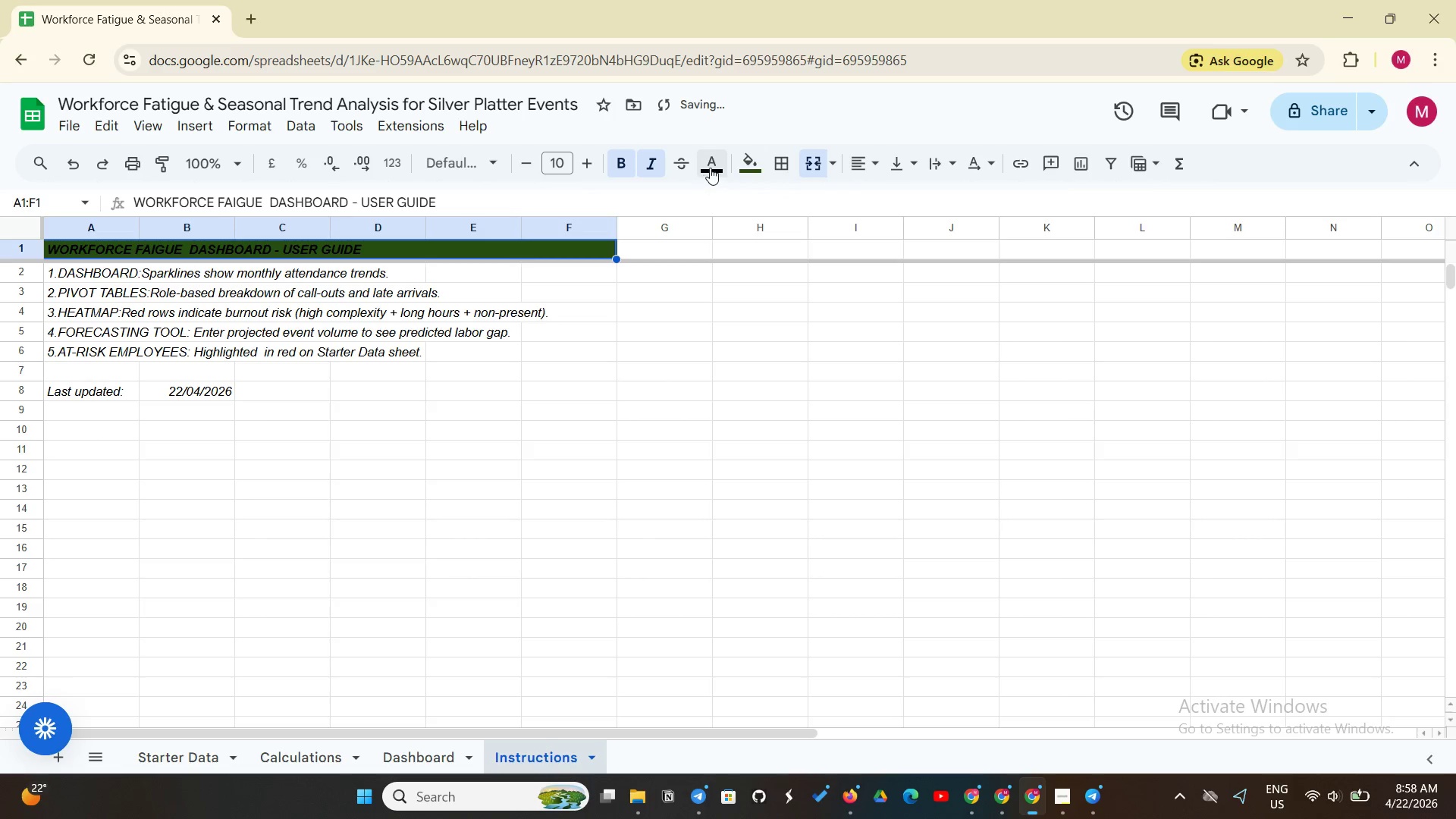 
left_click([710, 168])
 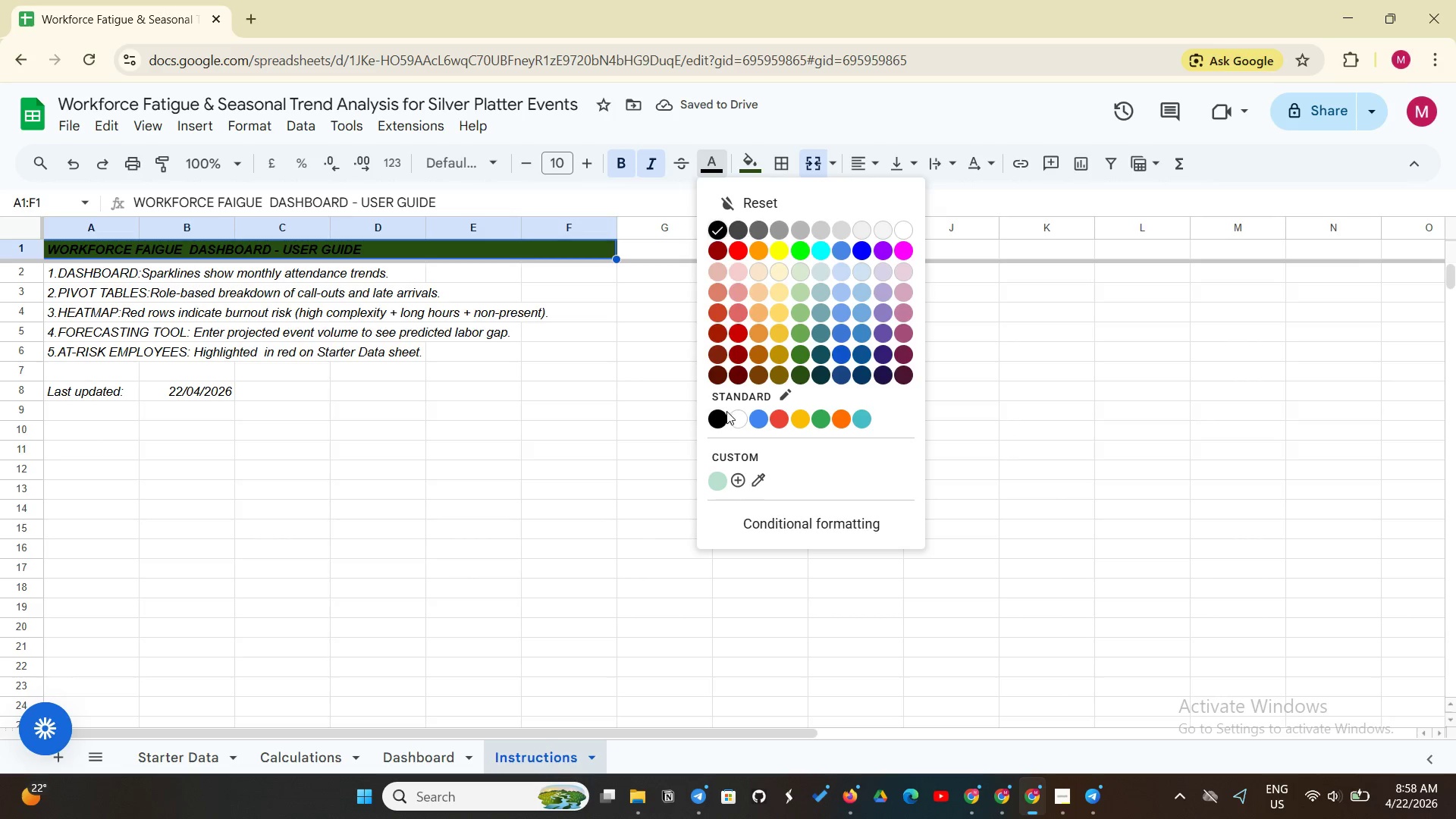 
left_click([733, 413])
 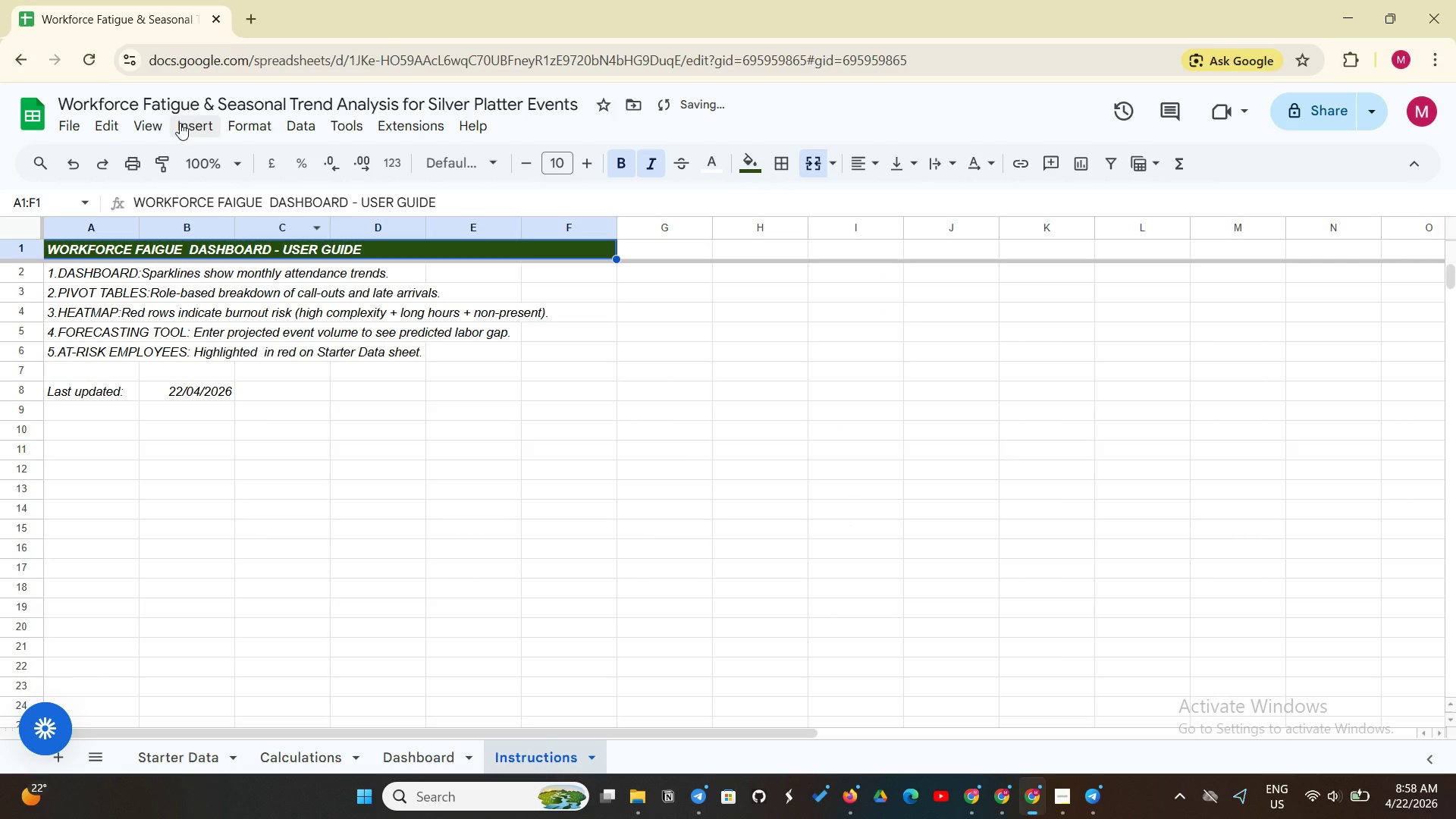 
left_click([181, 122])
 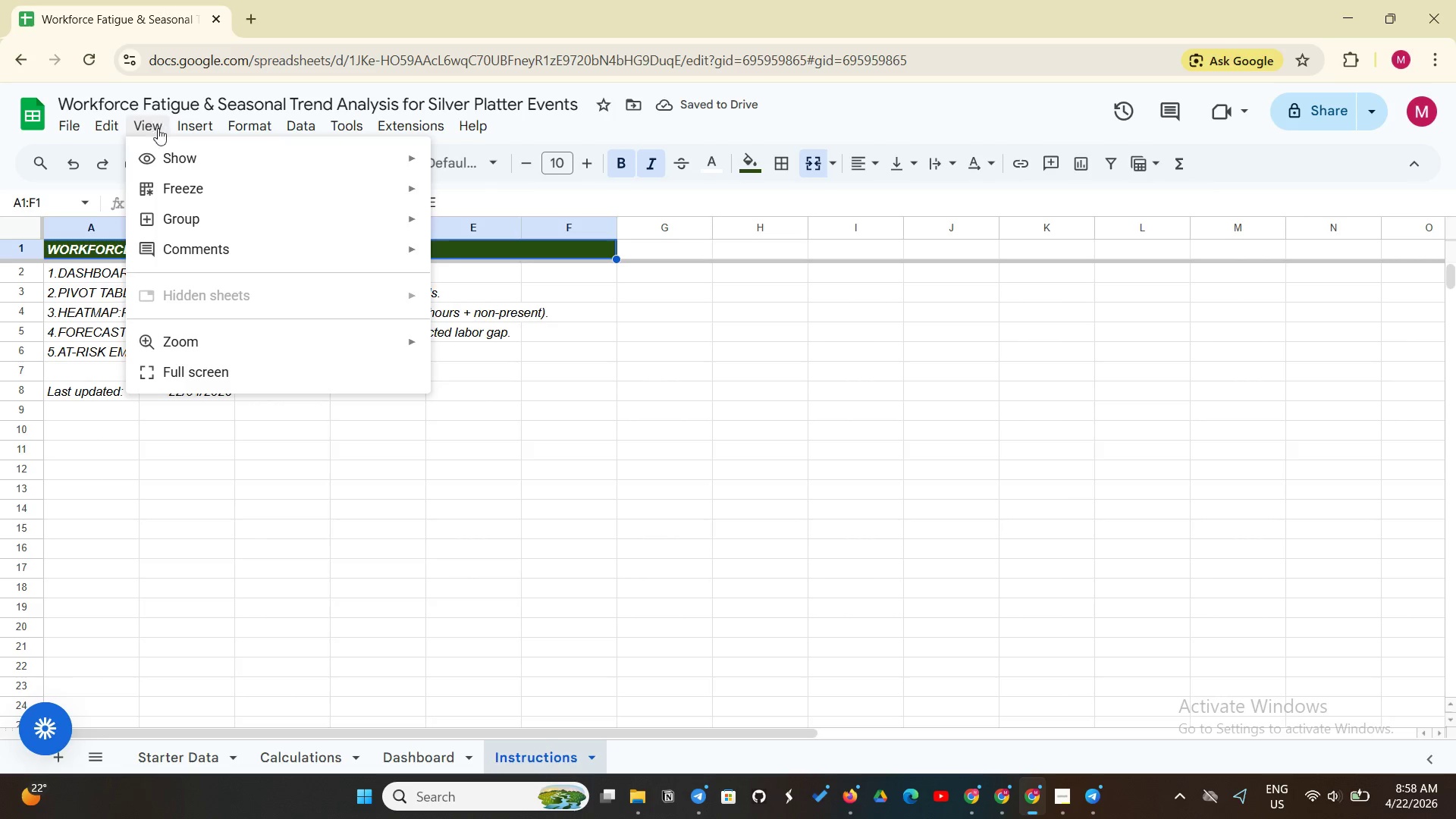 
left_click([162, 156])
 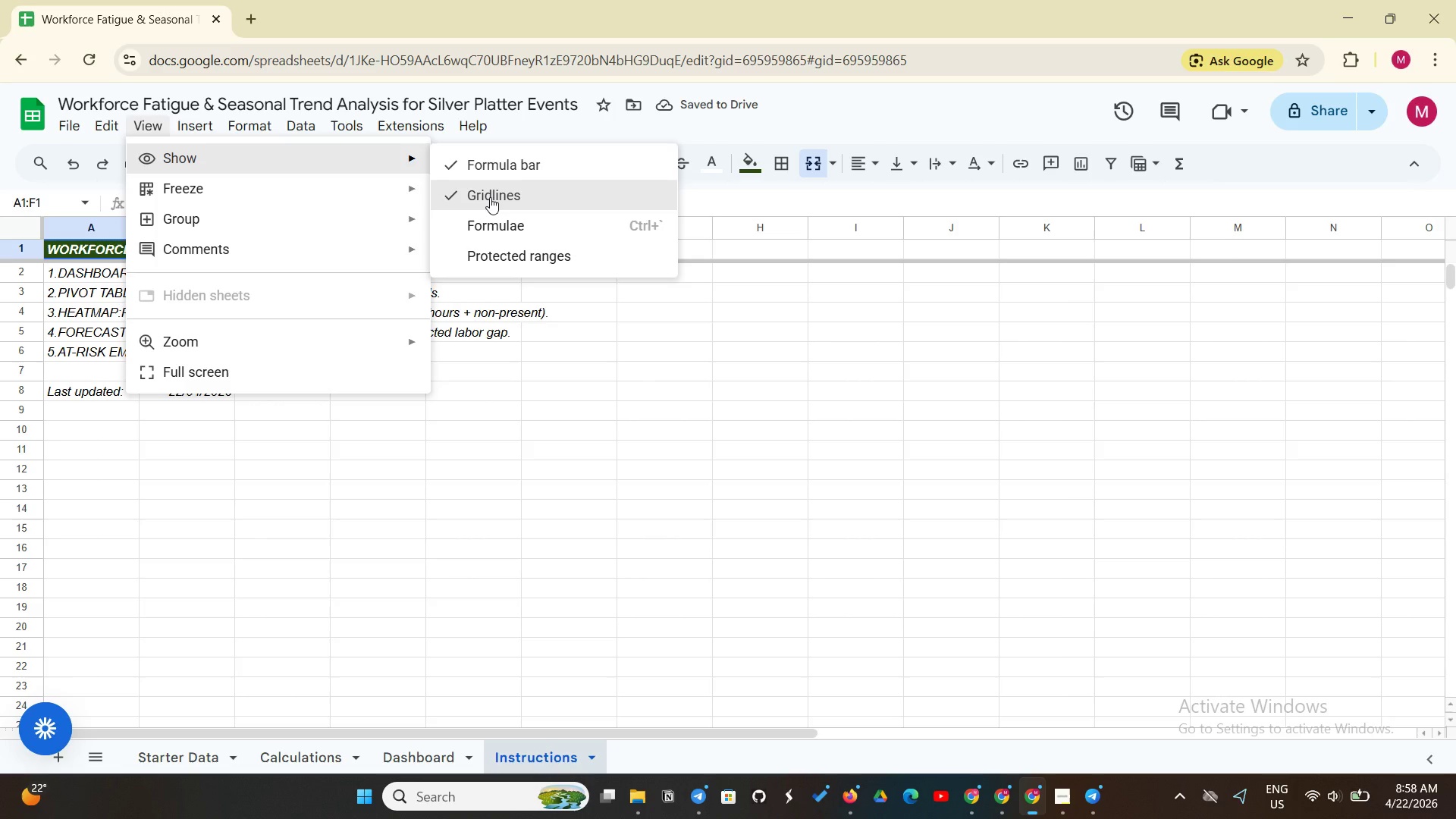 
left_click([490, 197])
 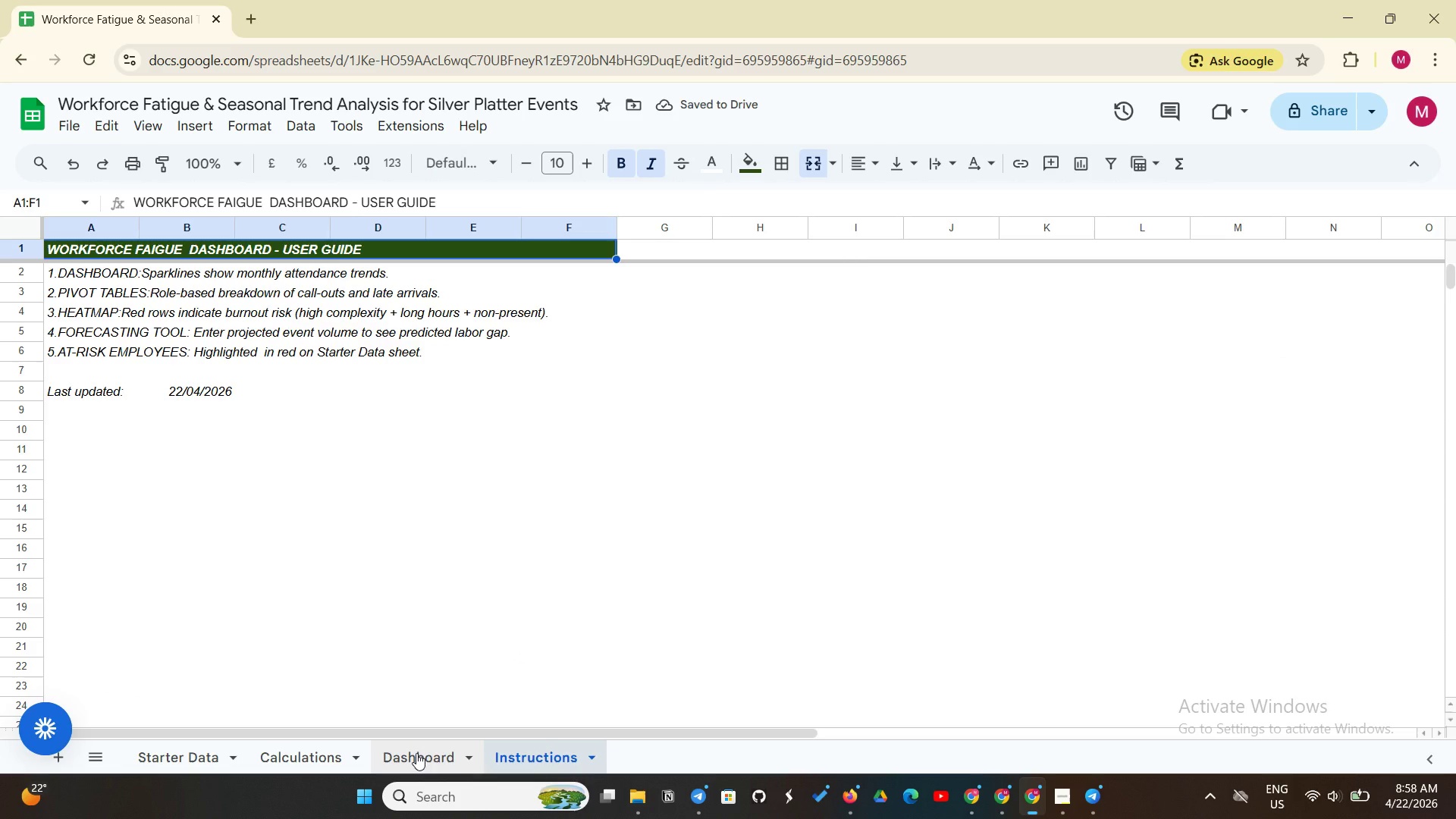 
wait(5.77)
 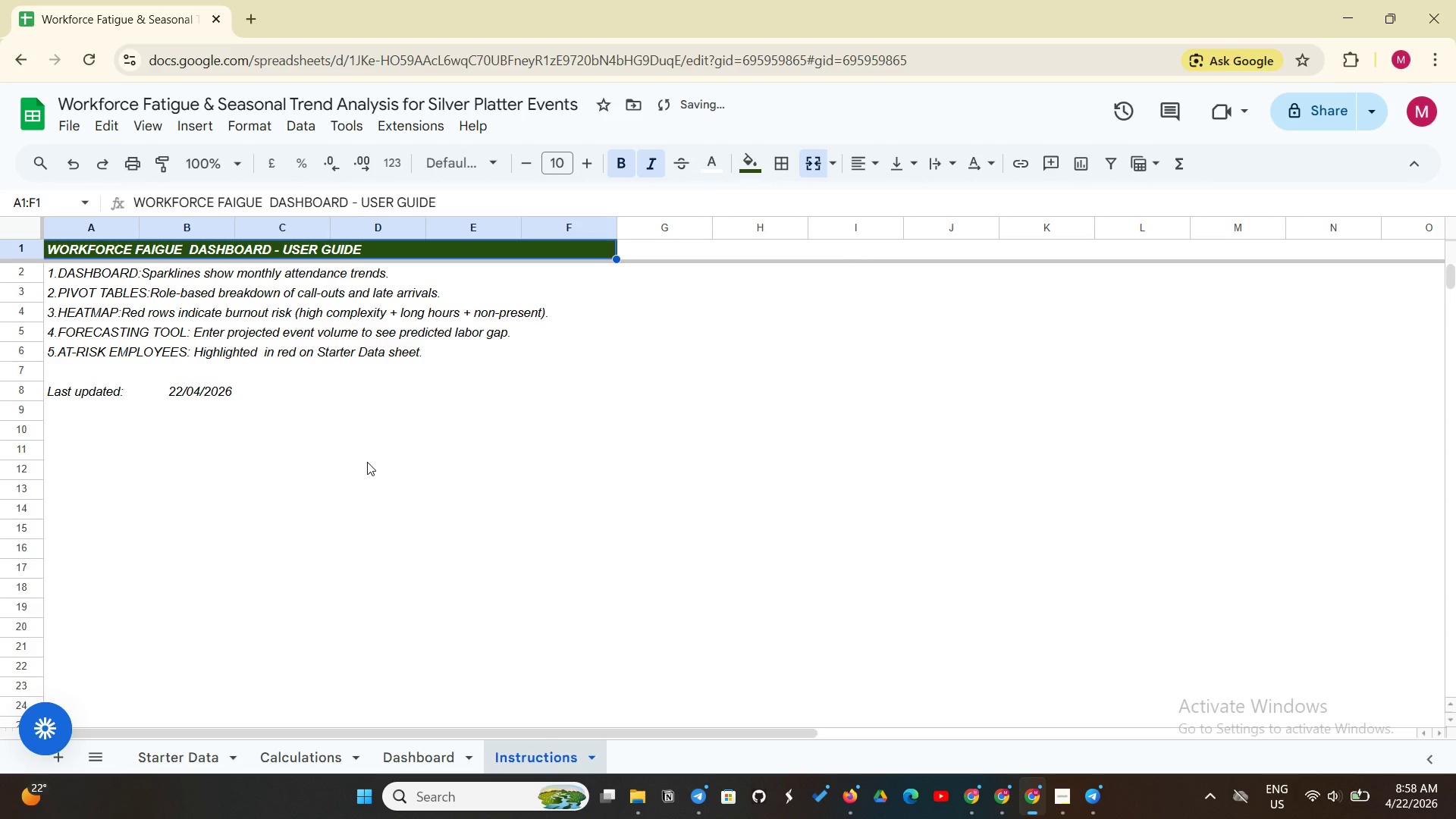 
left_click([416, 753])
 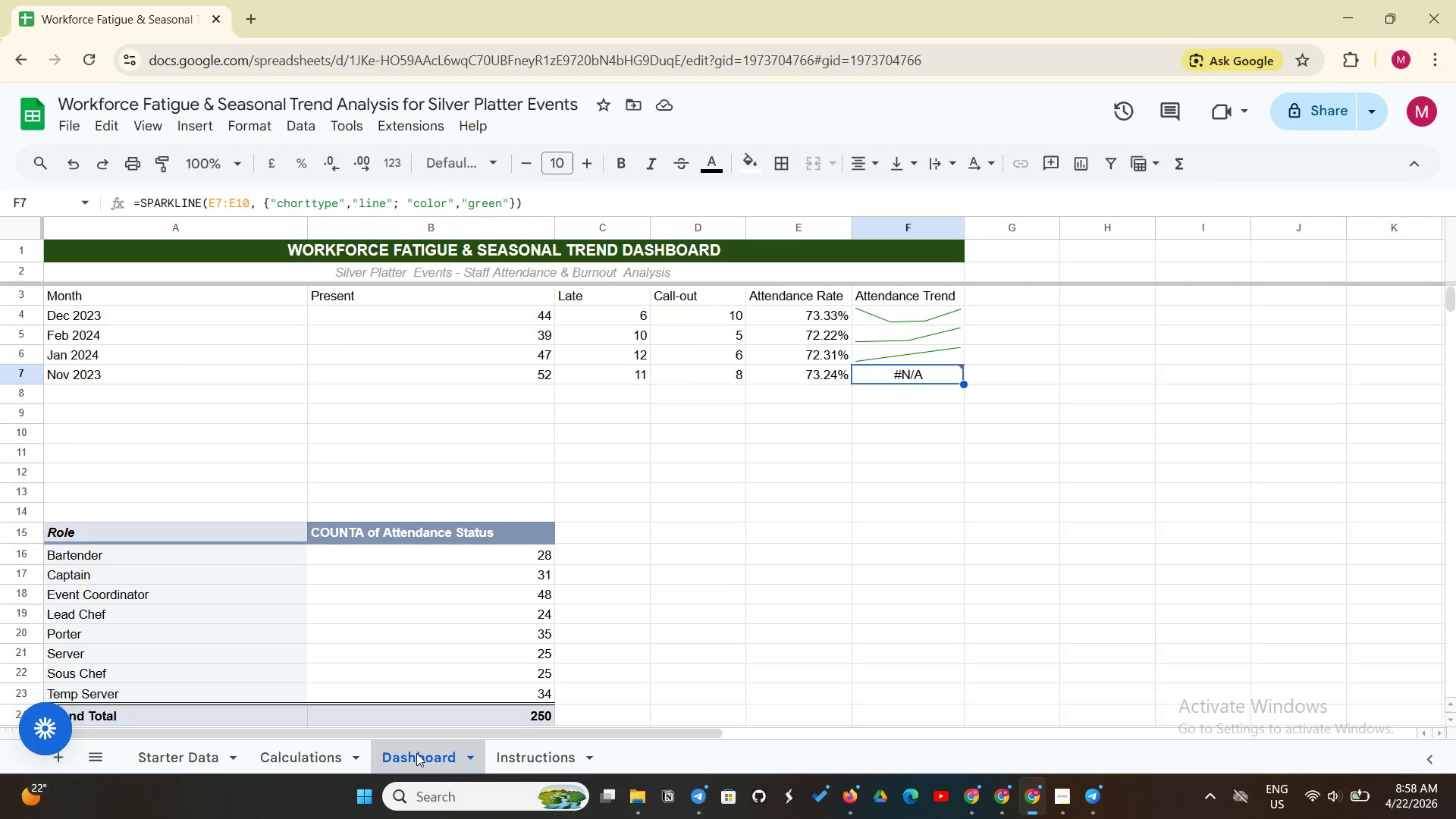 
wait(29.14)
 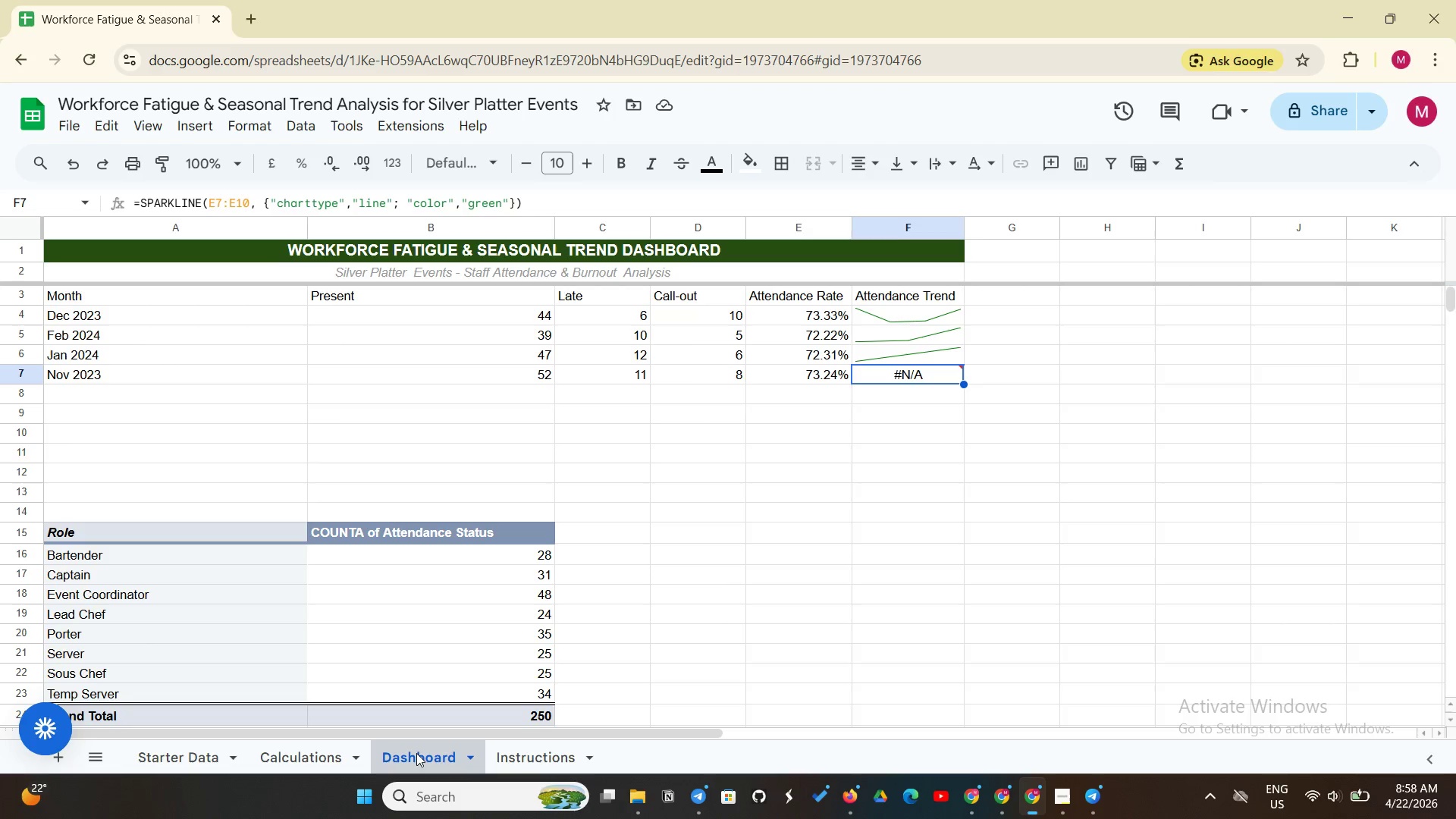 
left_click([902, 320])
 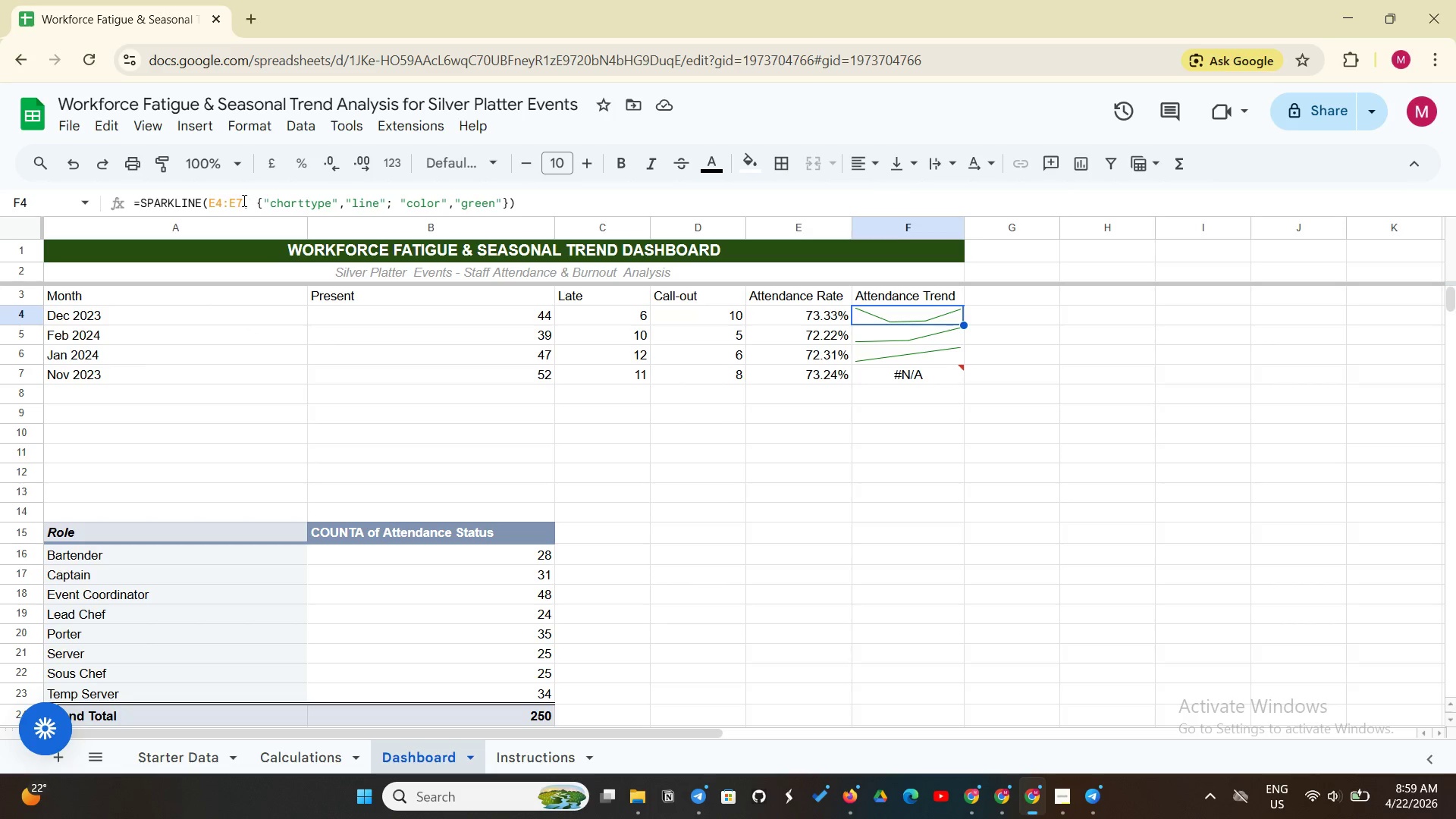 
left_click([240, 200])
 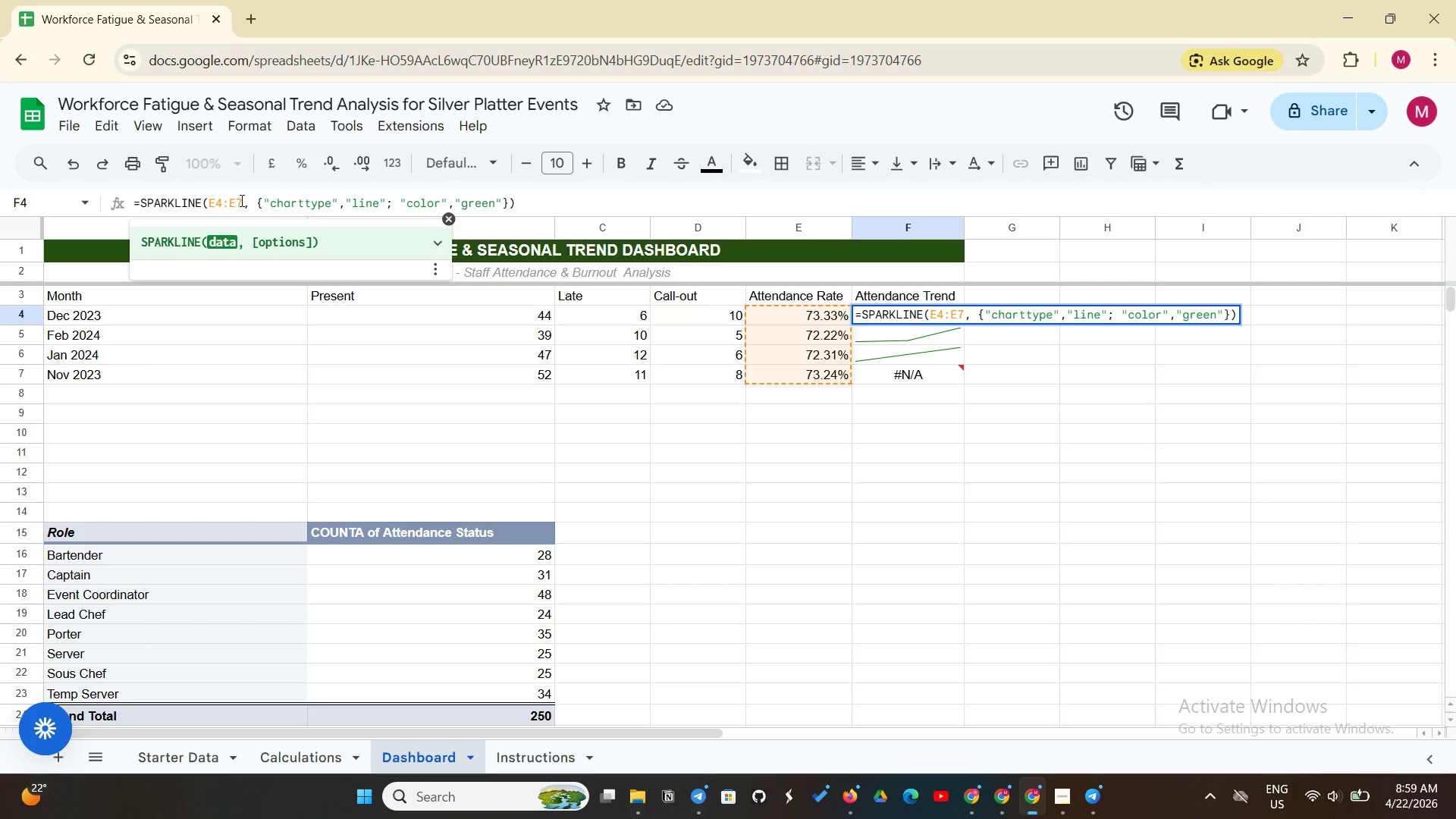 
key(Backspace)
 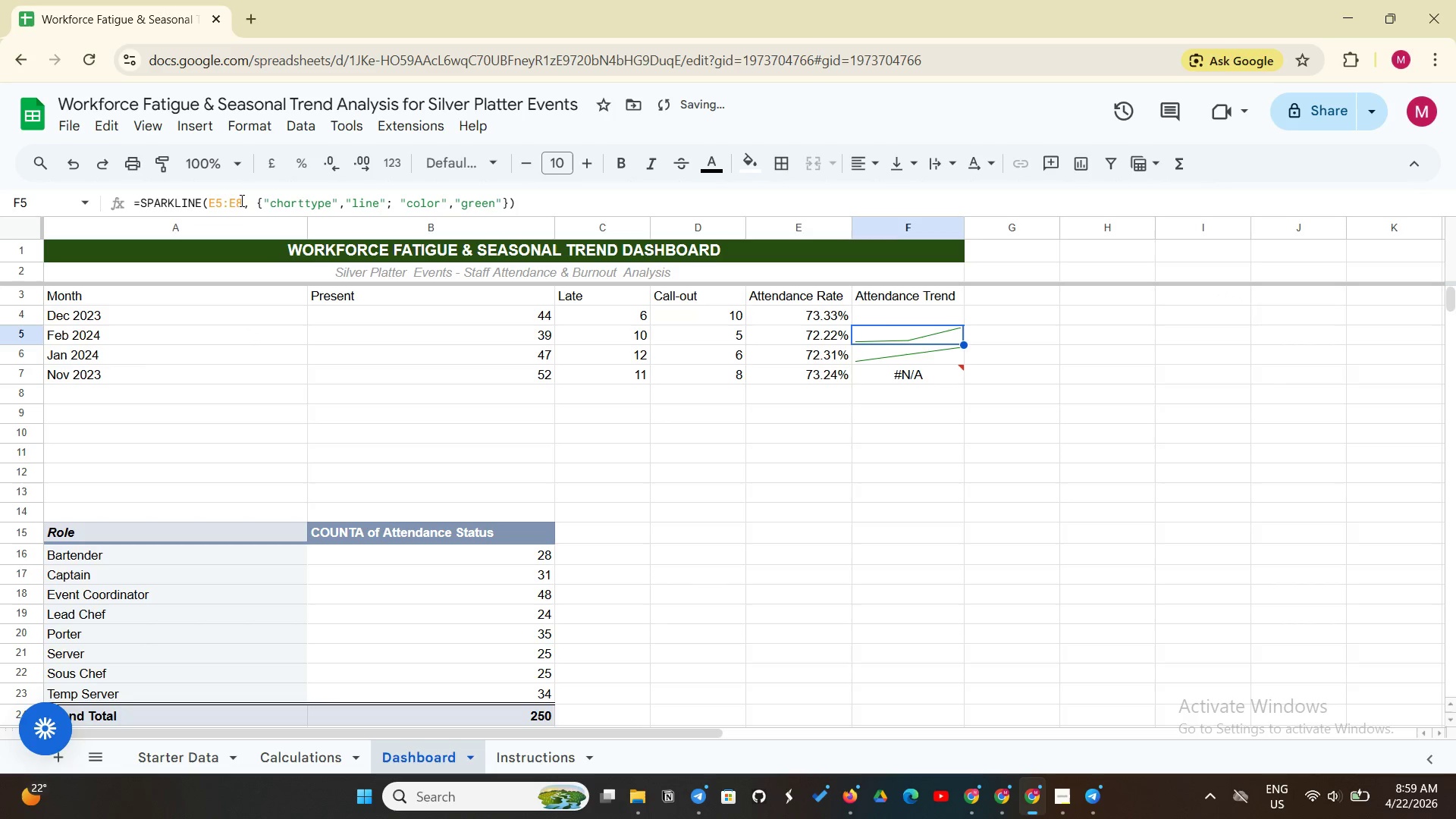 
key(Enter)
 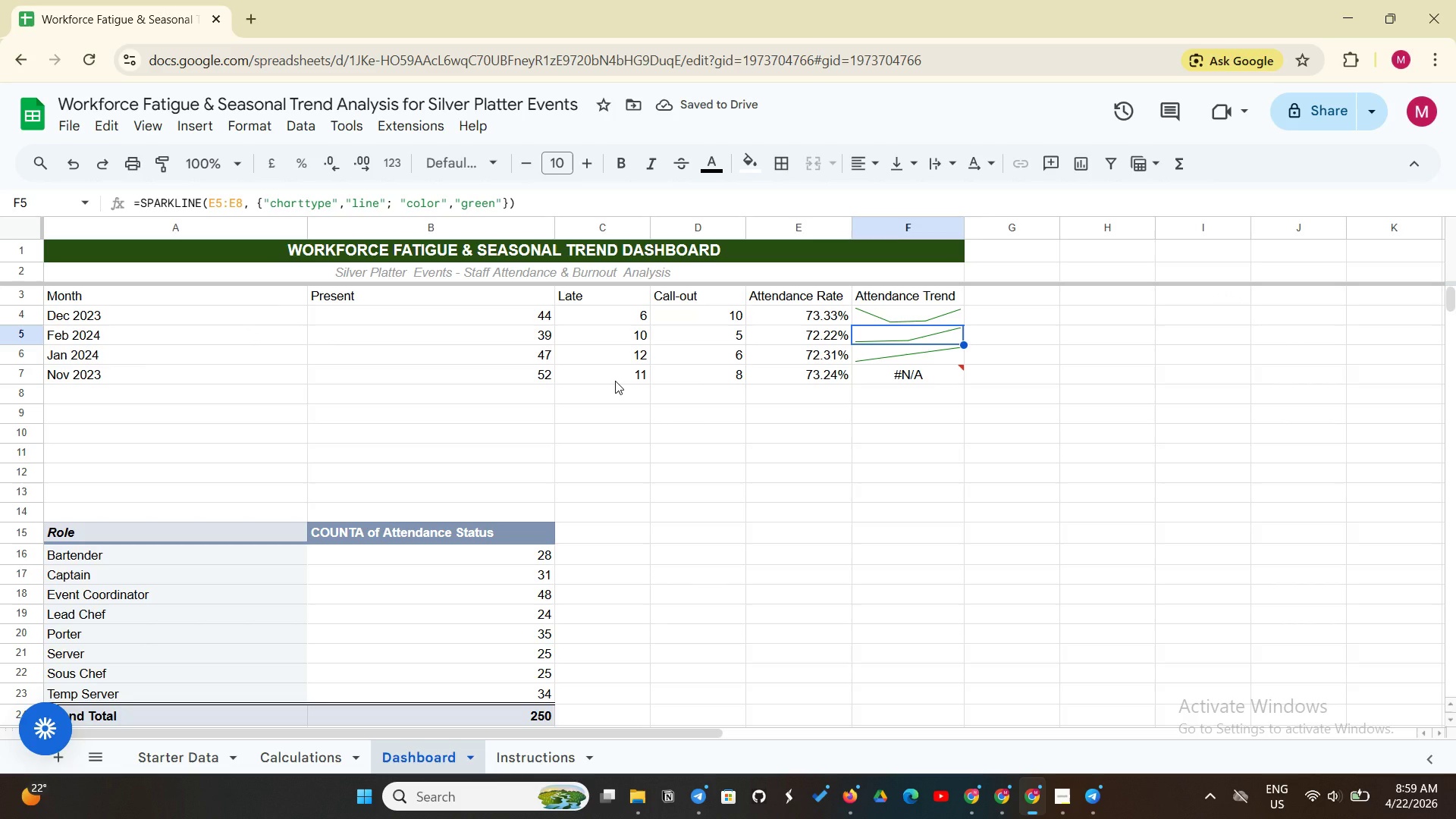 
wait(8.17)
 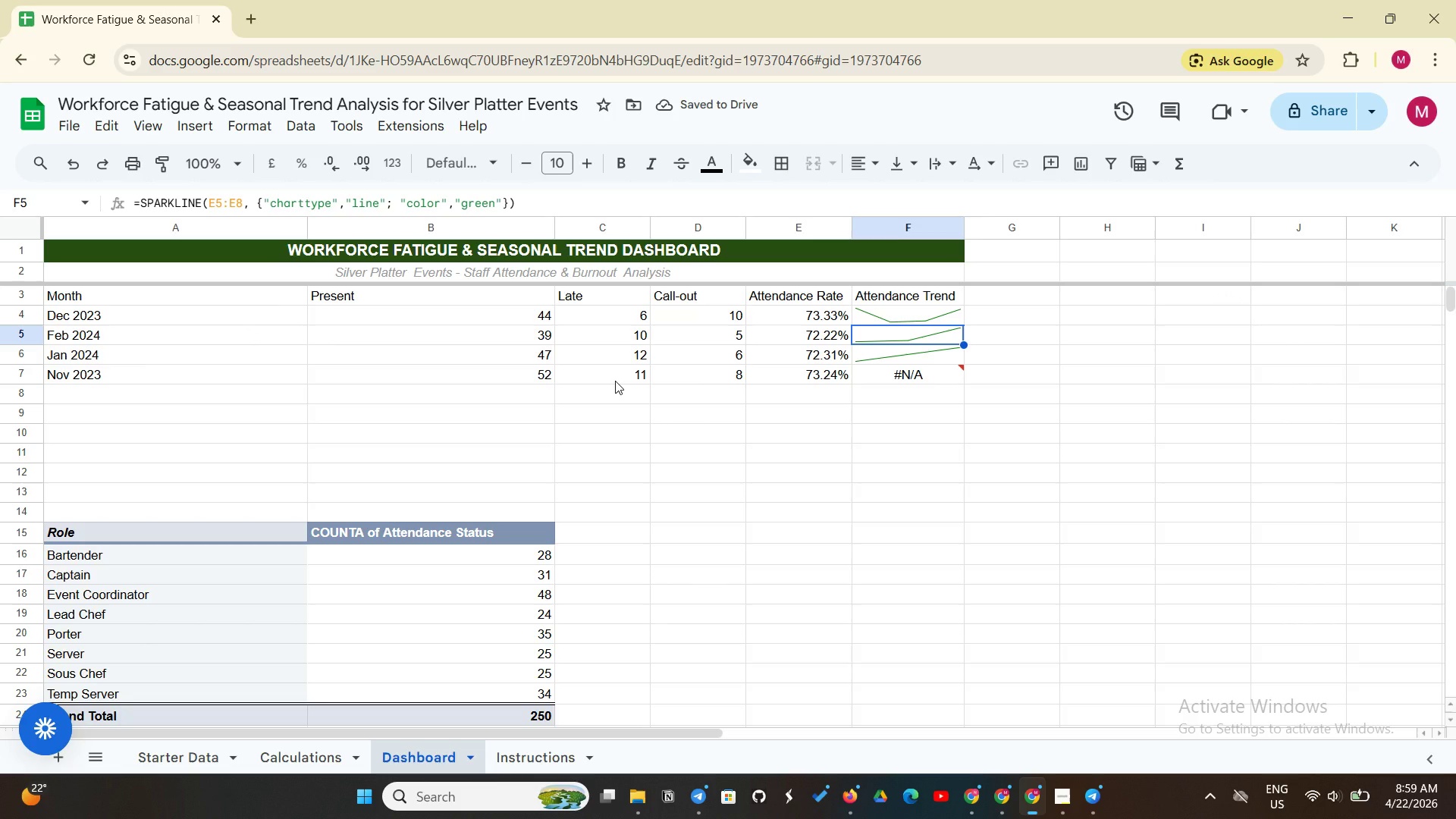 
left_click([927, 312])
 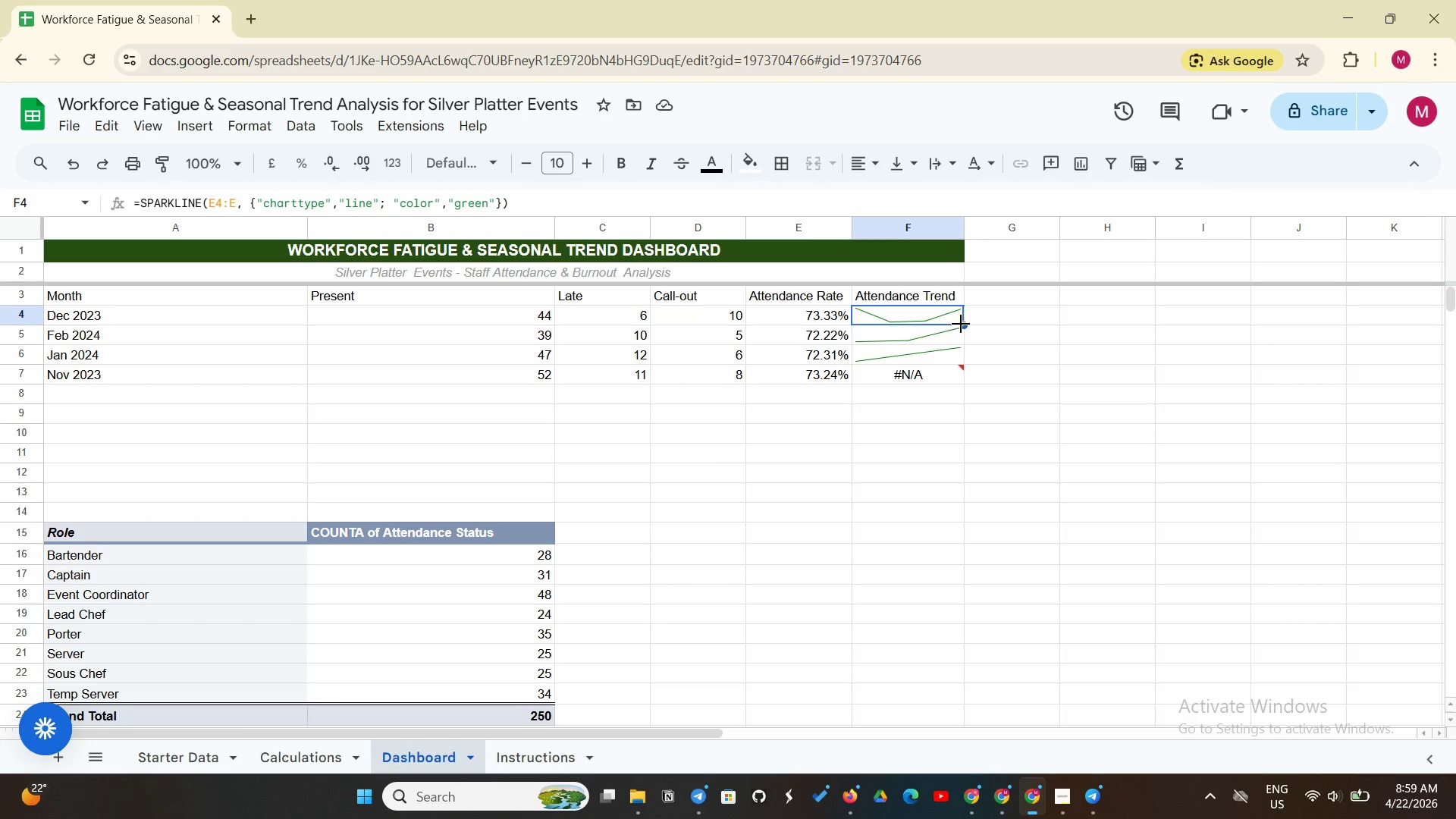 
left_click_drag(start_coordinate=[962, 324], to_coordinate=[948, 375])
 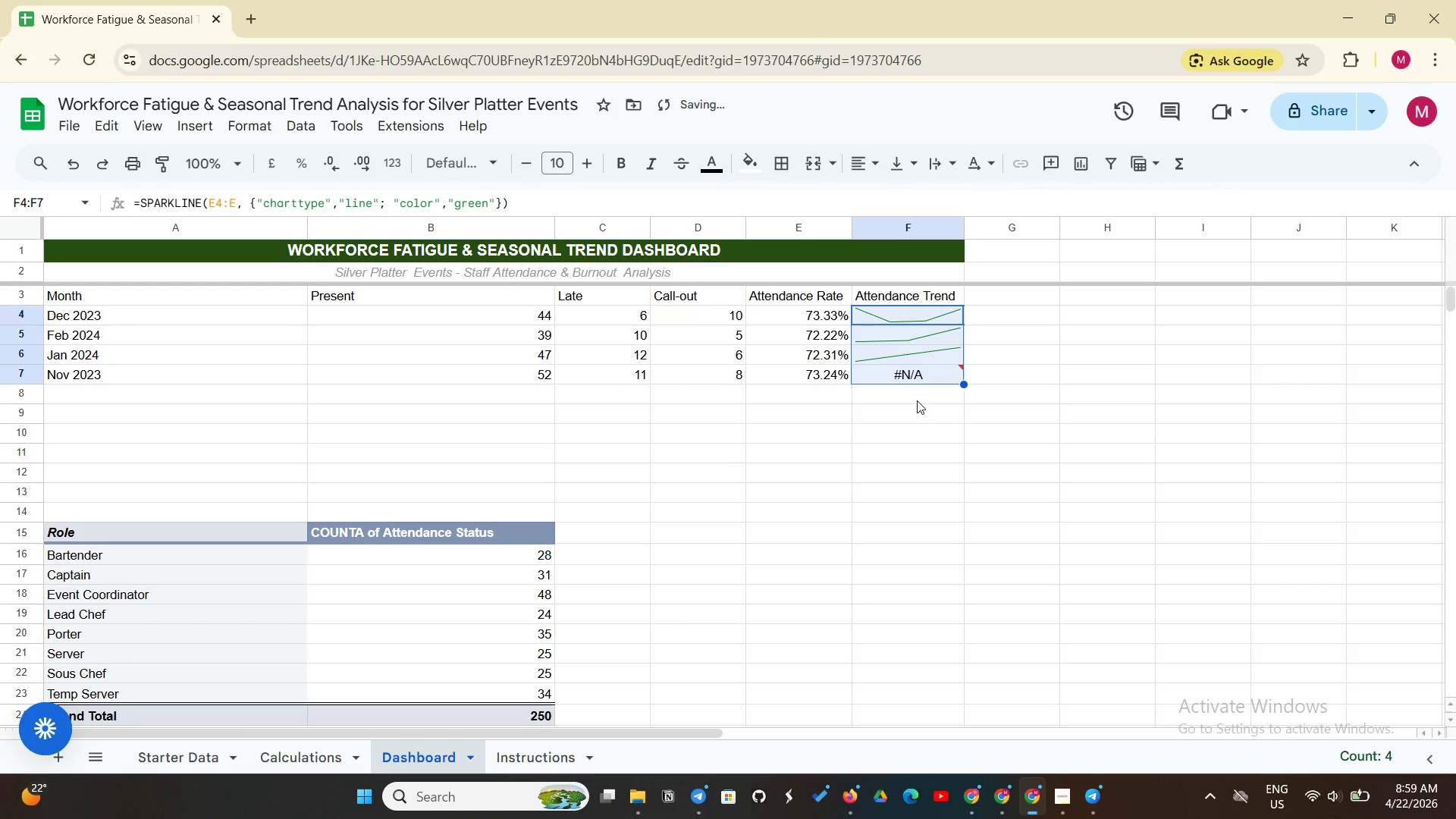 
left_click([916, 401])
 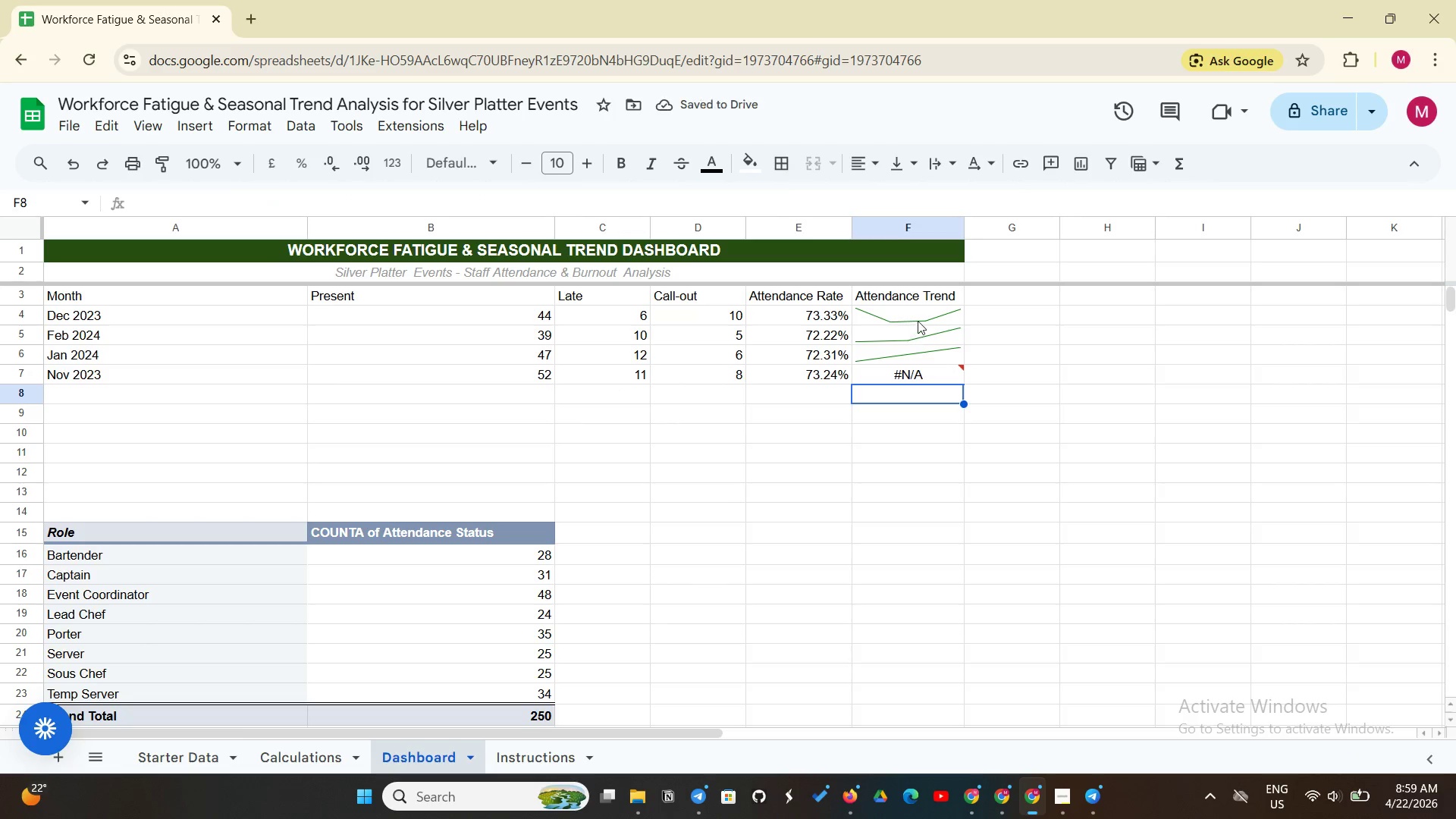 
left_click([921, 319])
 